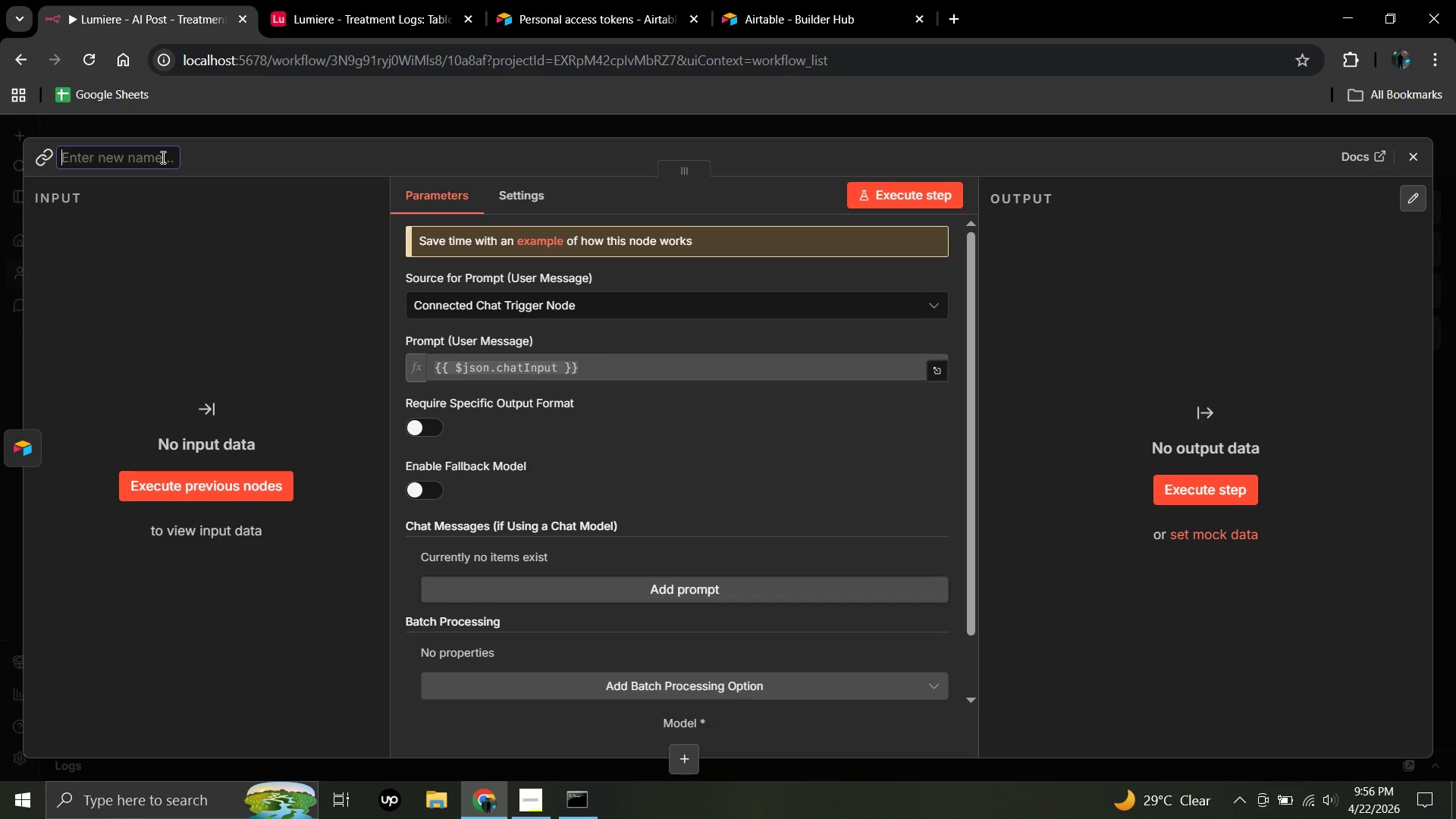 
type(AI - )
 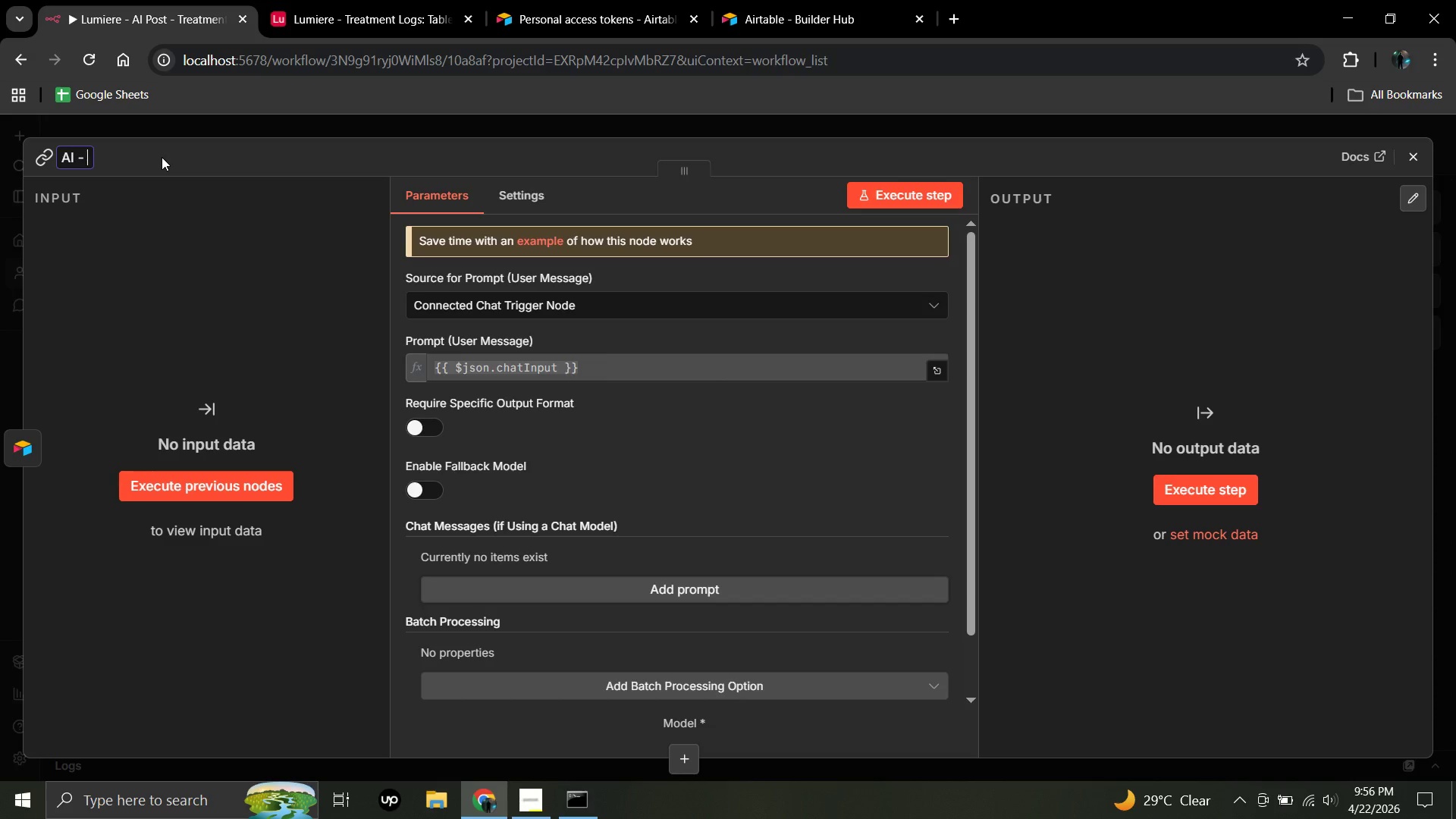 
type(Generate )
 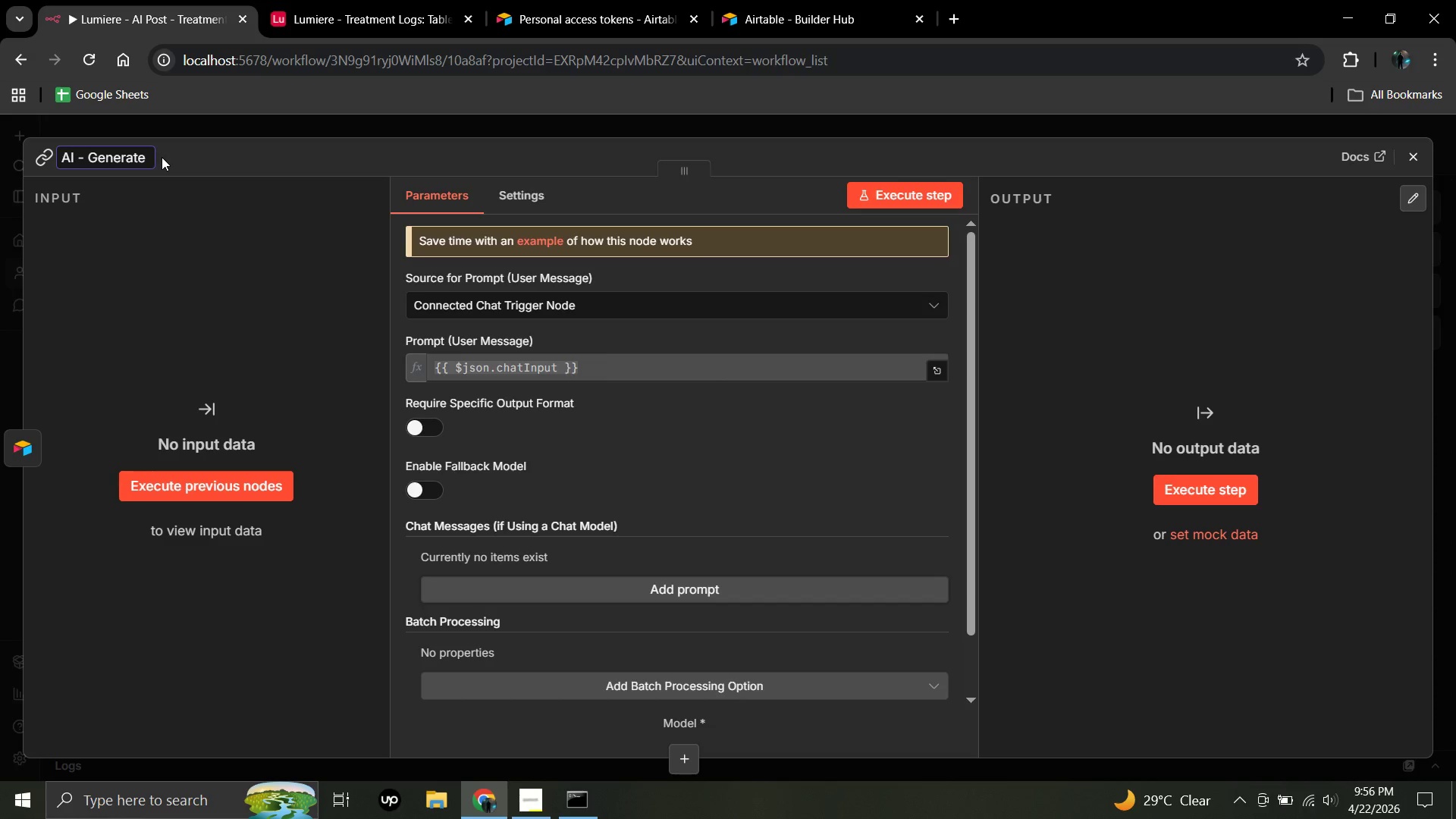 
type(Aftercare Protocol)
 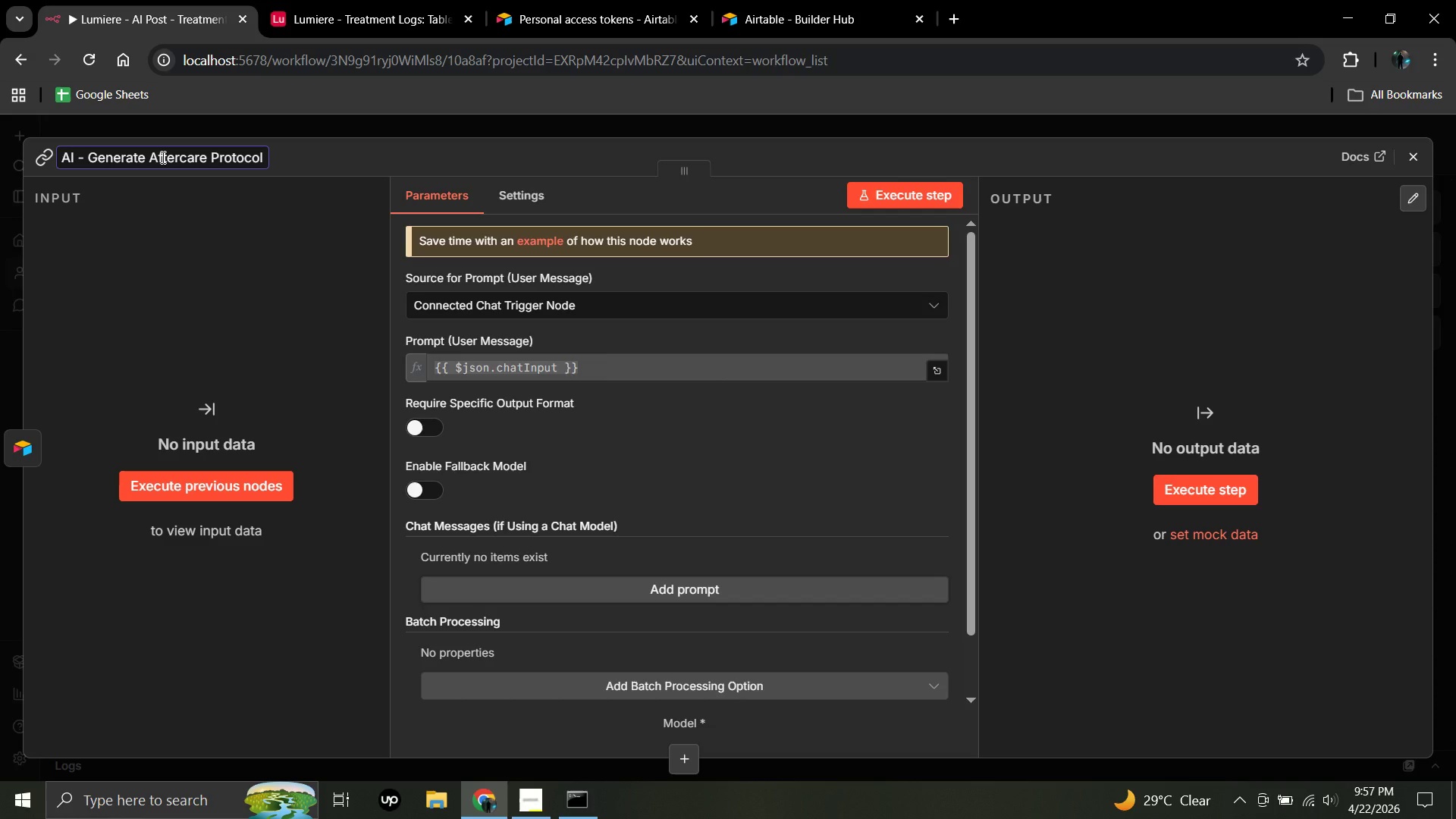 
wait(53.91)
 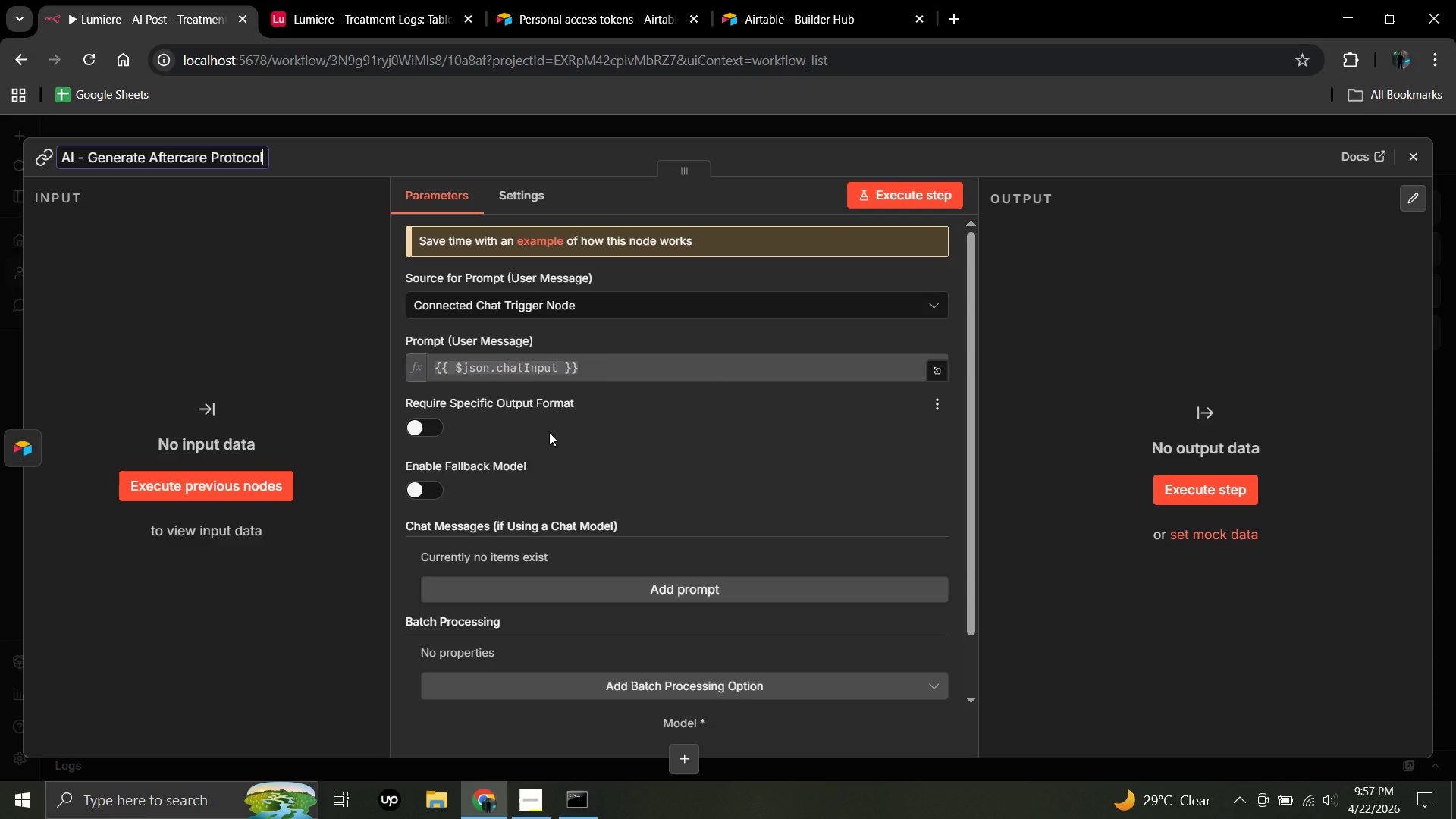 
mouse_move([620, 575])
 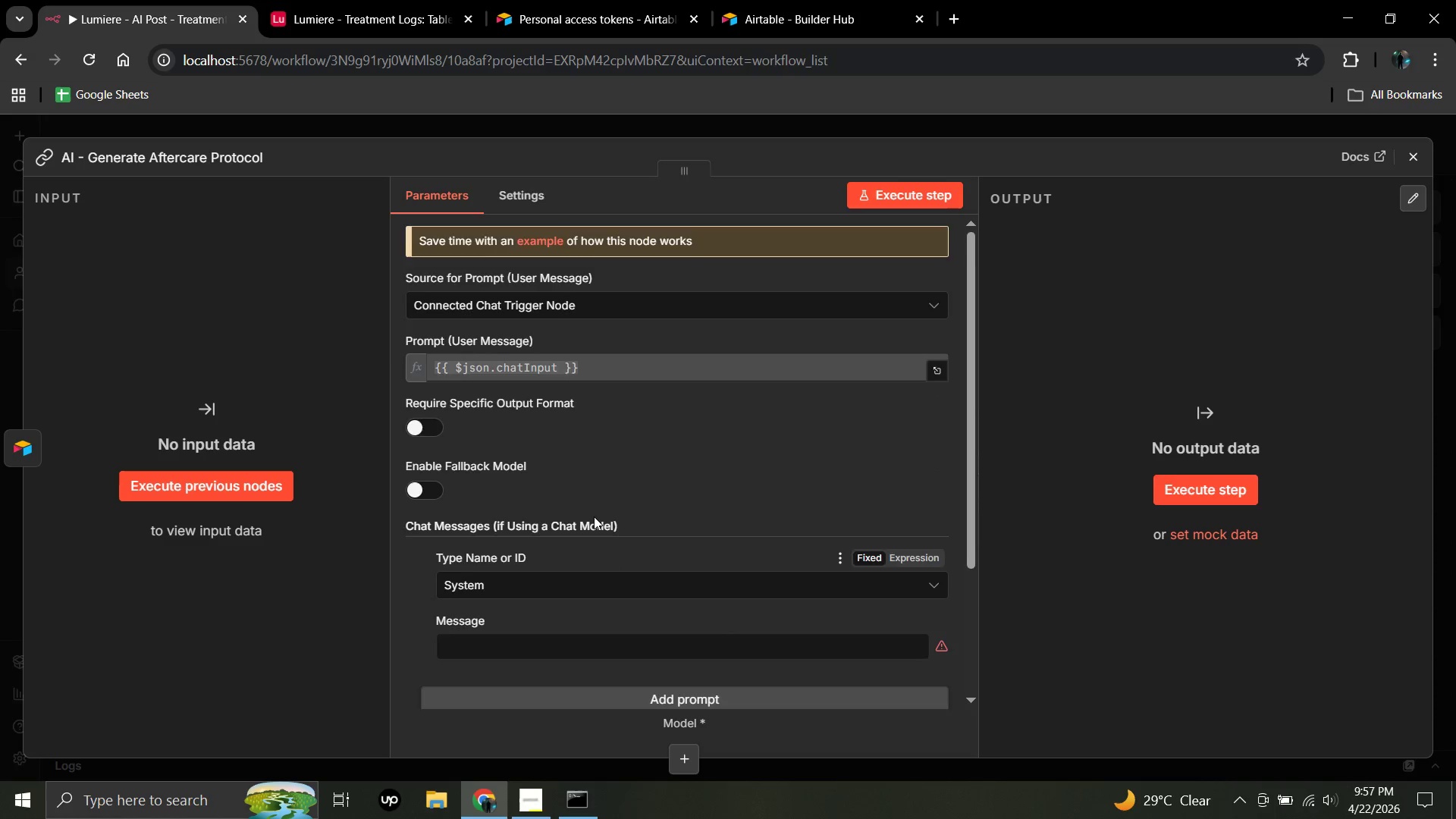 
scroll: coordinate [594, 516], scroll_direction: none, amount: 0.0
 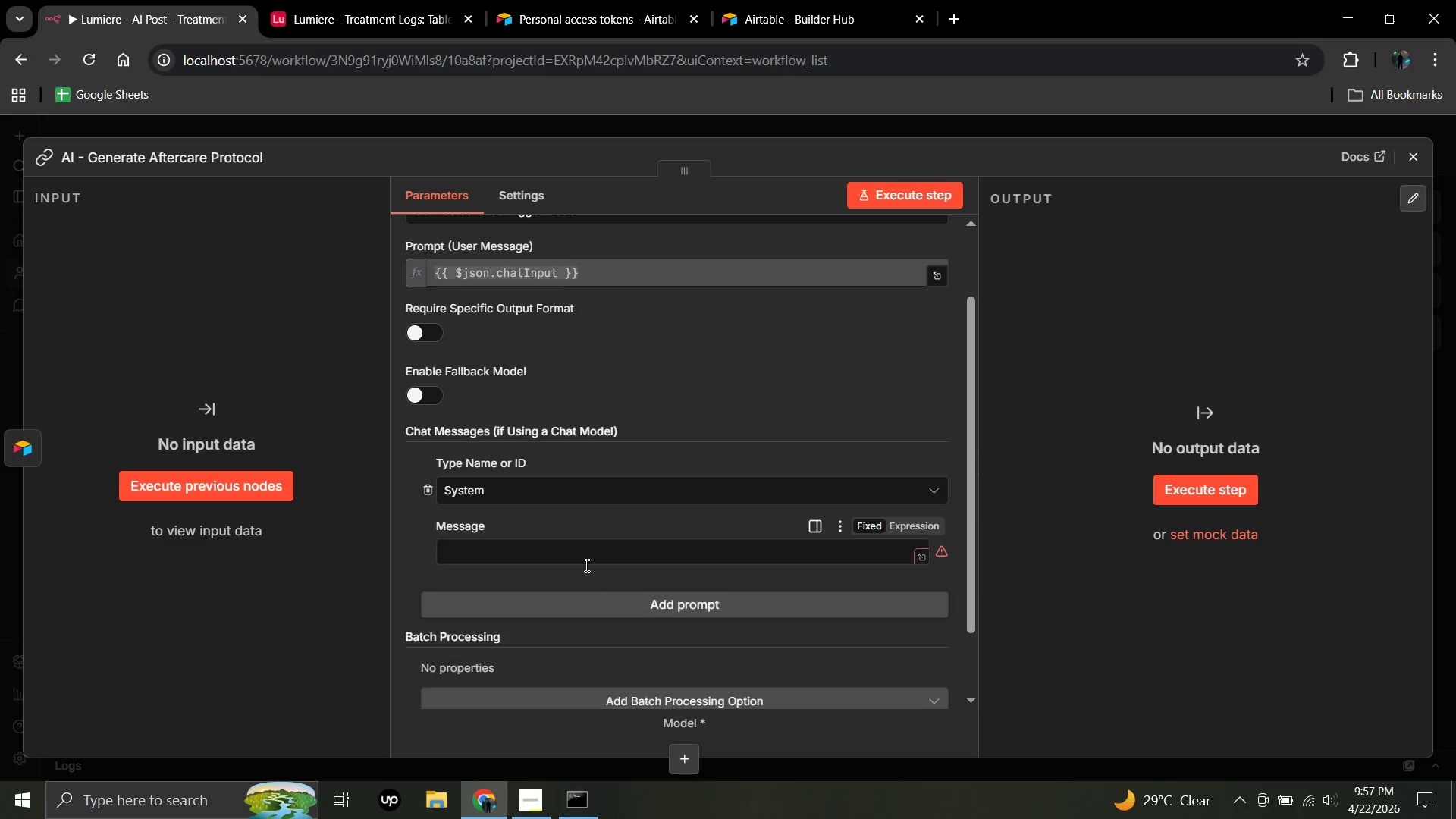 
left_click([581, 557])
 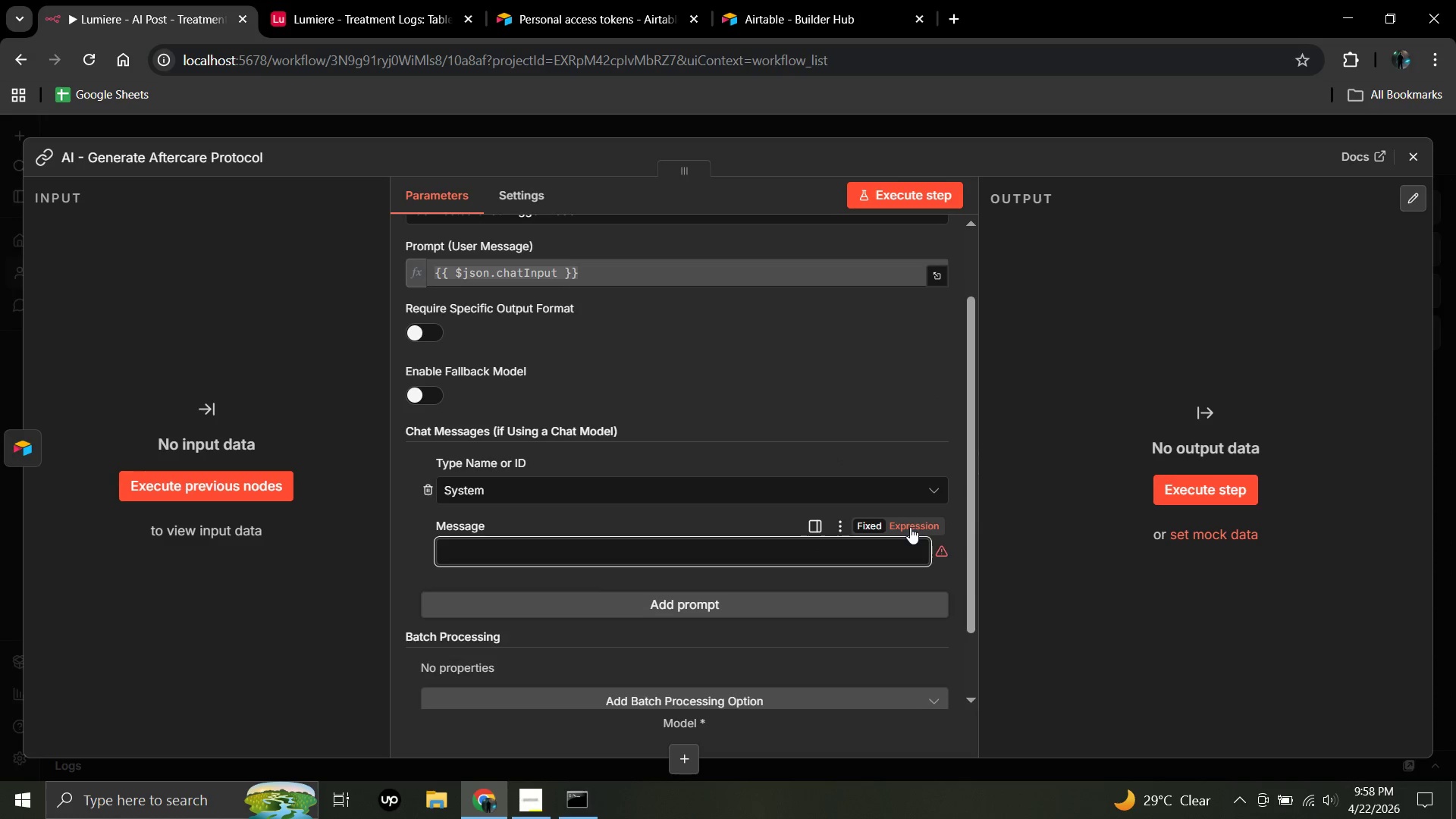 
left_click([910, 527])
 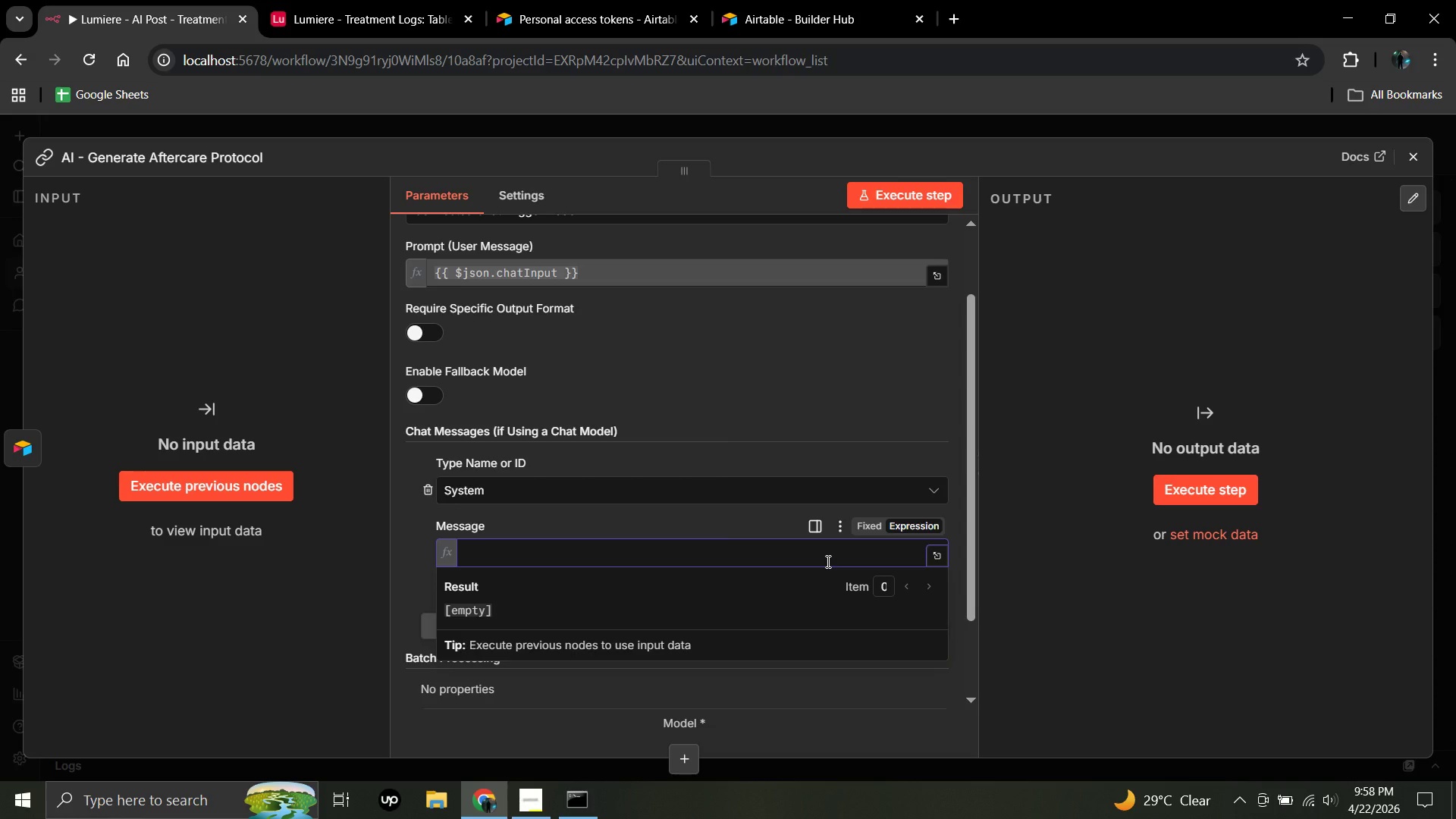 
wait(9.03)
 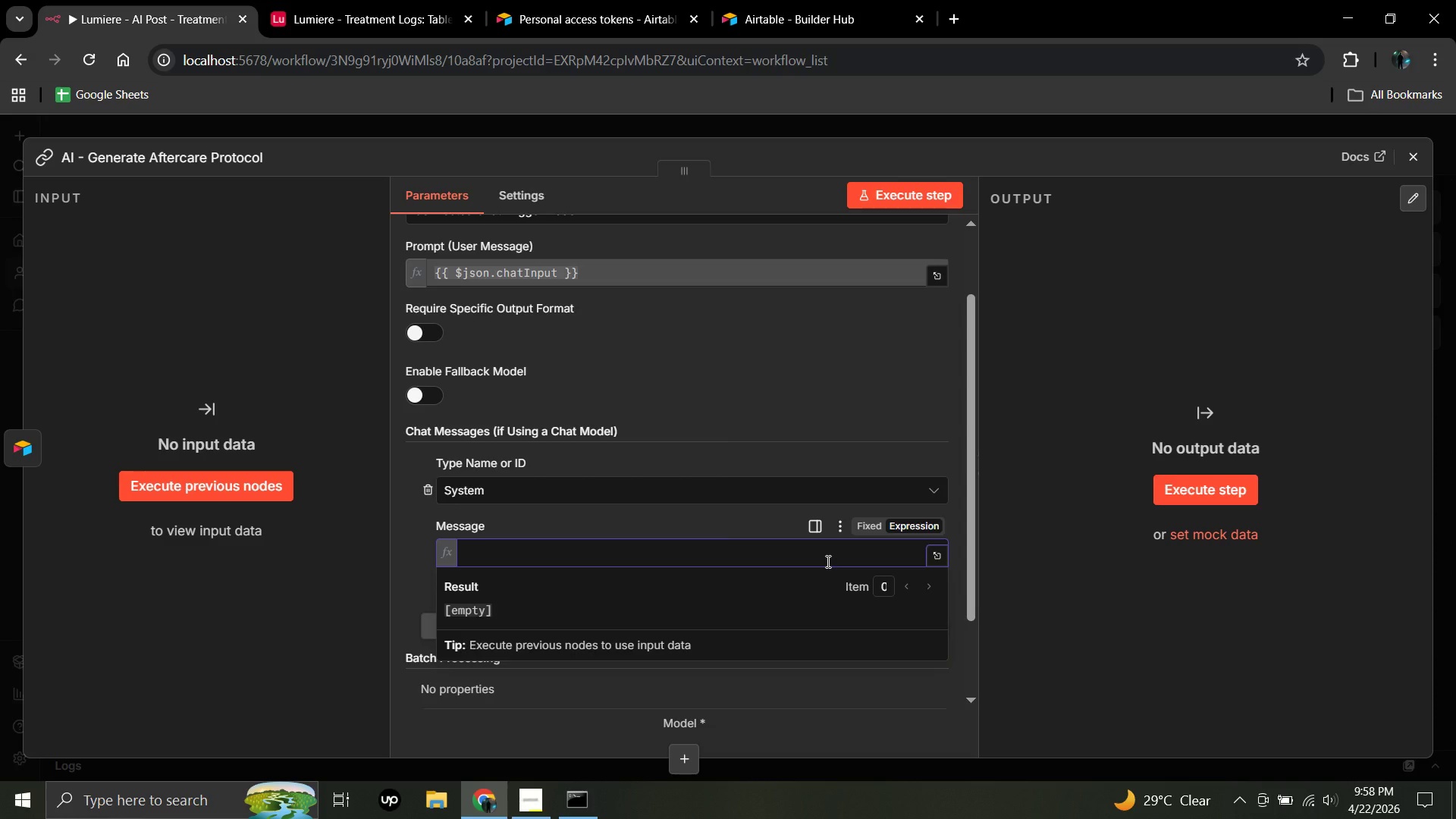 
left_click([937, 556])
 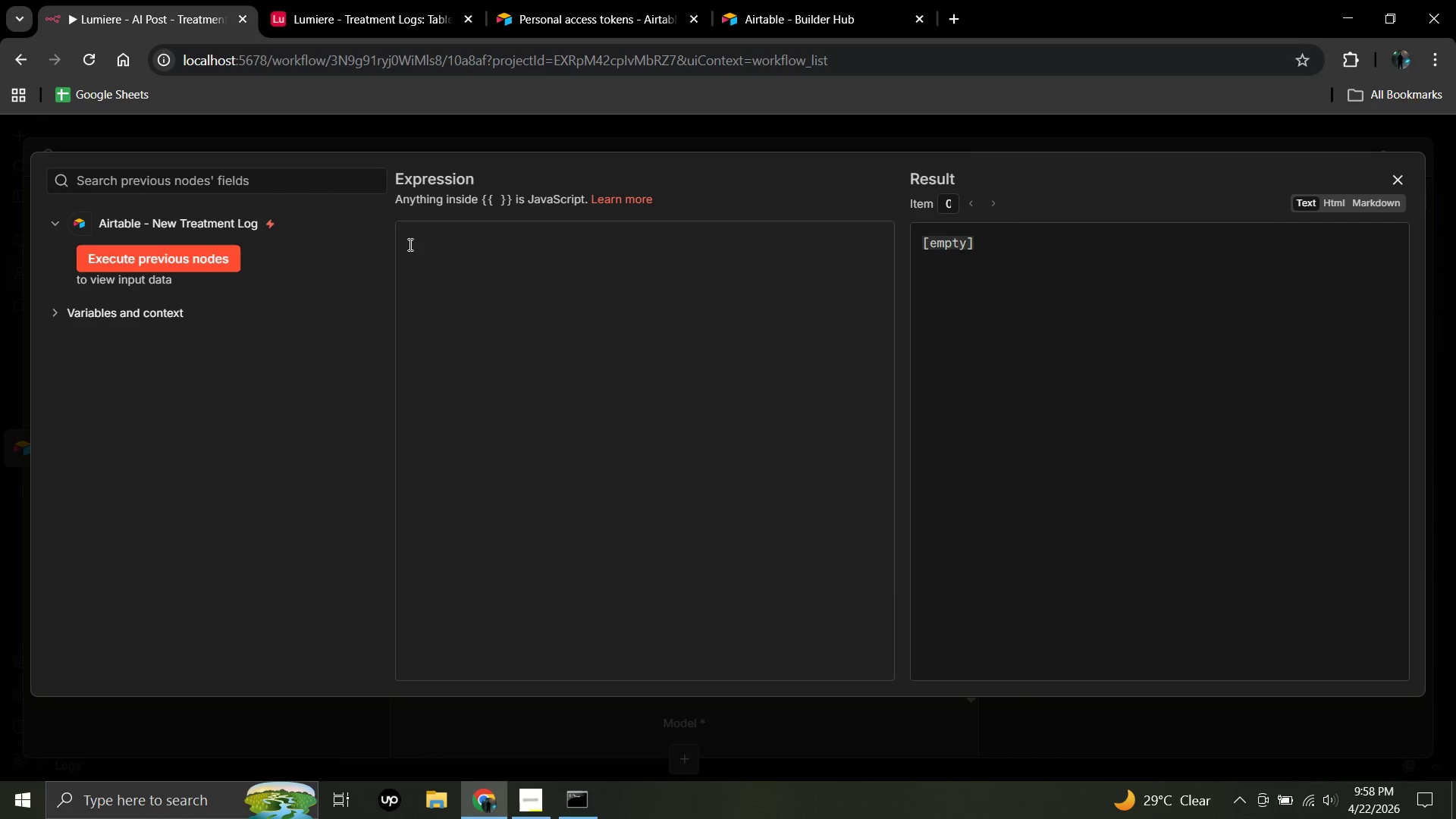 
left_click([412, 248])
 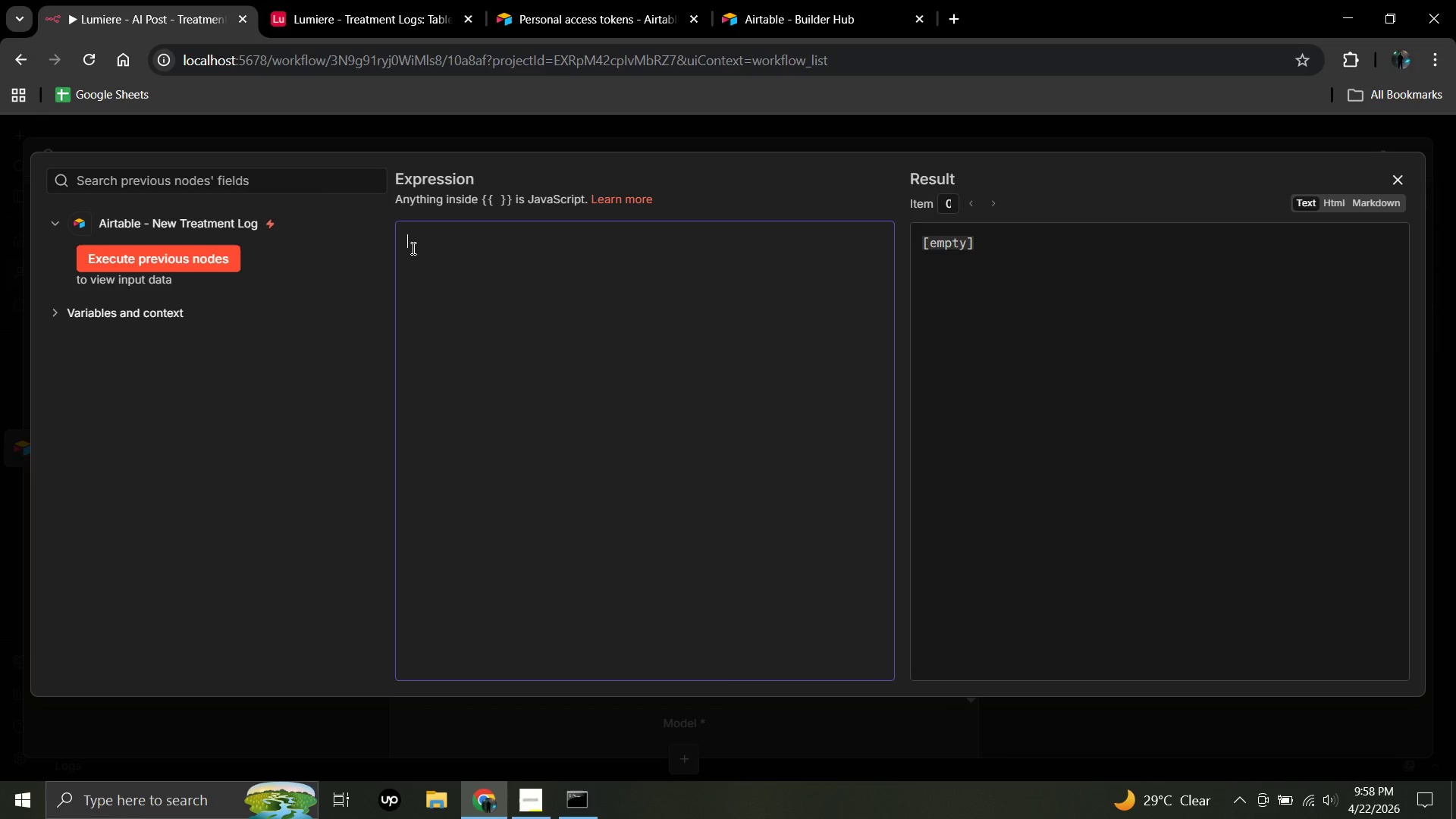 
type(you are a professional skincare protocol)
 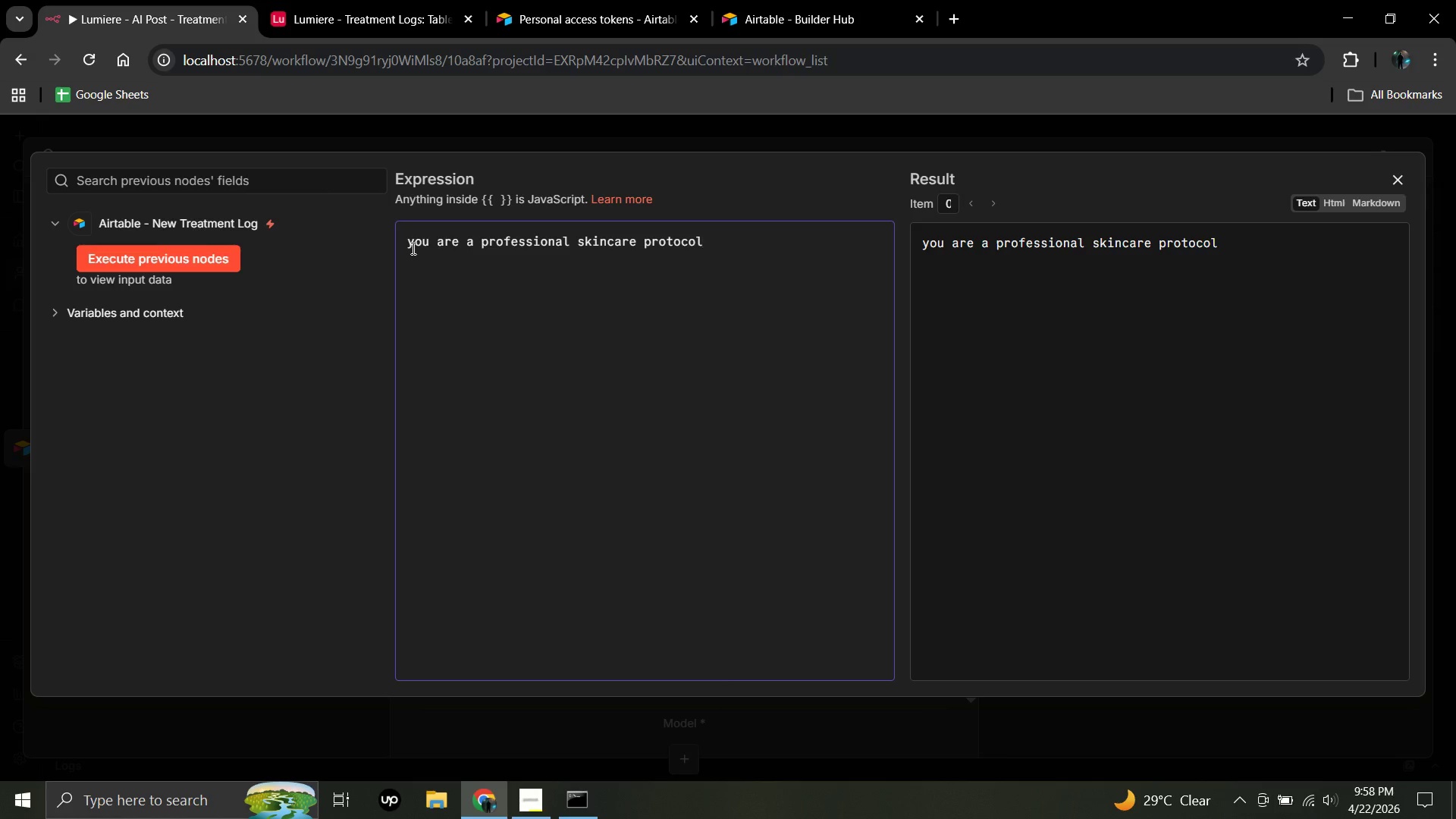 
key(Space)
 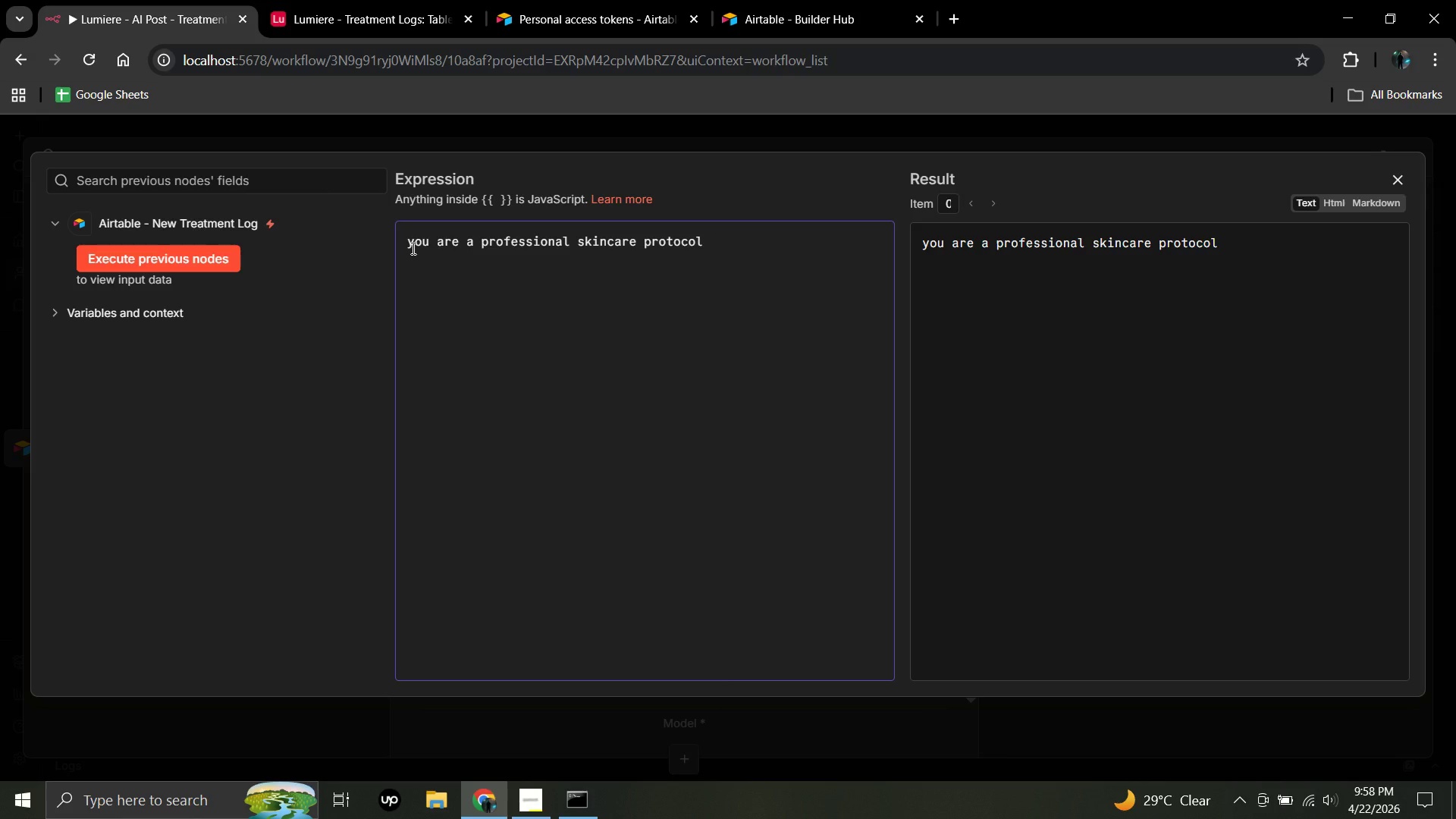 
wait(10.92)
 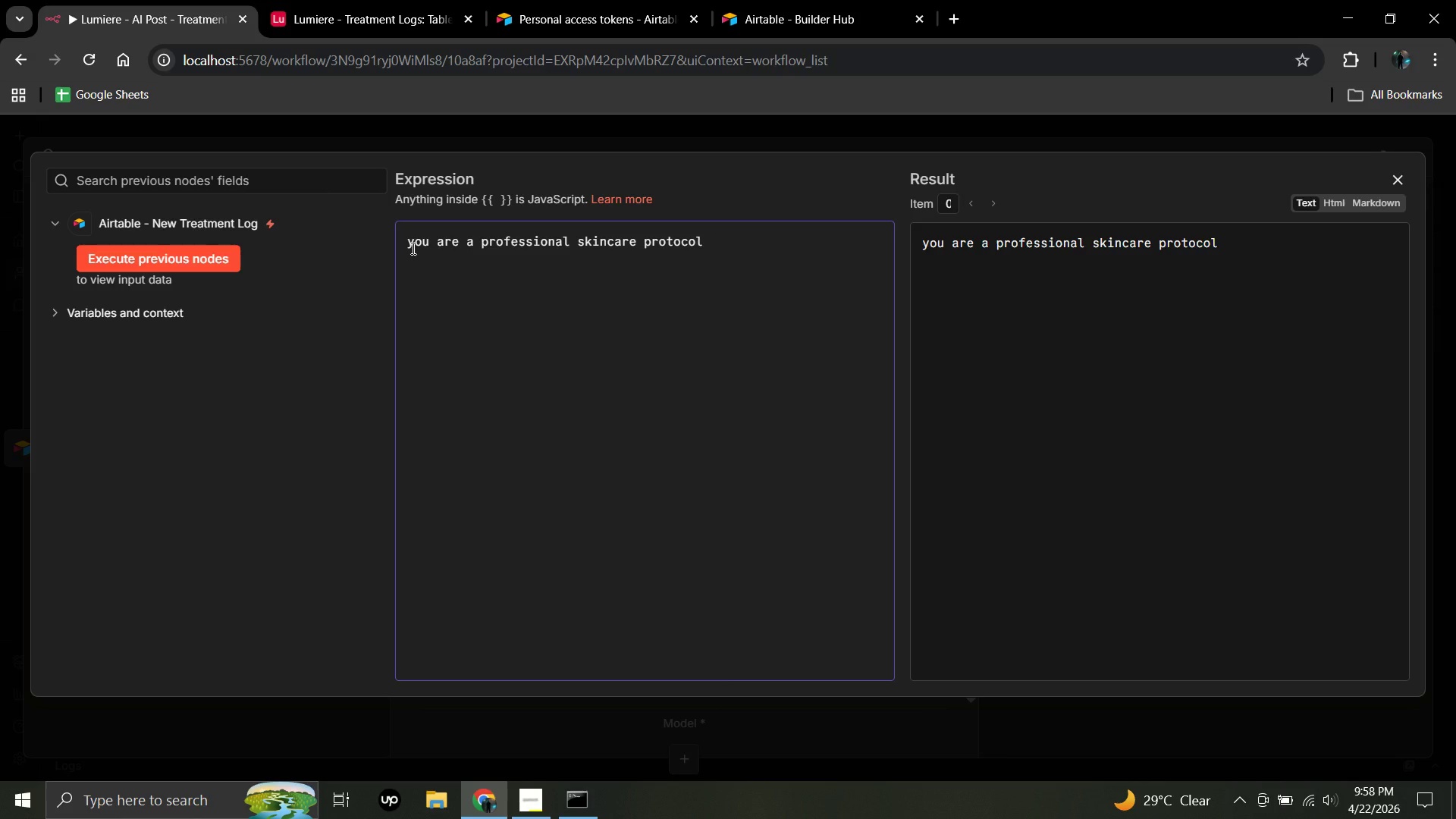 
type(specialist for Lumiere)
 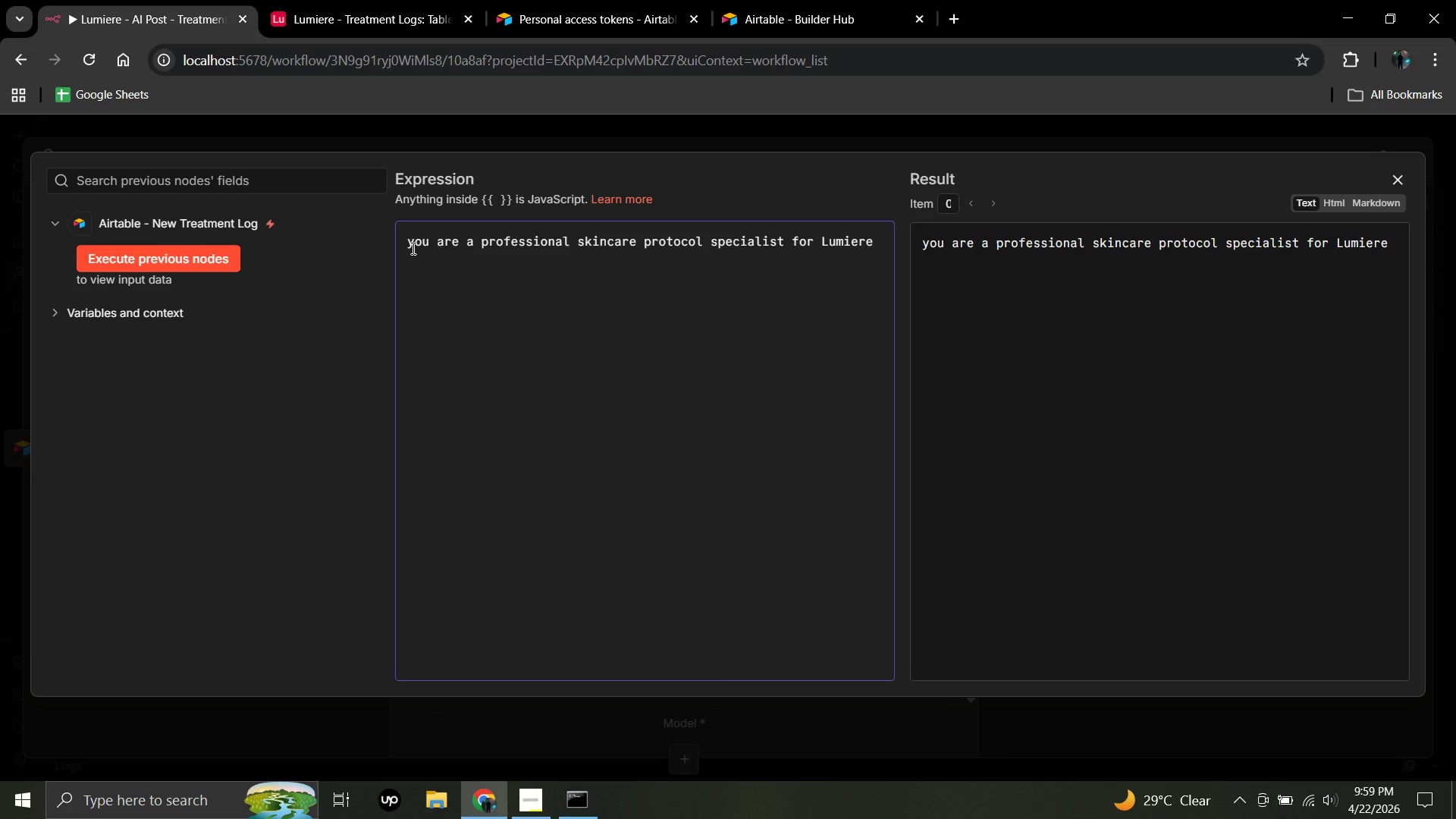 
type( Aesthic)
 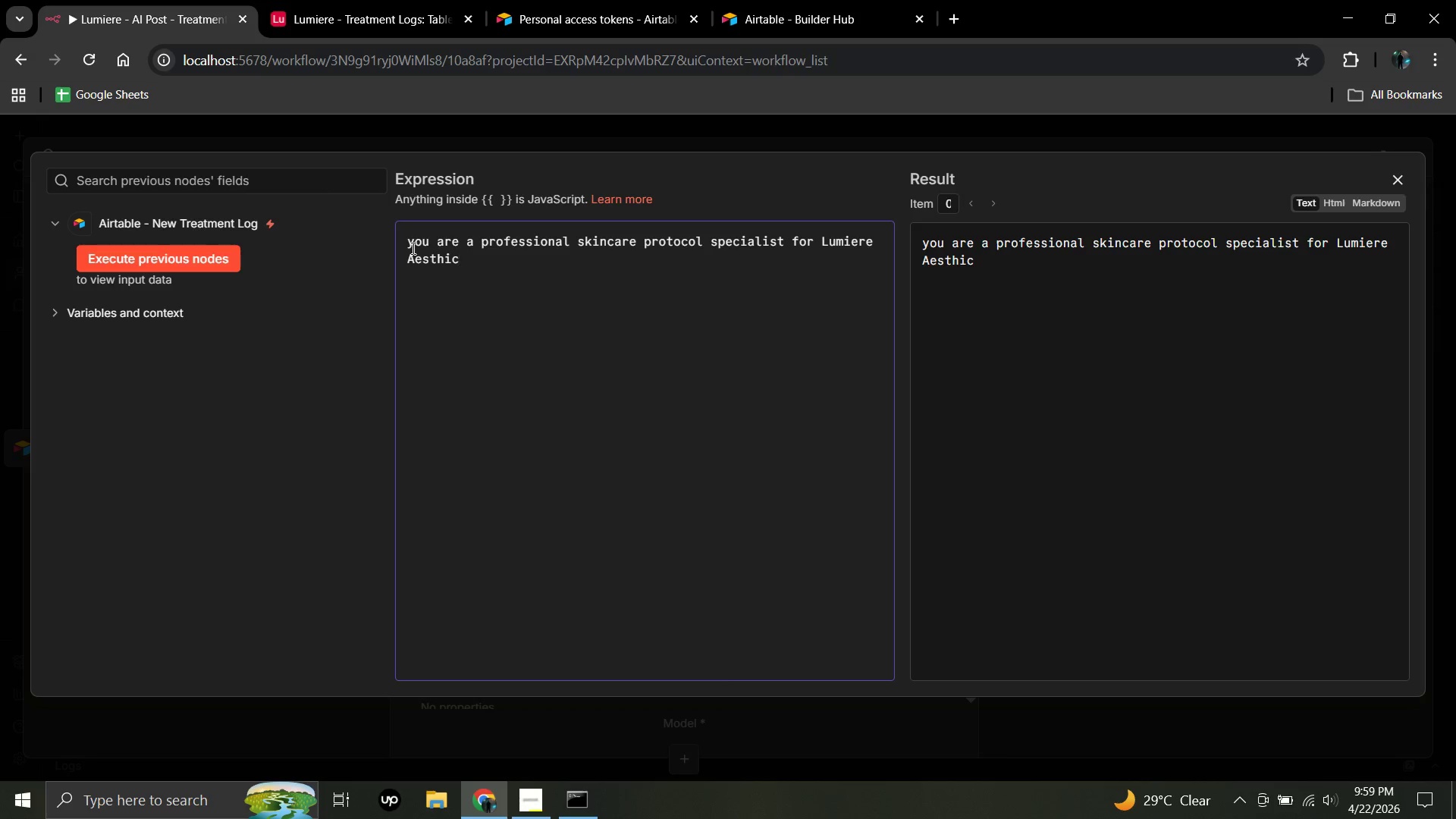 
key(Backspace)
key(Backspace)
type(etic Clinic, a luxury med)
 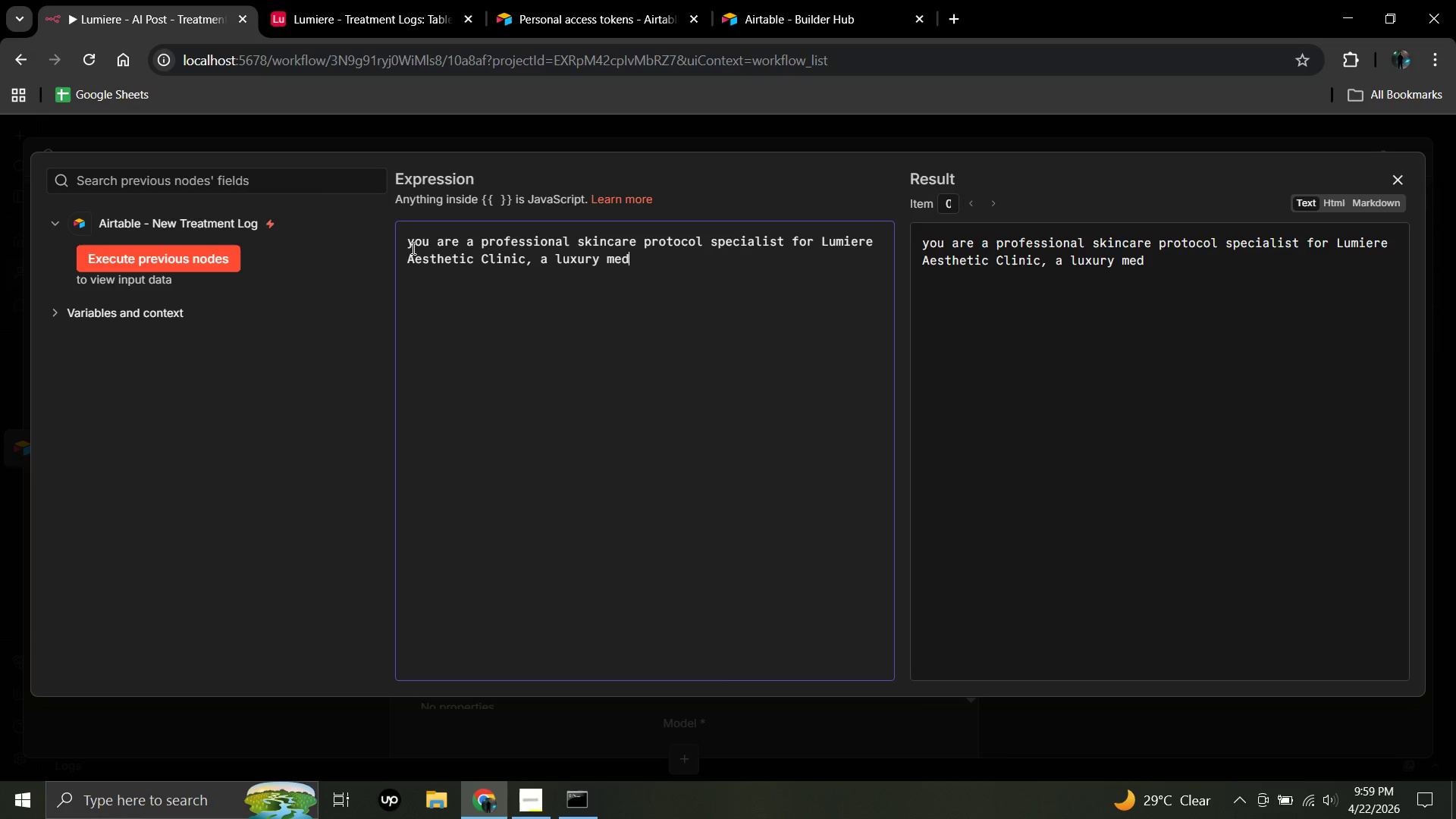 
type(-spa.)
 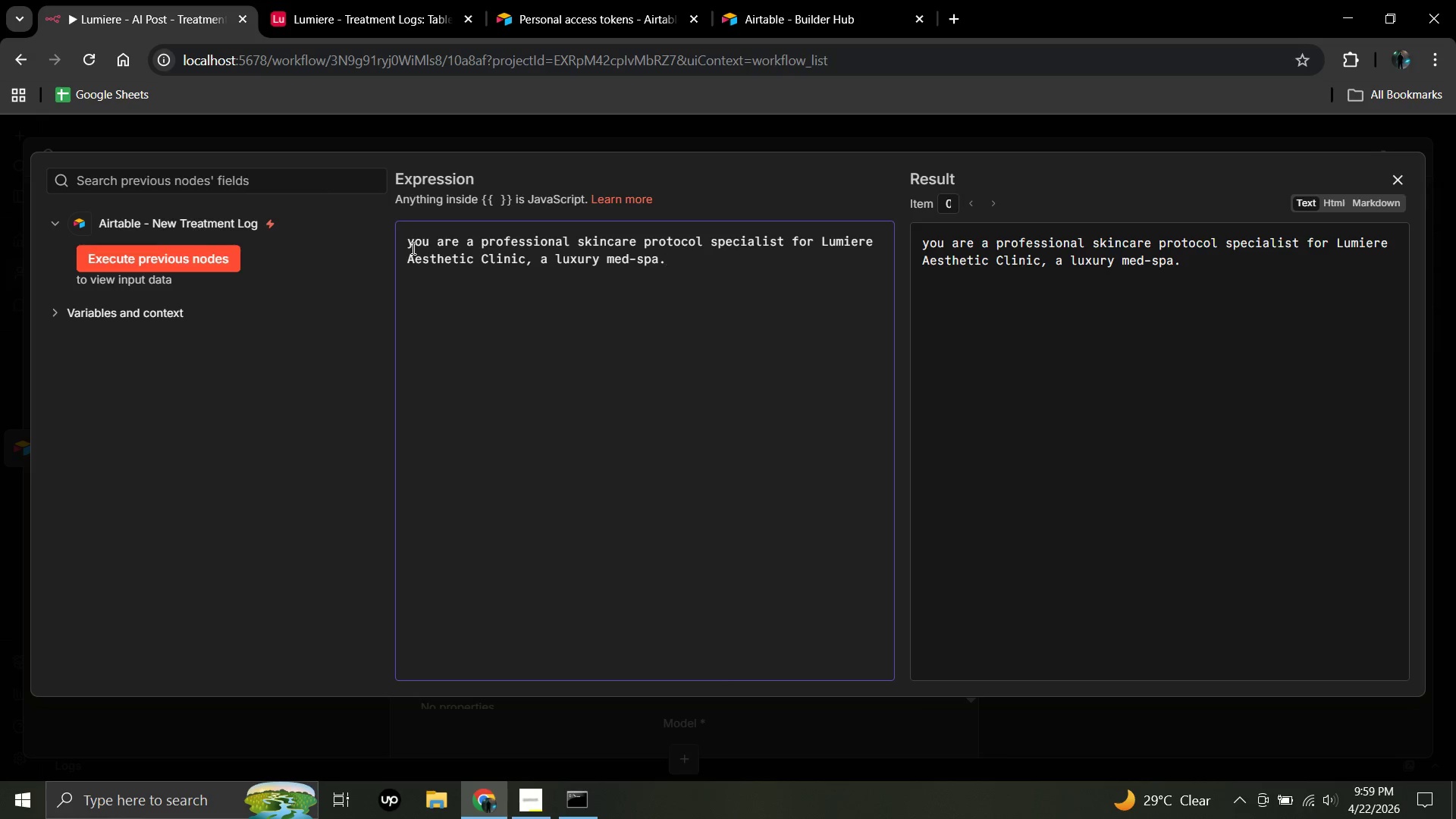 
key(Enter)
 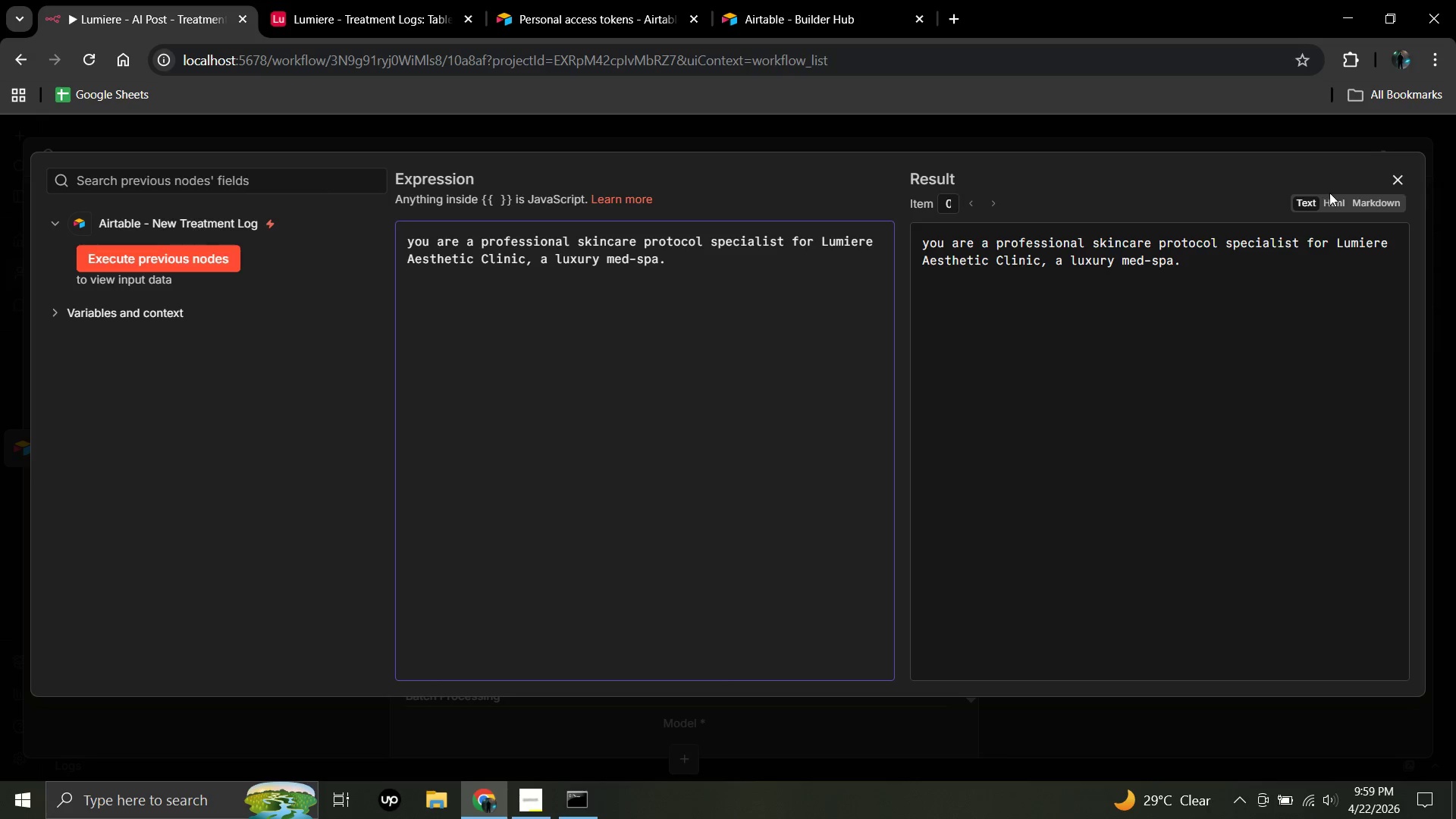 
left_click([1334, 199])
 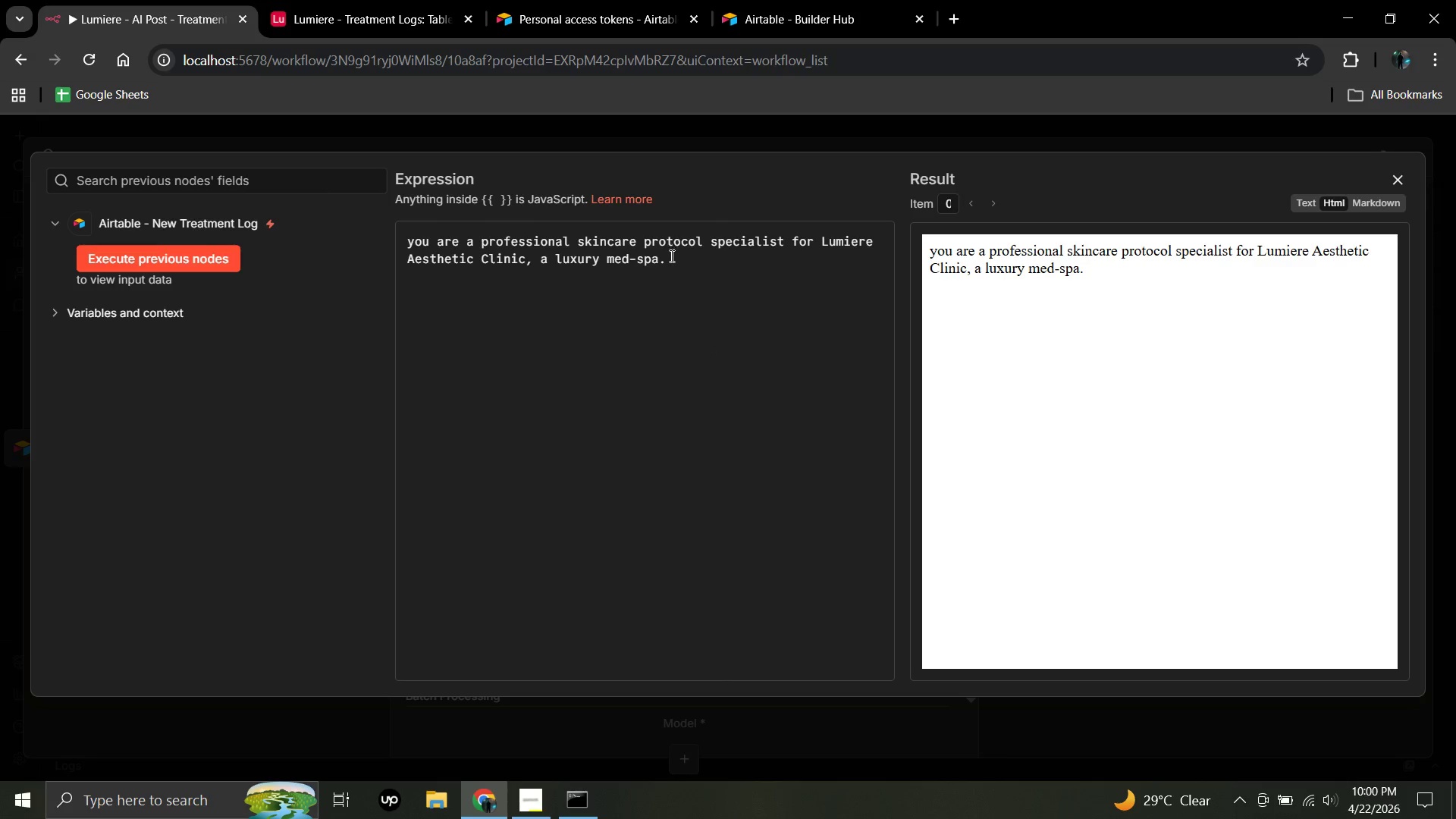 
left_click([667, 254])
 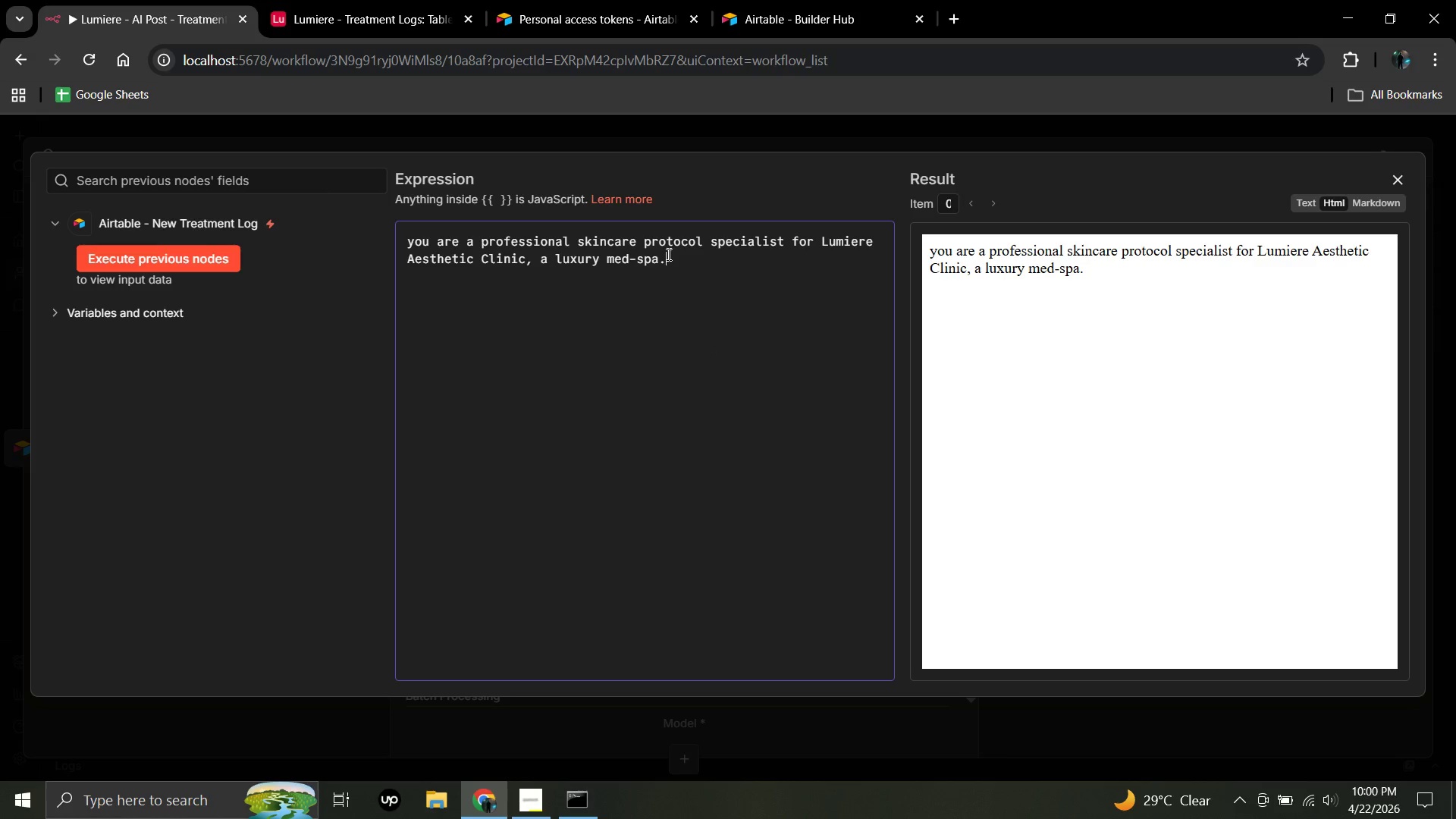 
key(Enter)
 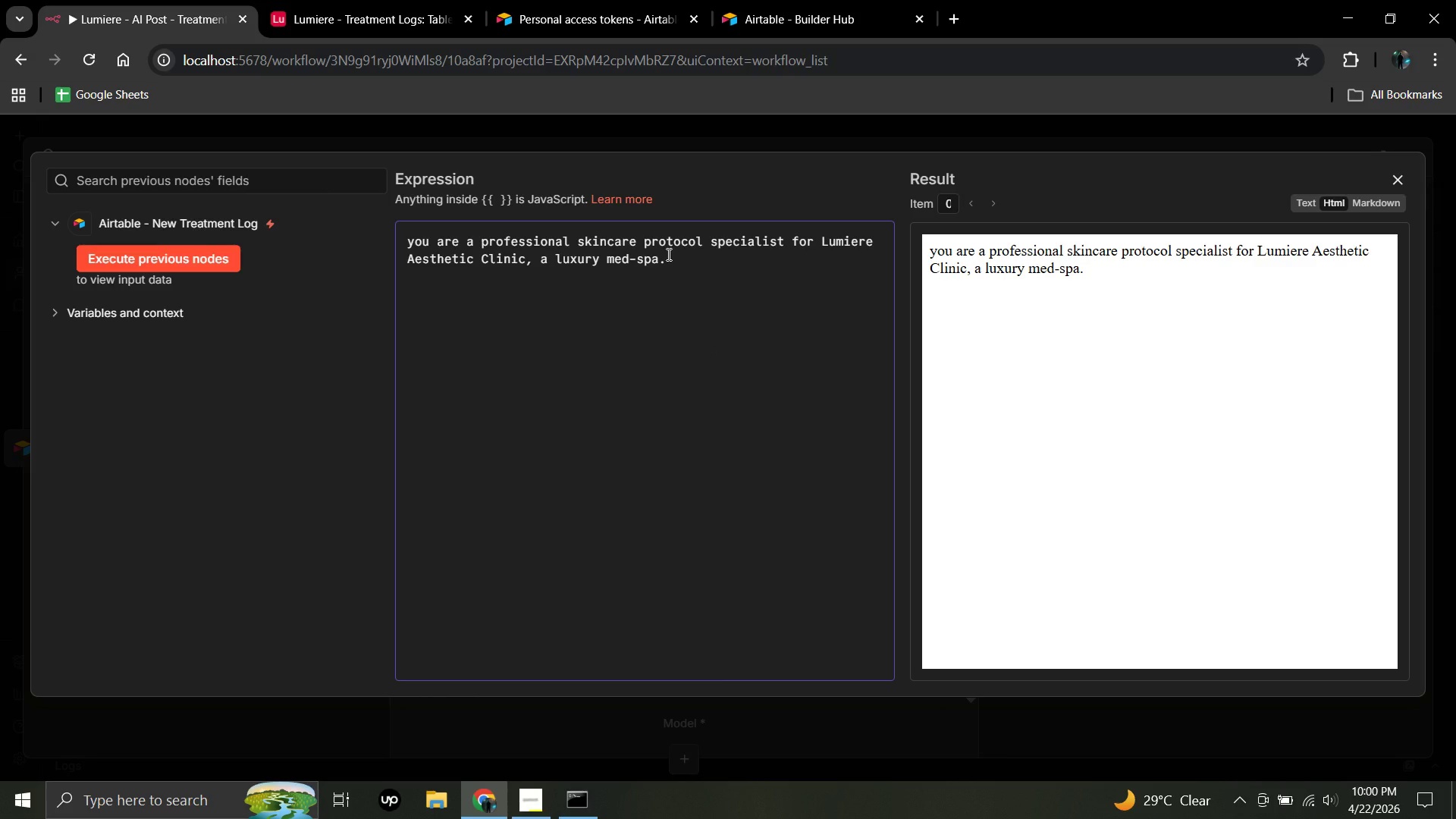 
wait(6.66)
 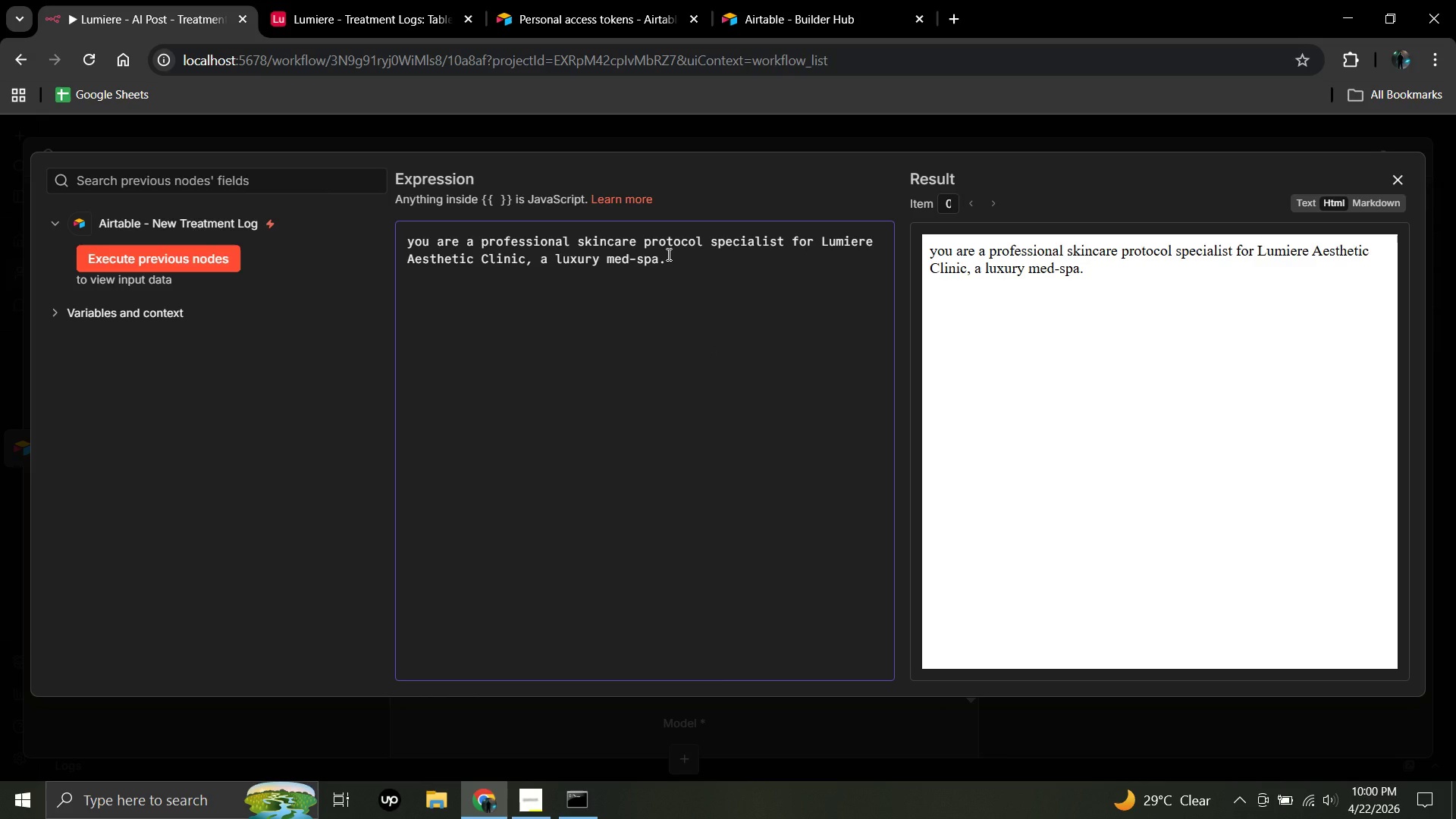 
key(Enter)
 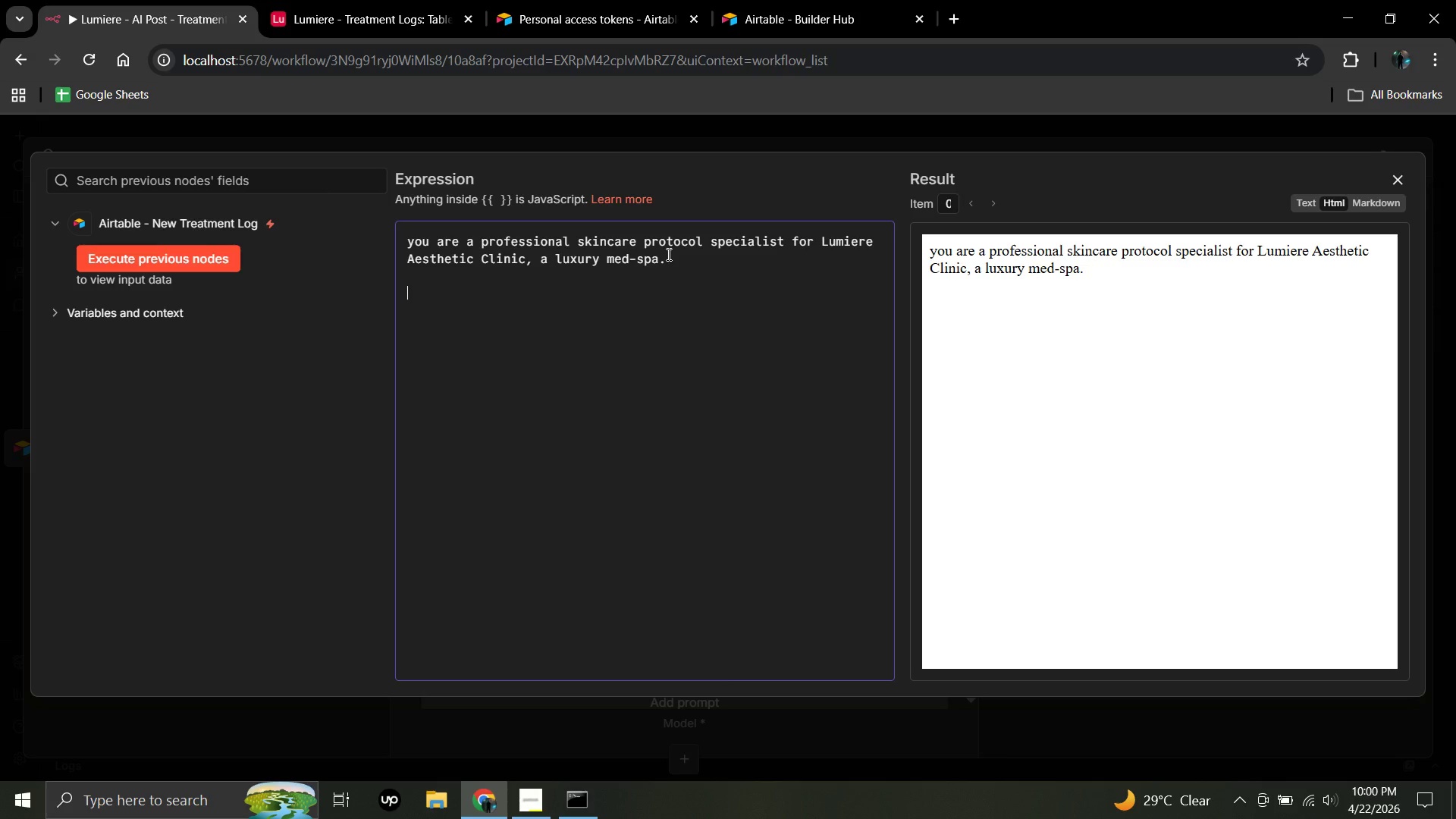 
type(A client has just completed a facial treatment )
 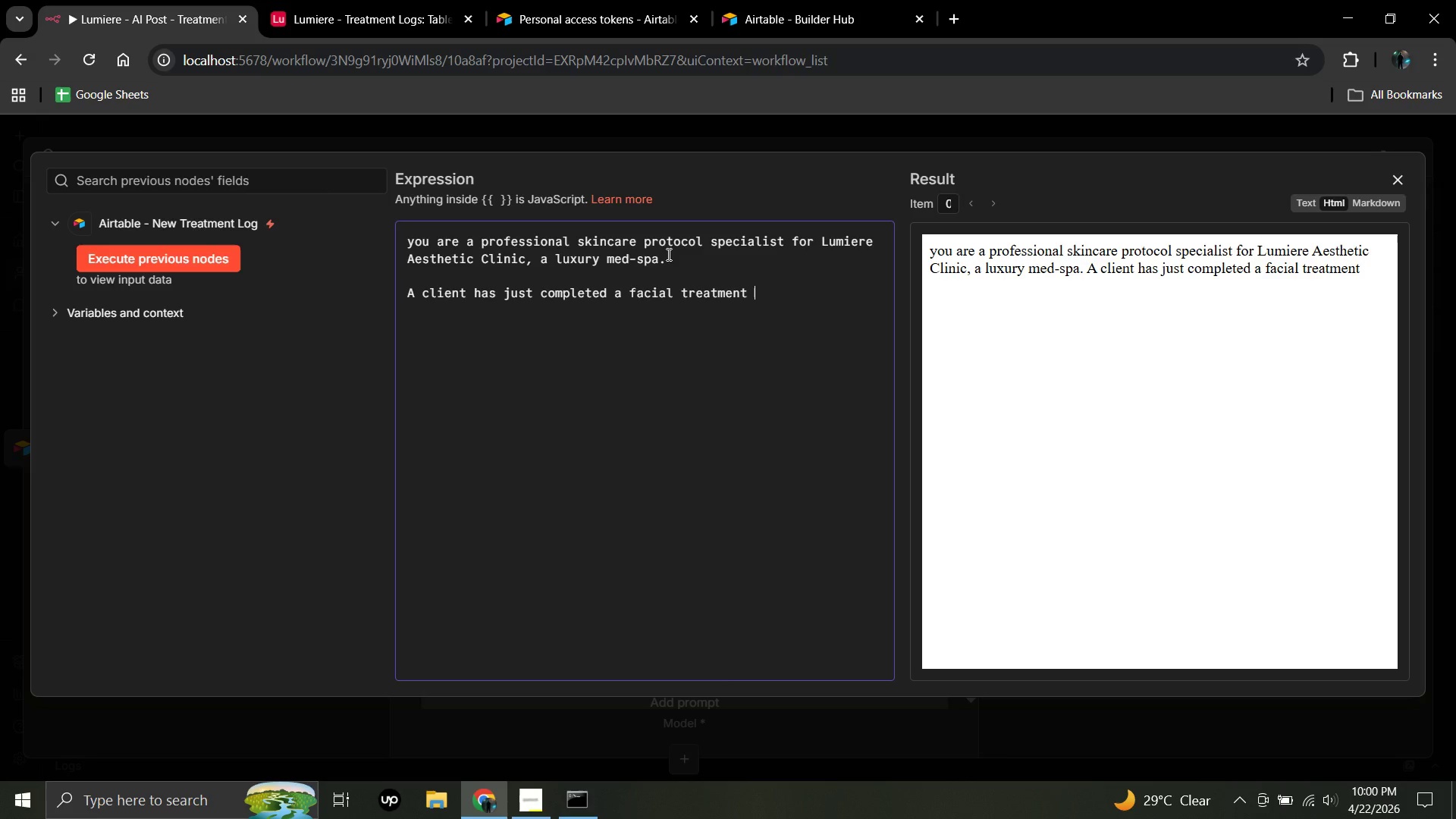 
key(Backspace)
 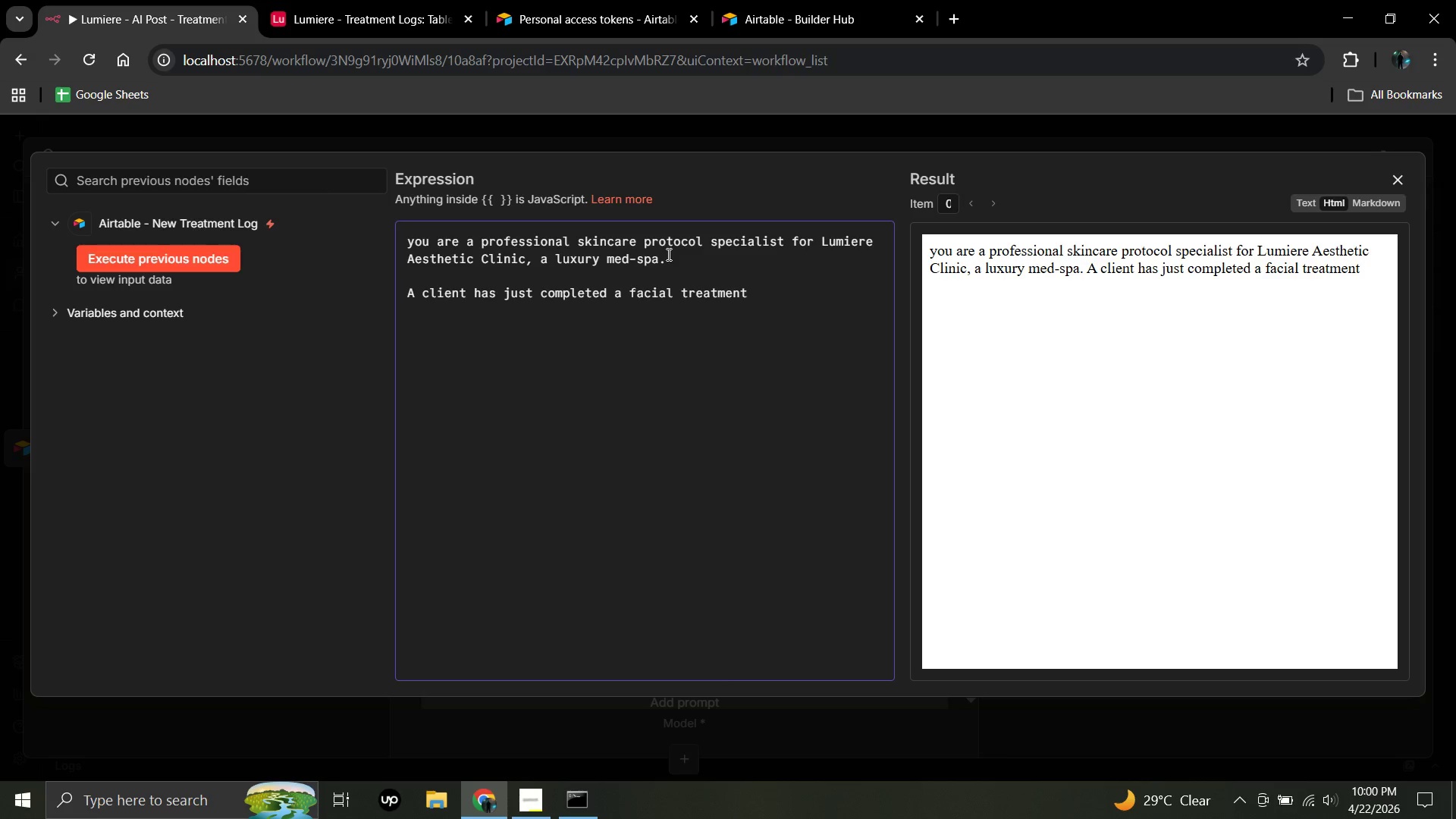 
key(Period)
 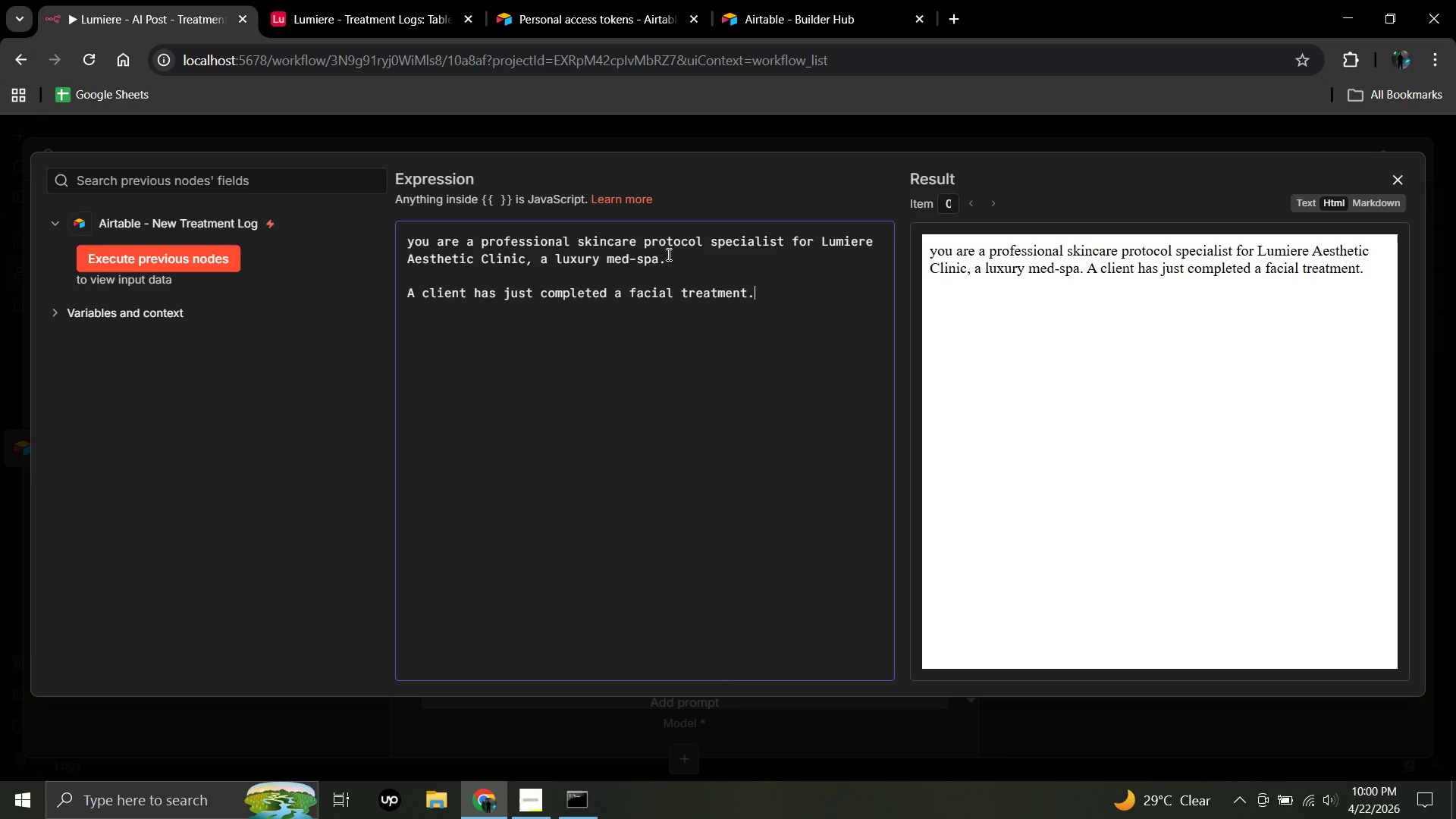 
type(Based on the esth)
 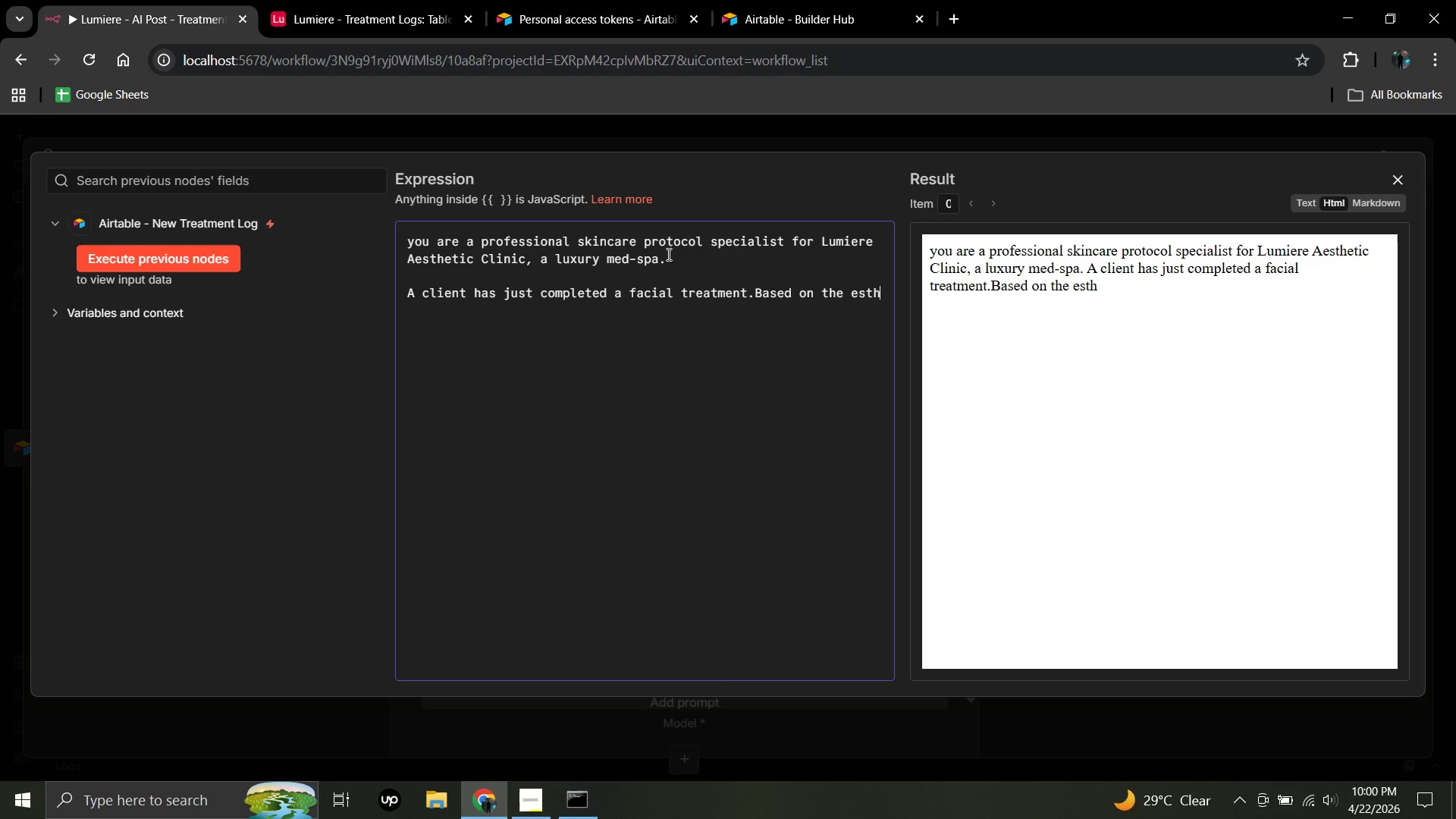 
type(etician)
 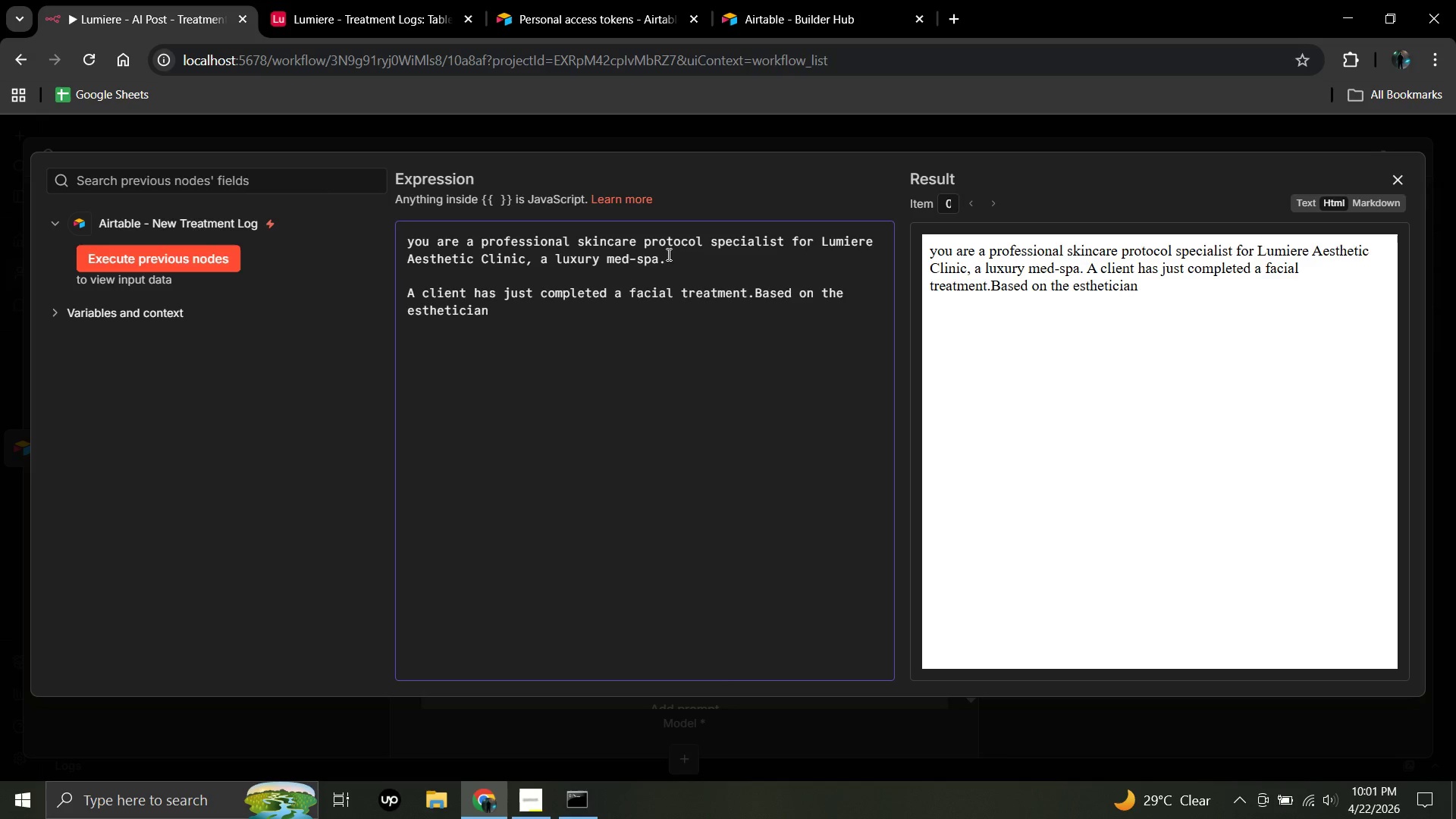 
wait(5.33)
 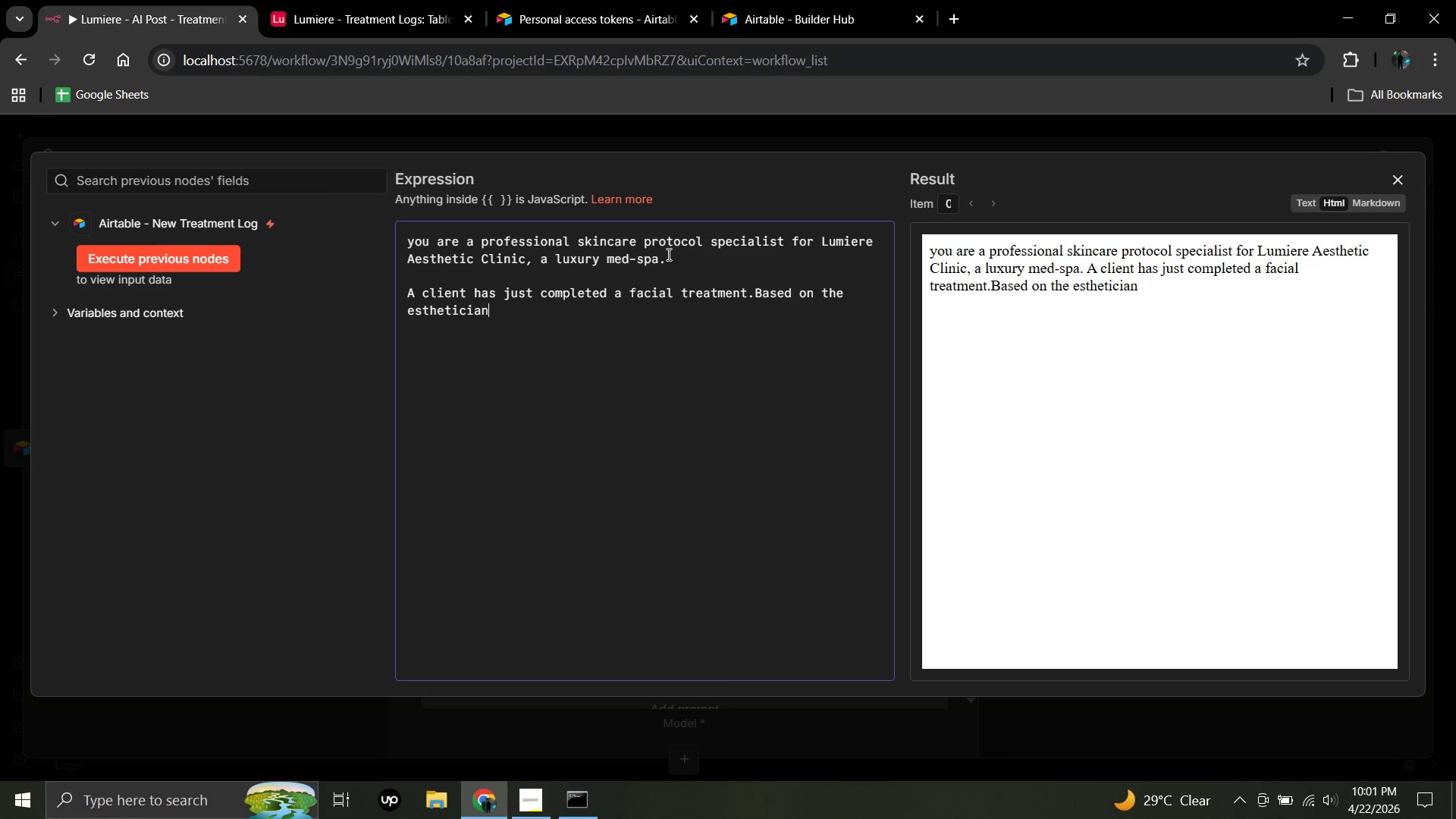 
left_click([591, 297])
 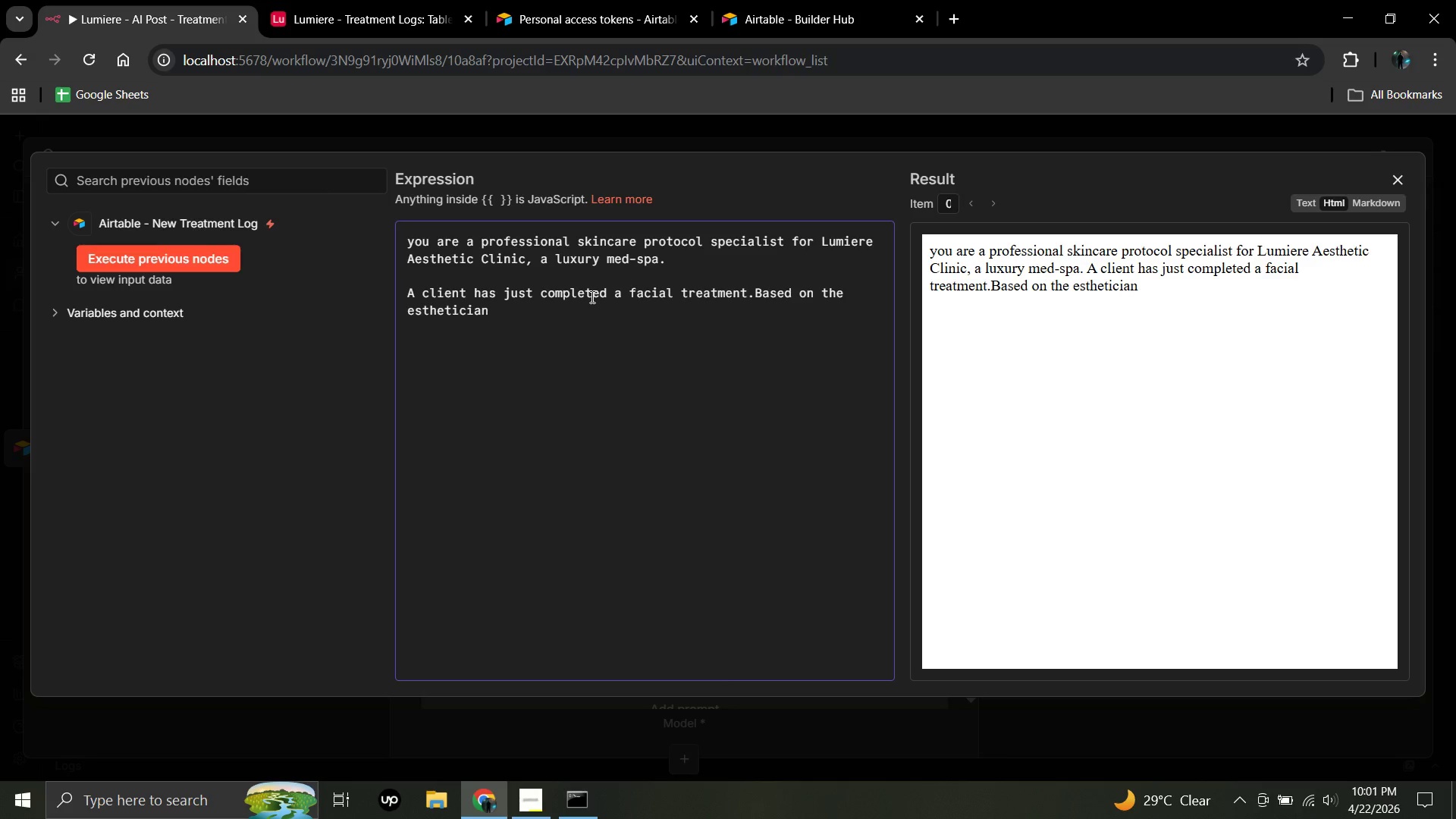 
key(Comma)
 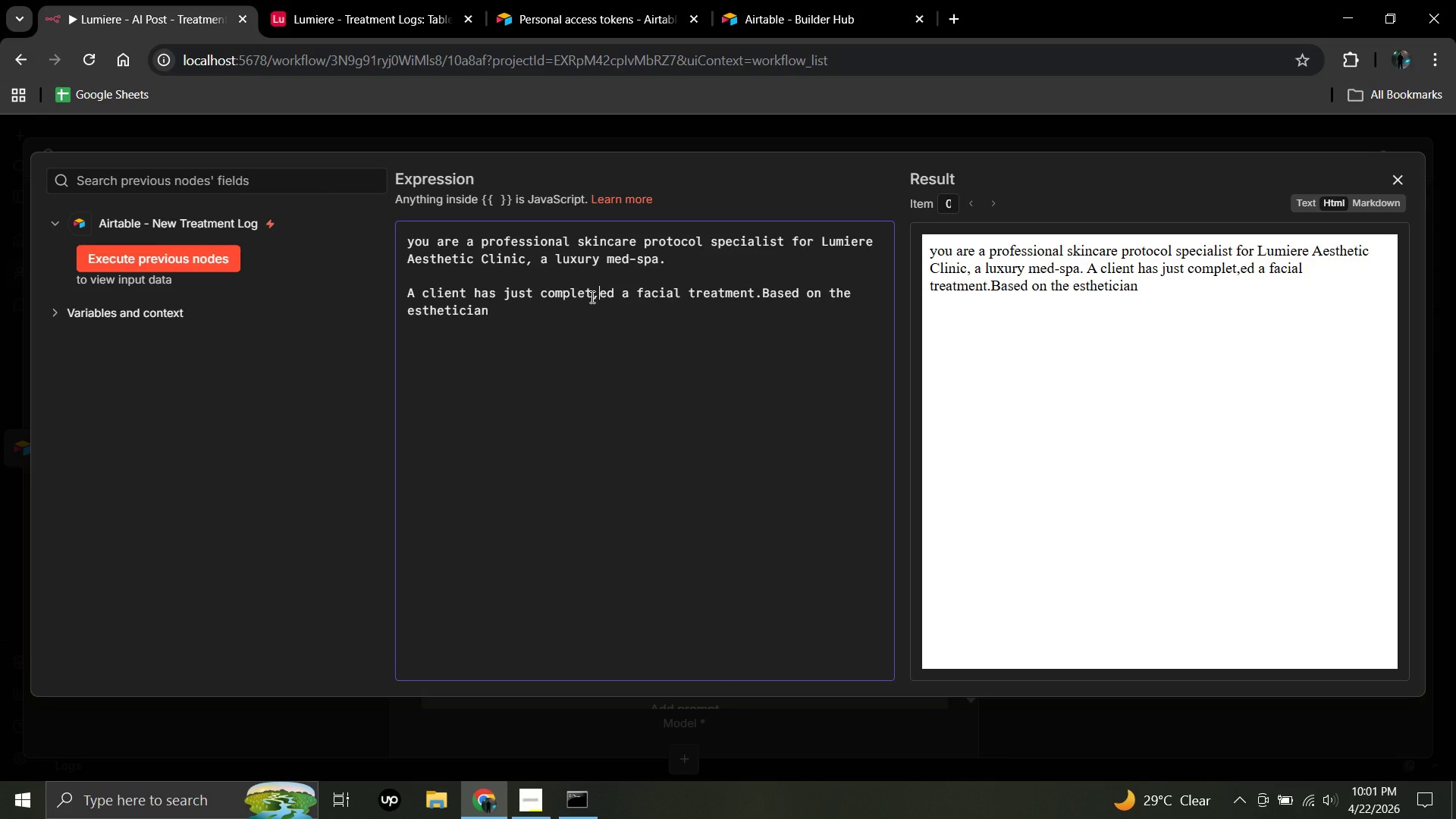 
key(Backspace)
 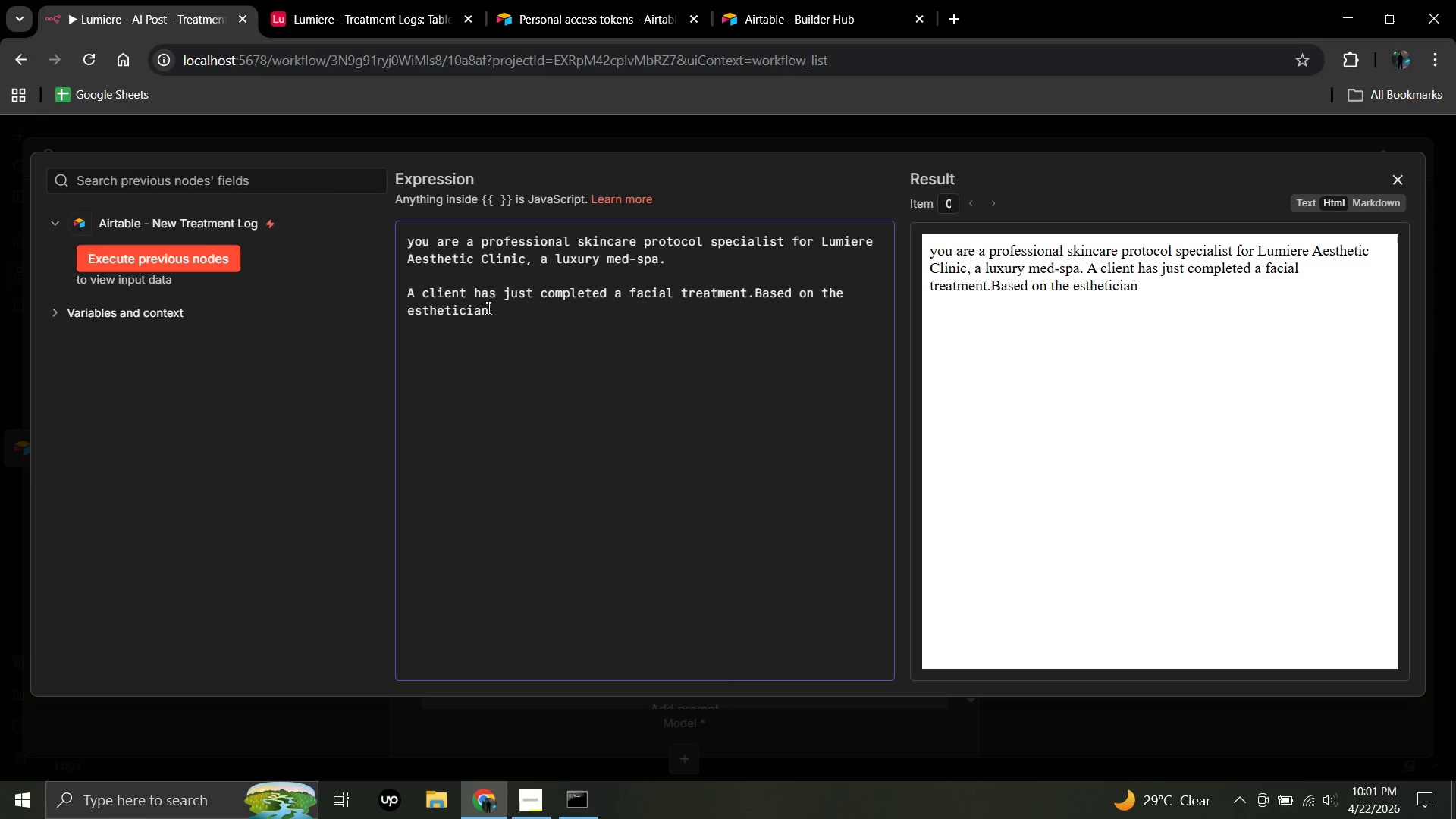 
left_click([488, 309])
 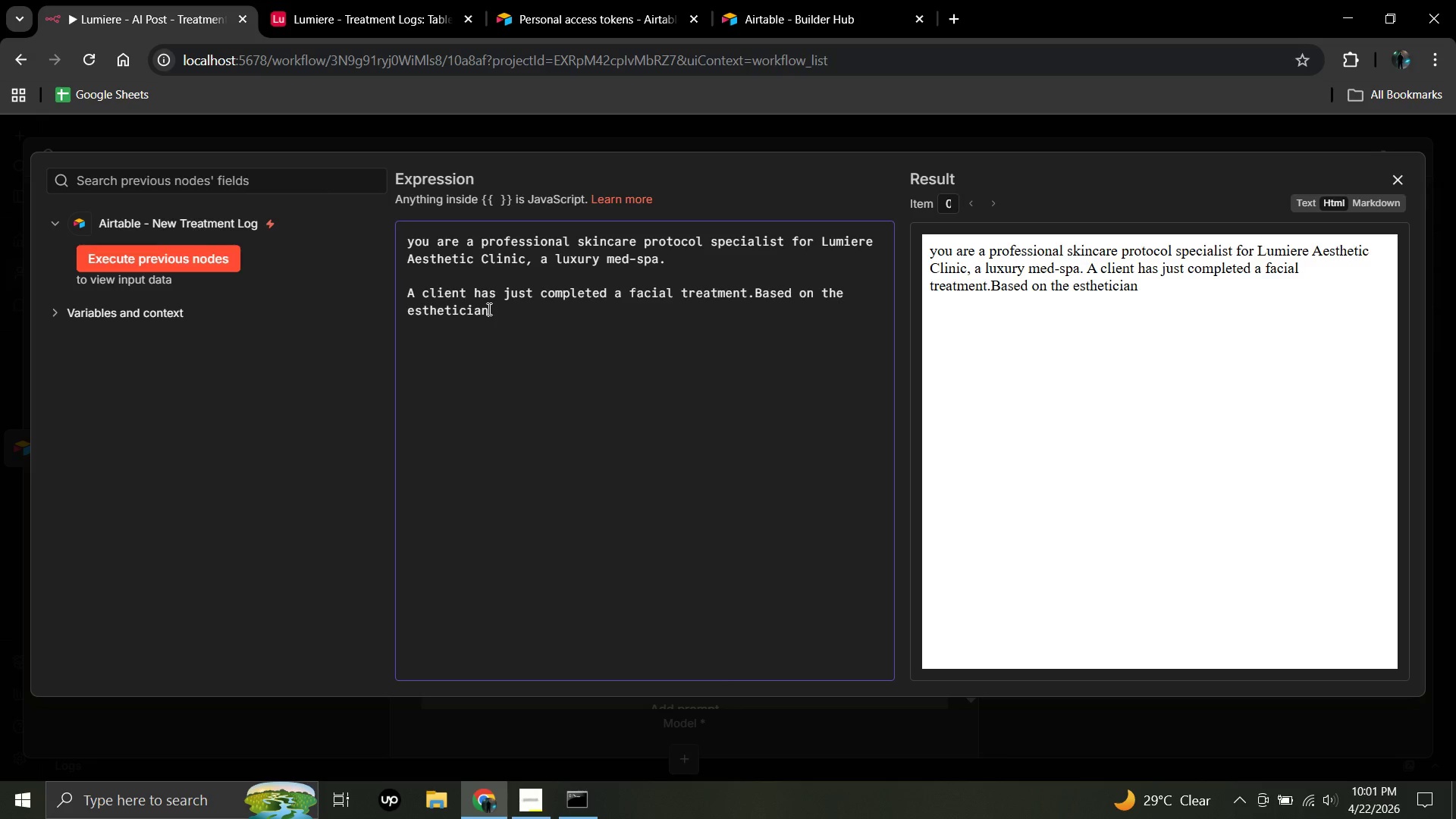 
wait(8.19)
 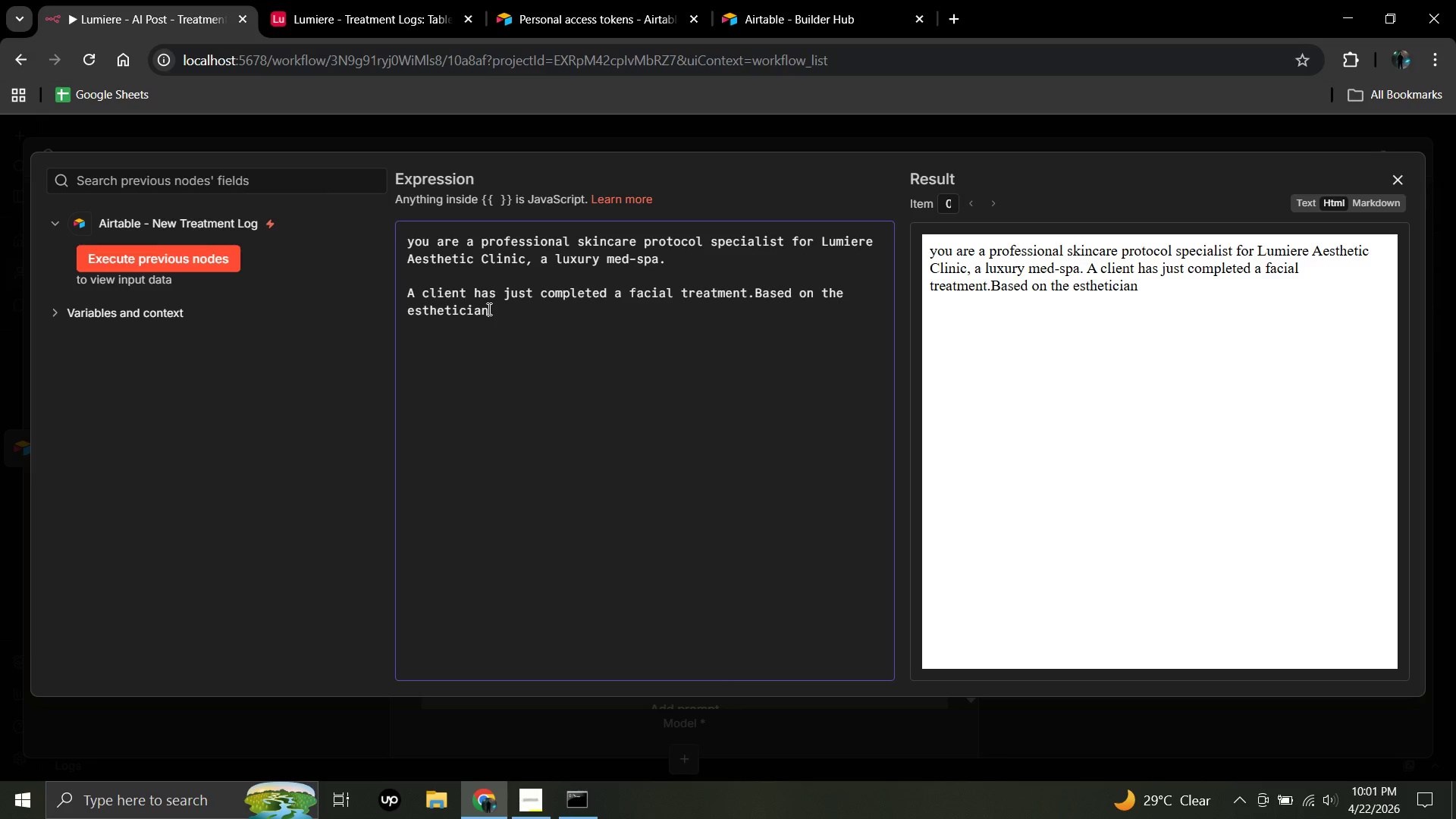 
key(Quote)
 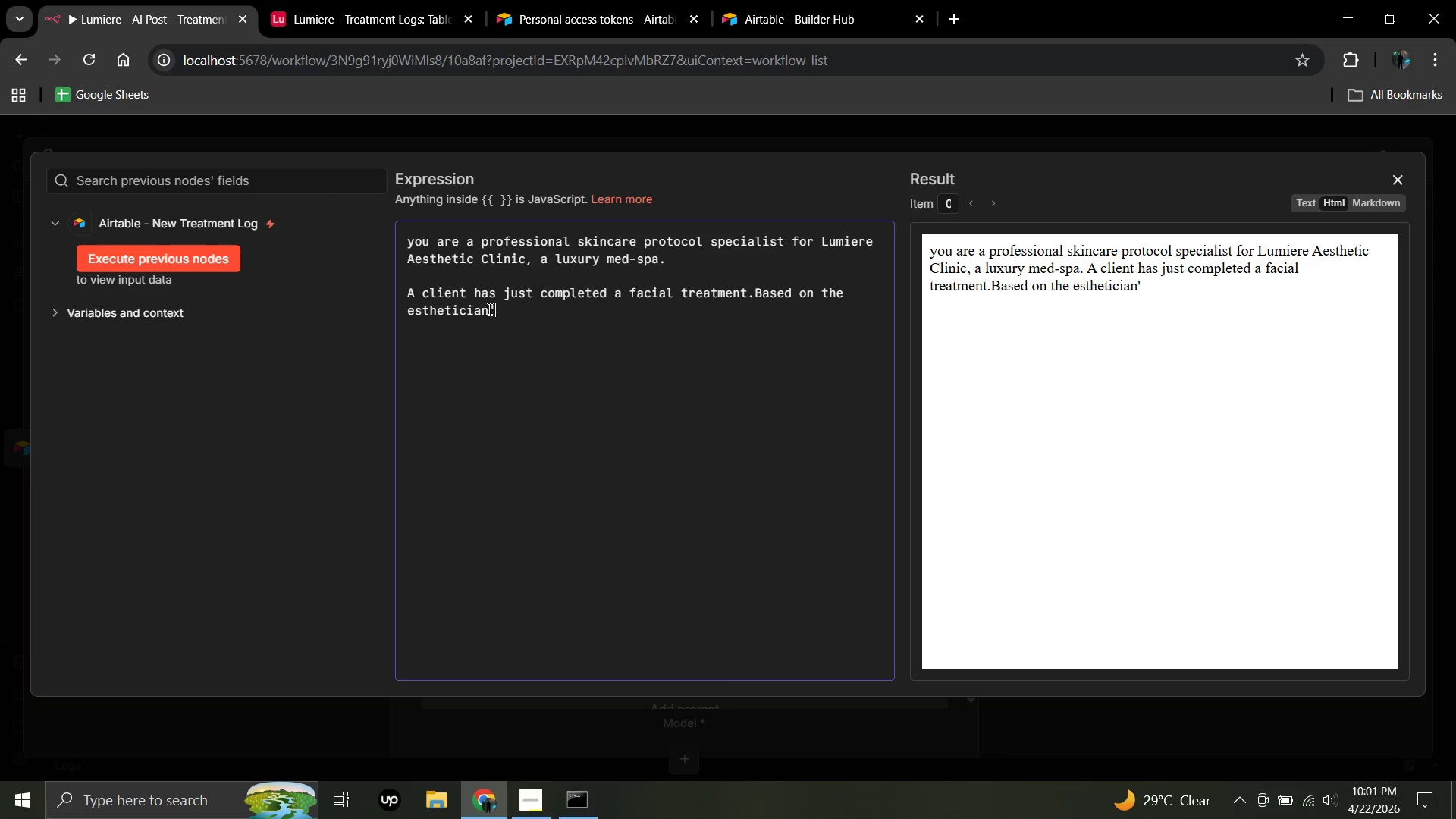 
key(S)
 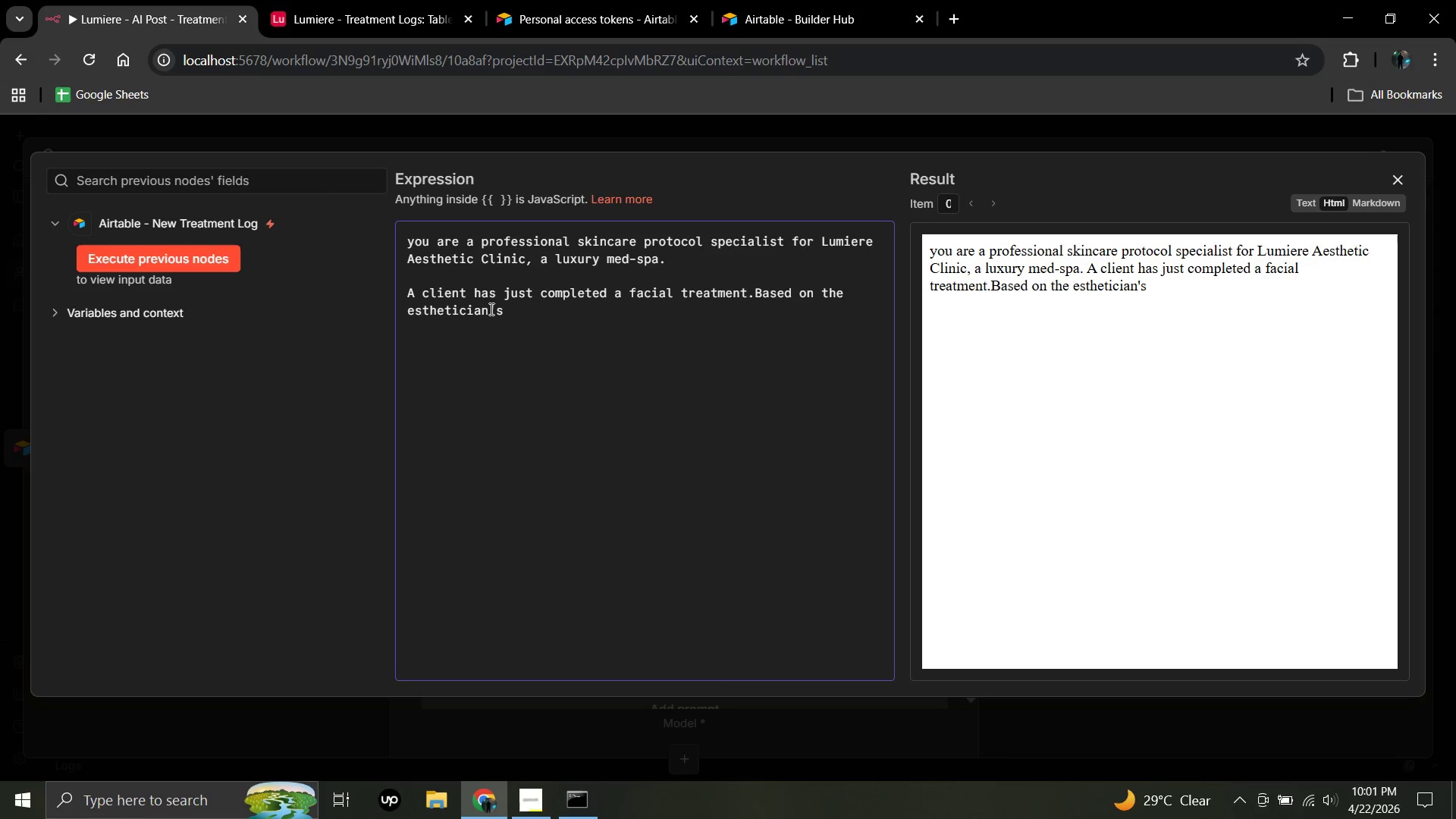 
type( raw notes below,create a fully personalized)
 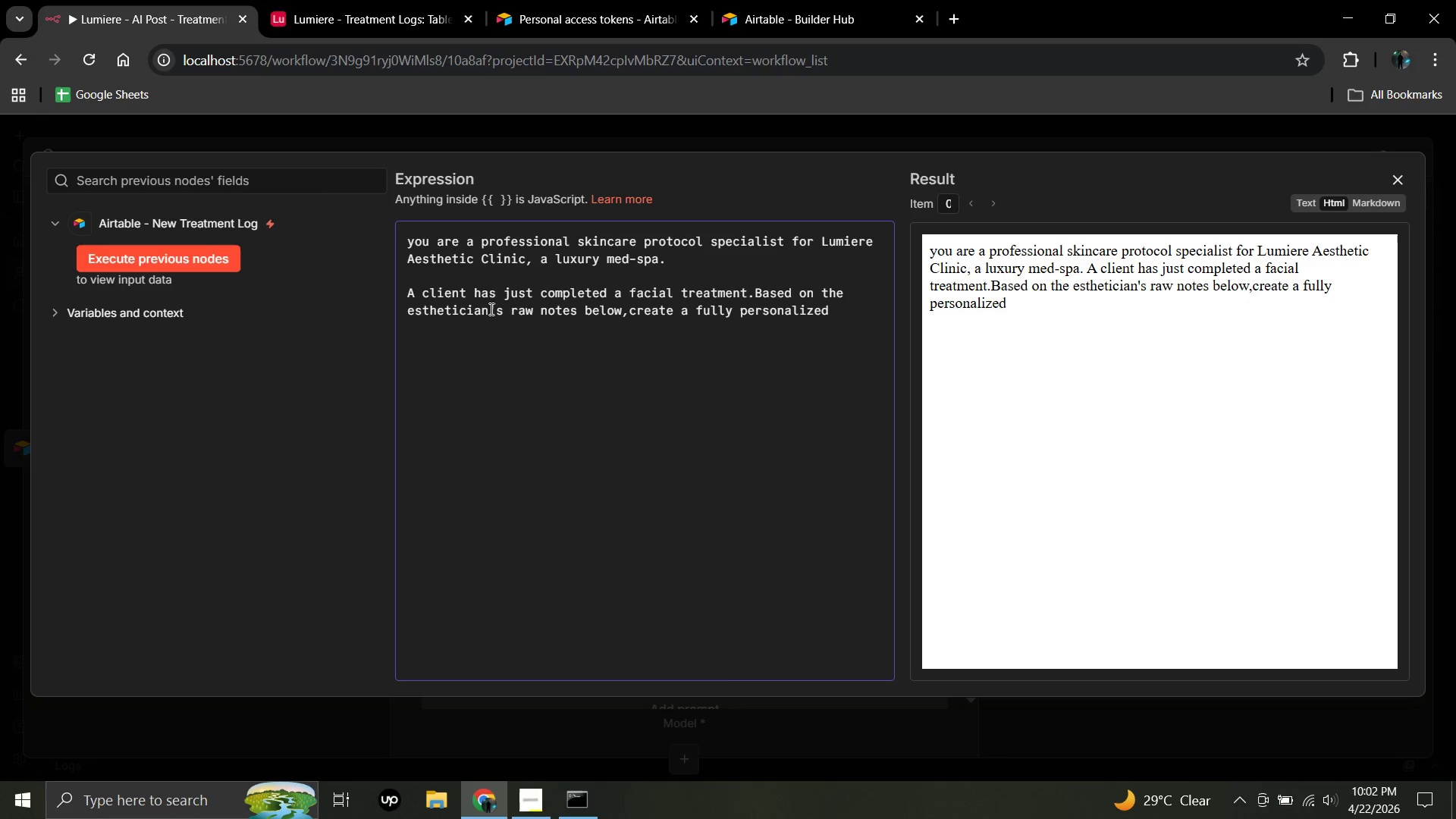 
key(Backspace)
key(Backspace)
key(Backspace)
type(sed post)
 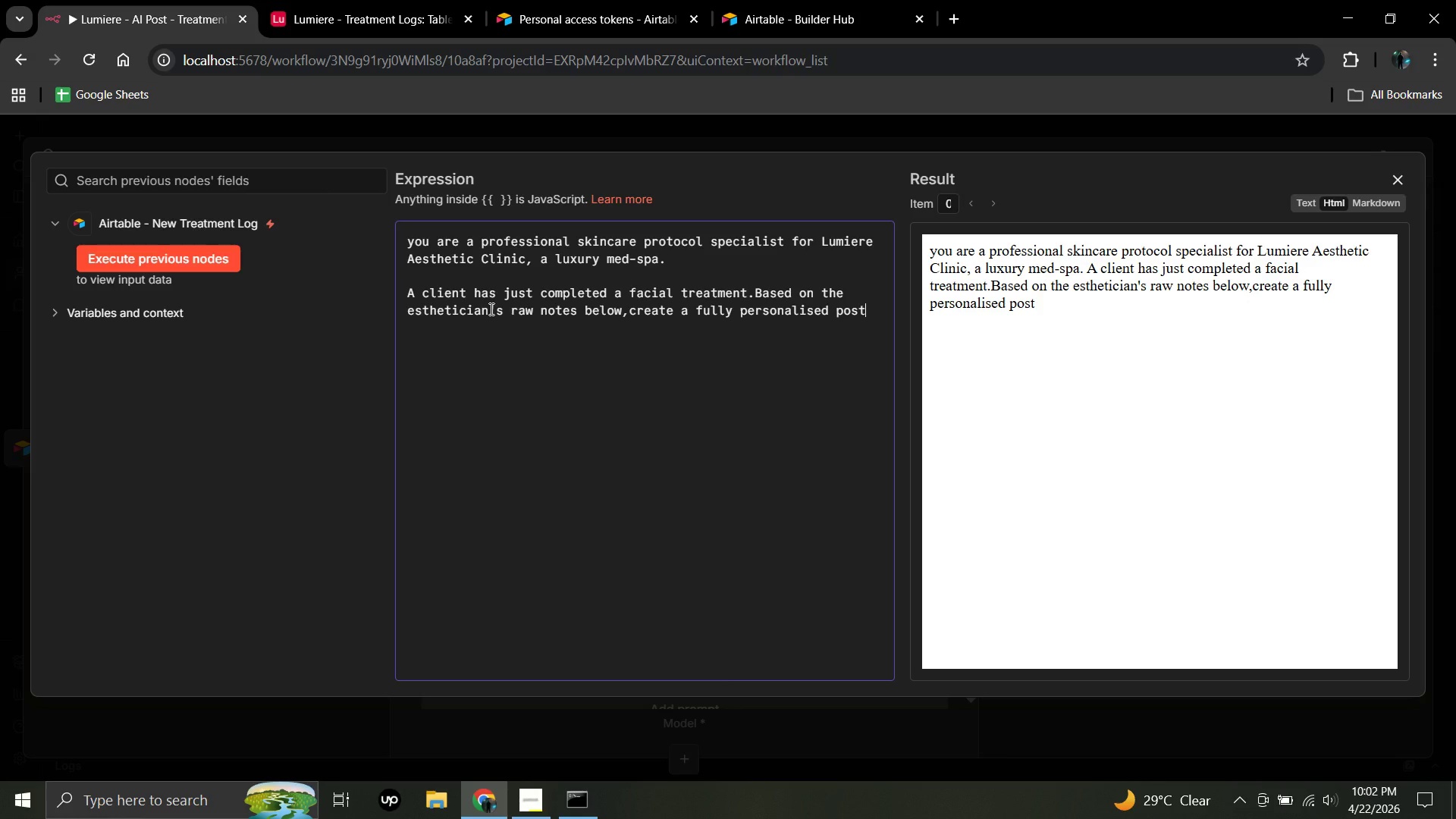 
type(-treatment)
 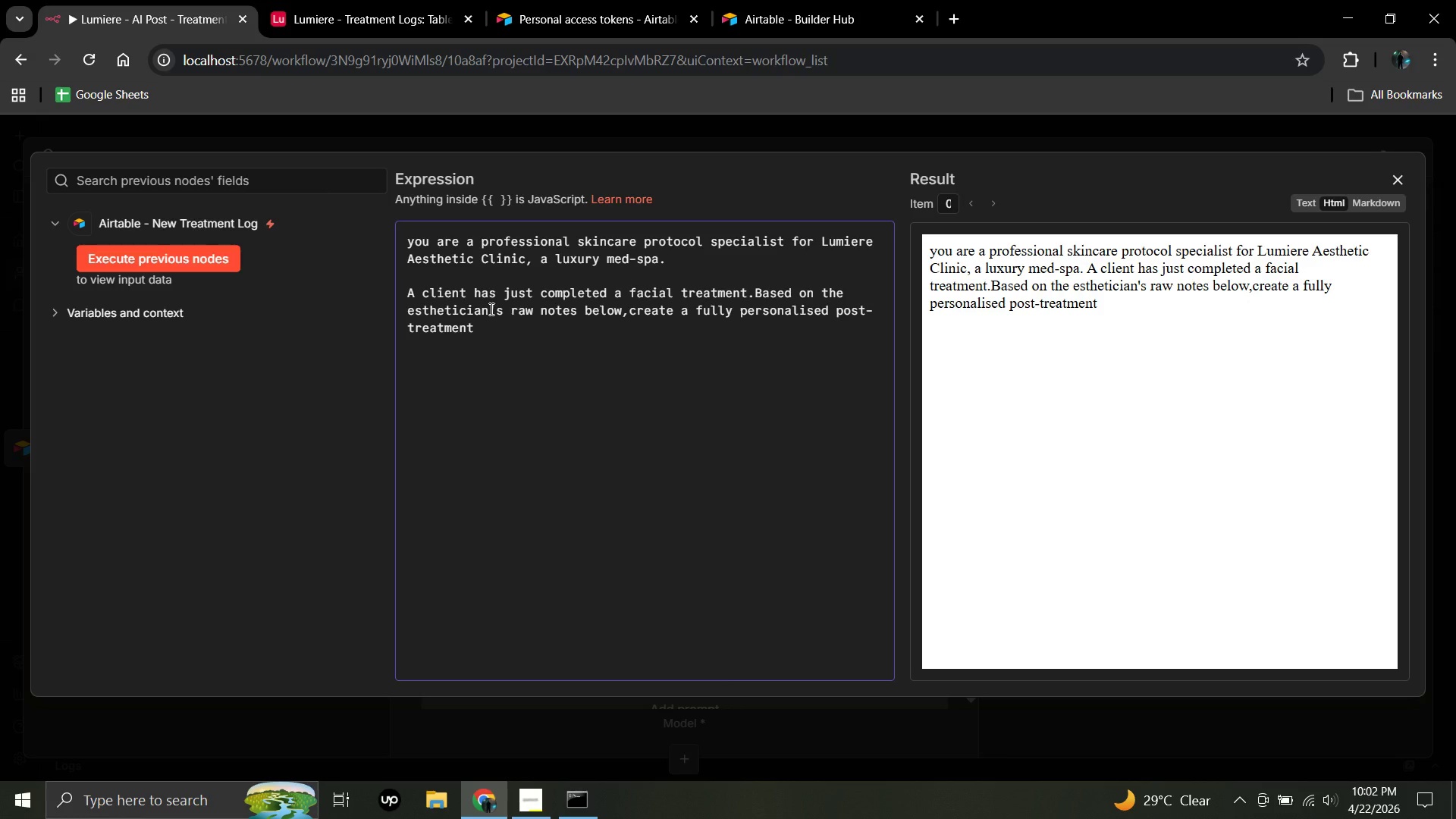 
wait(6.44)
 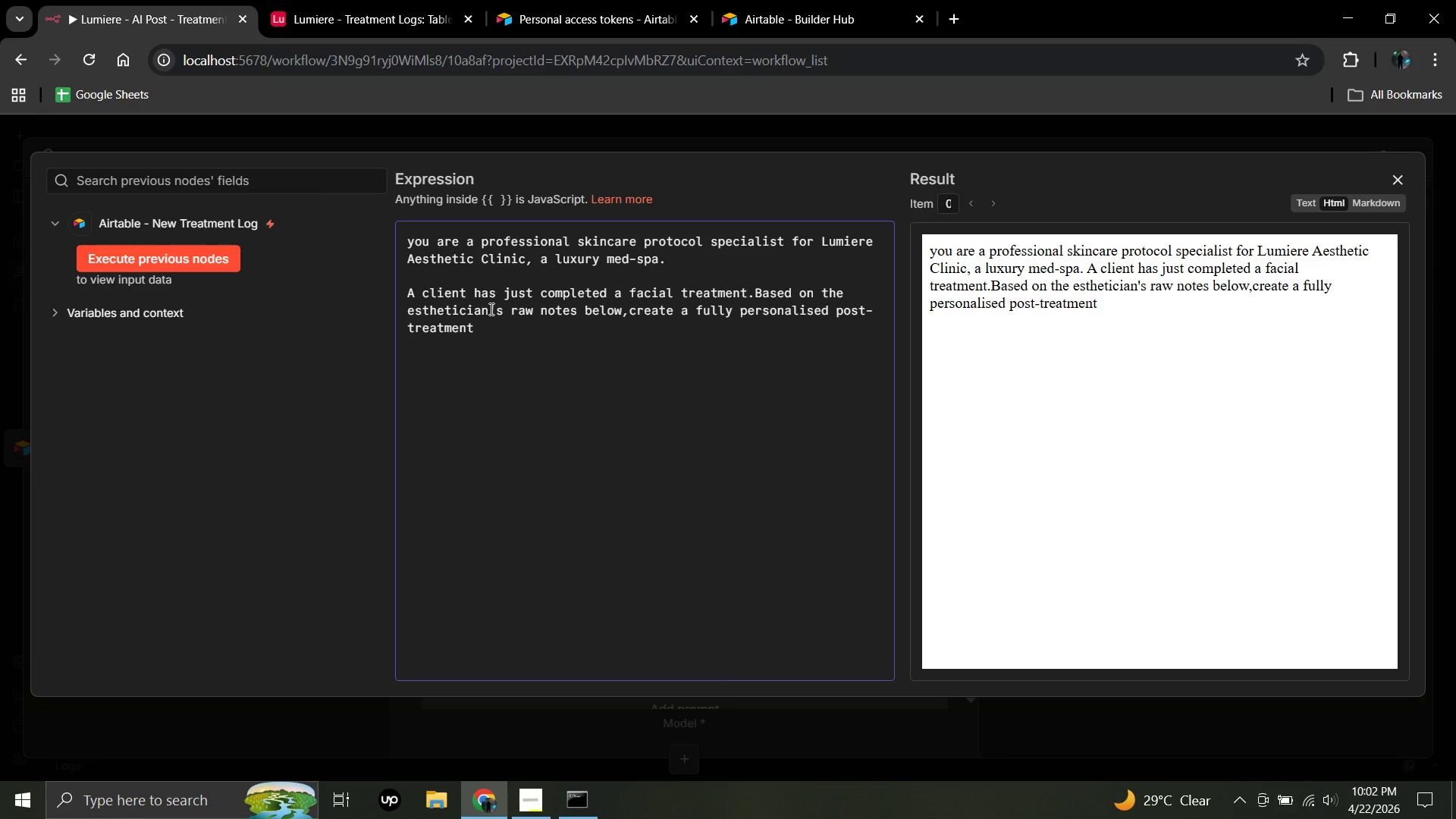 
type( aftercare plan.)
 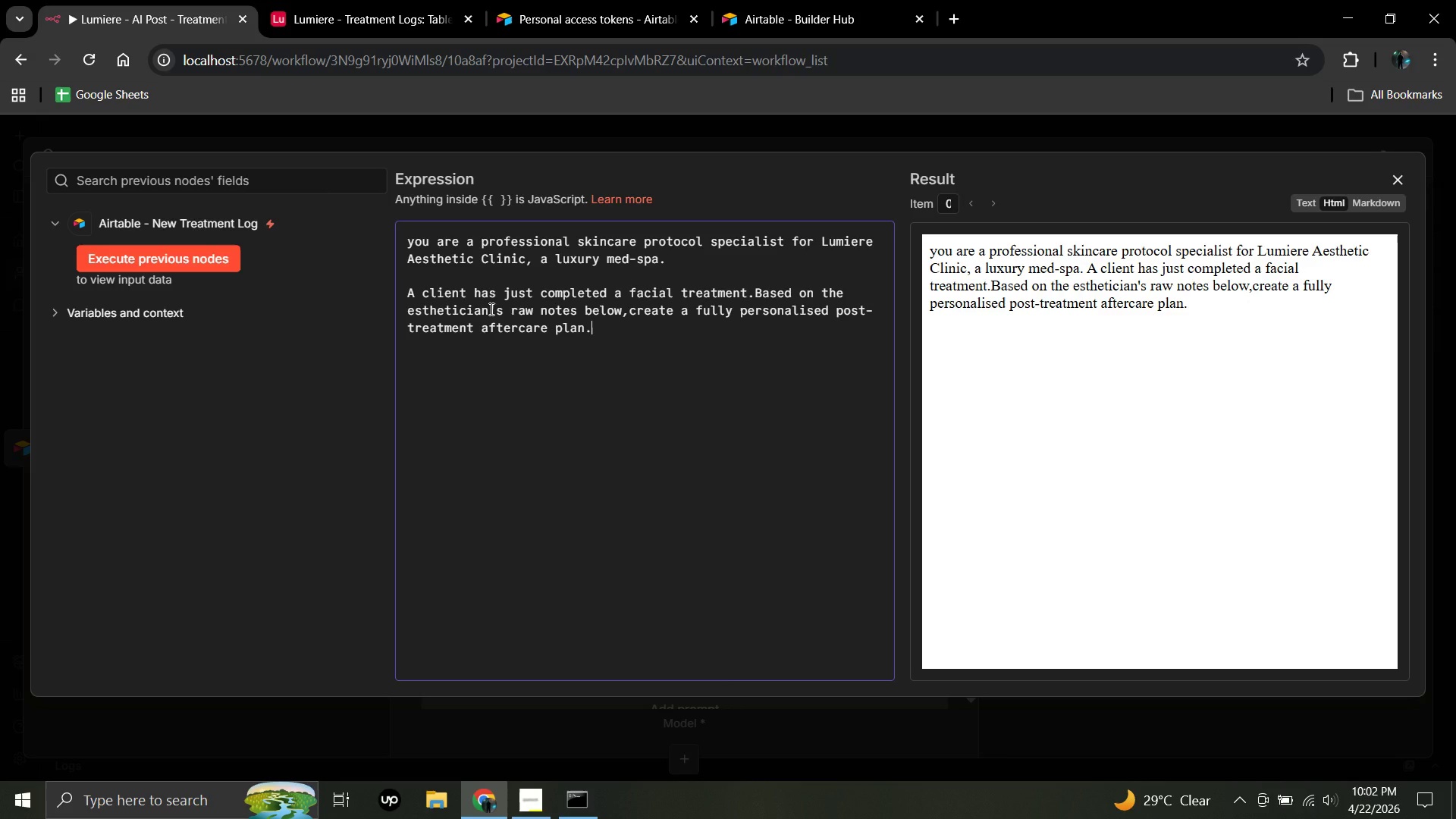 
wait(7.2)
 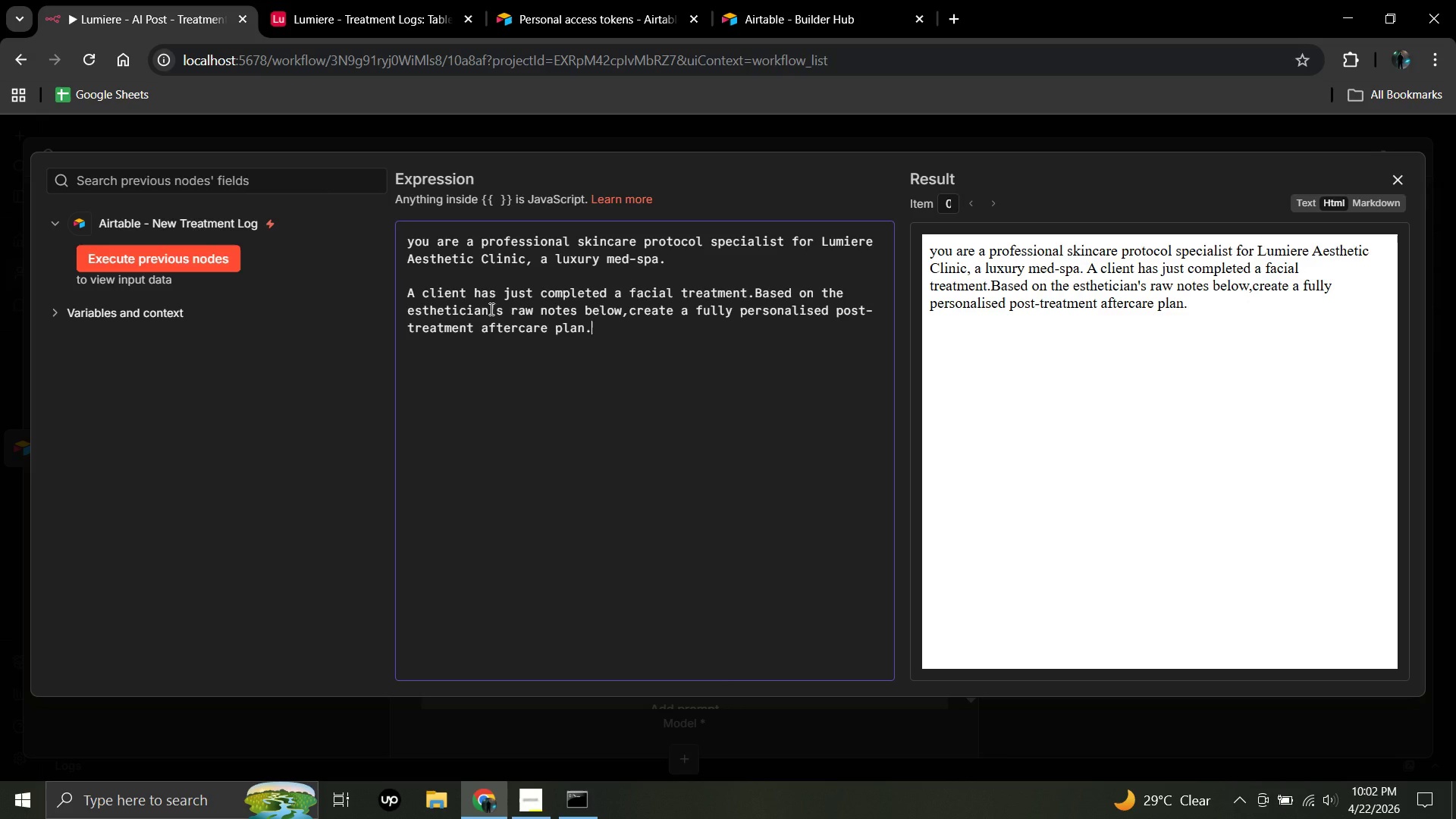 
key(Enter)
 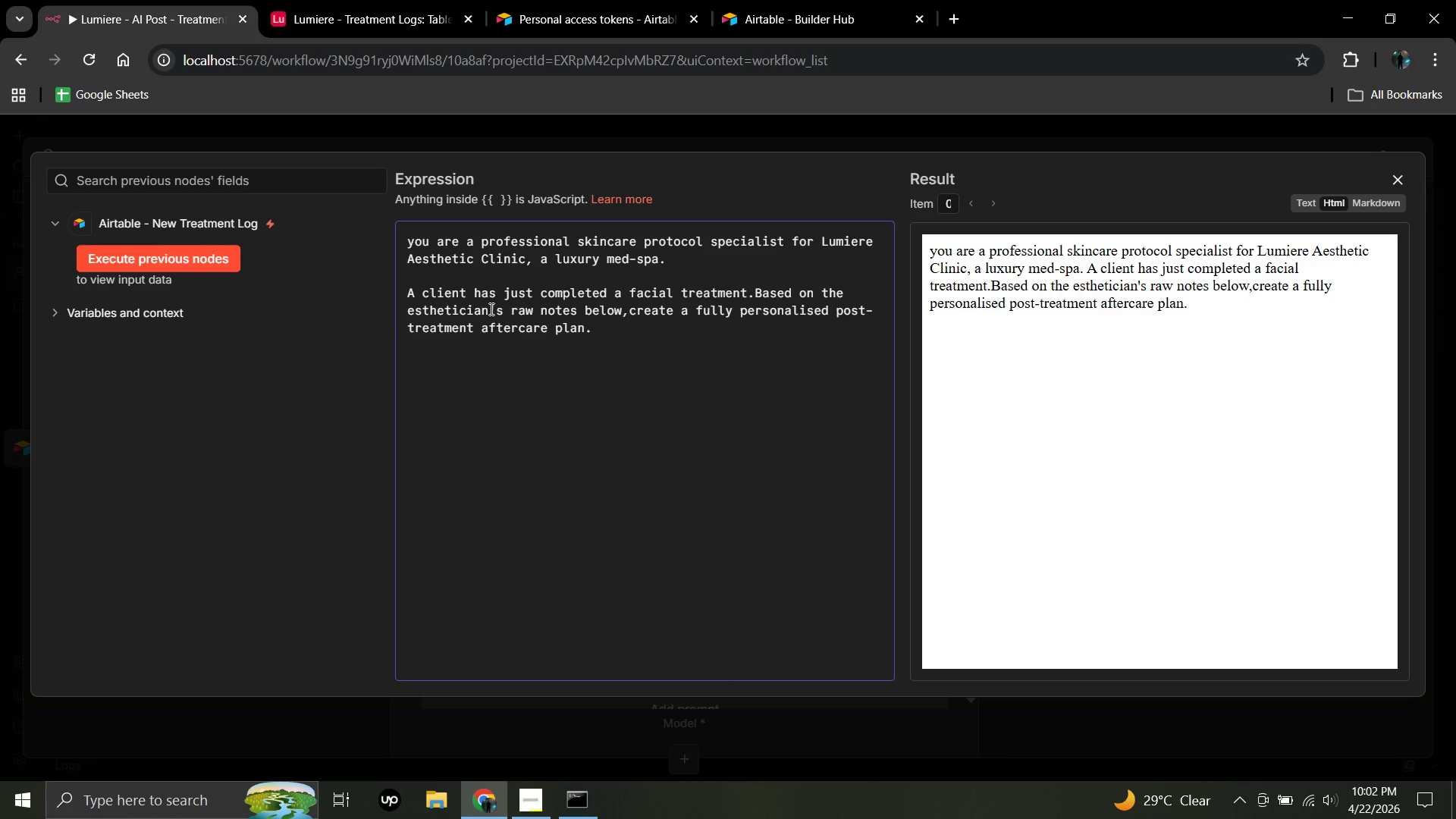 
key(Enter)
 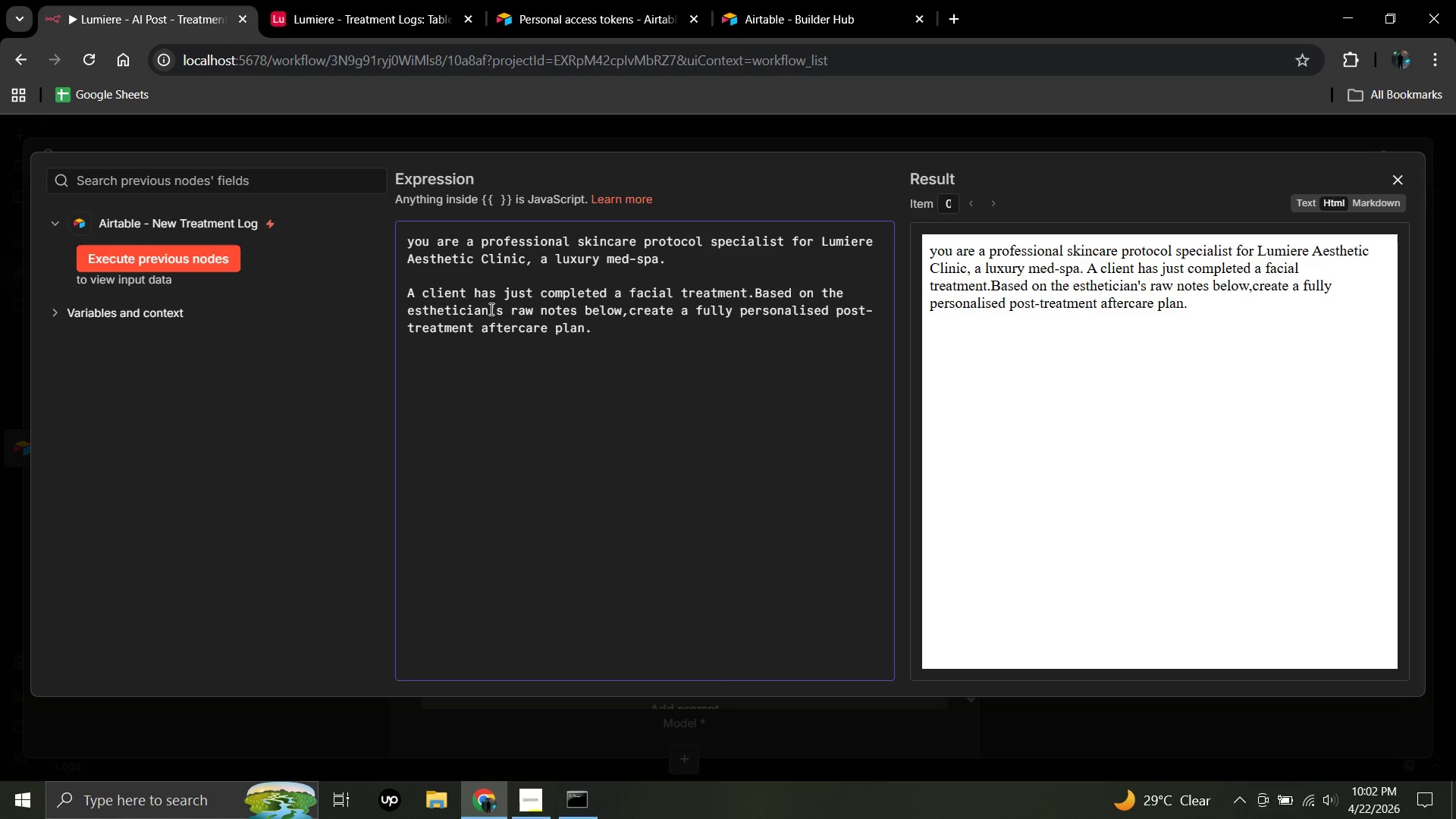 
type(Return ONLY a valid JSON object with no markdown)
 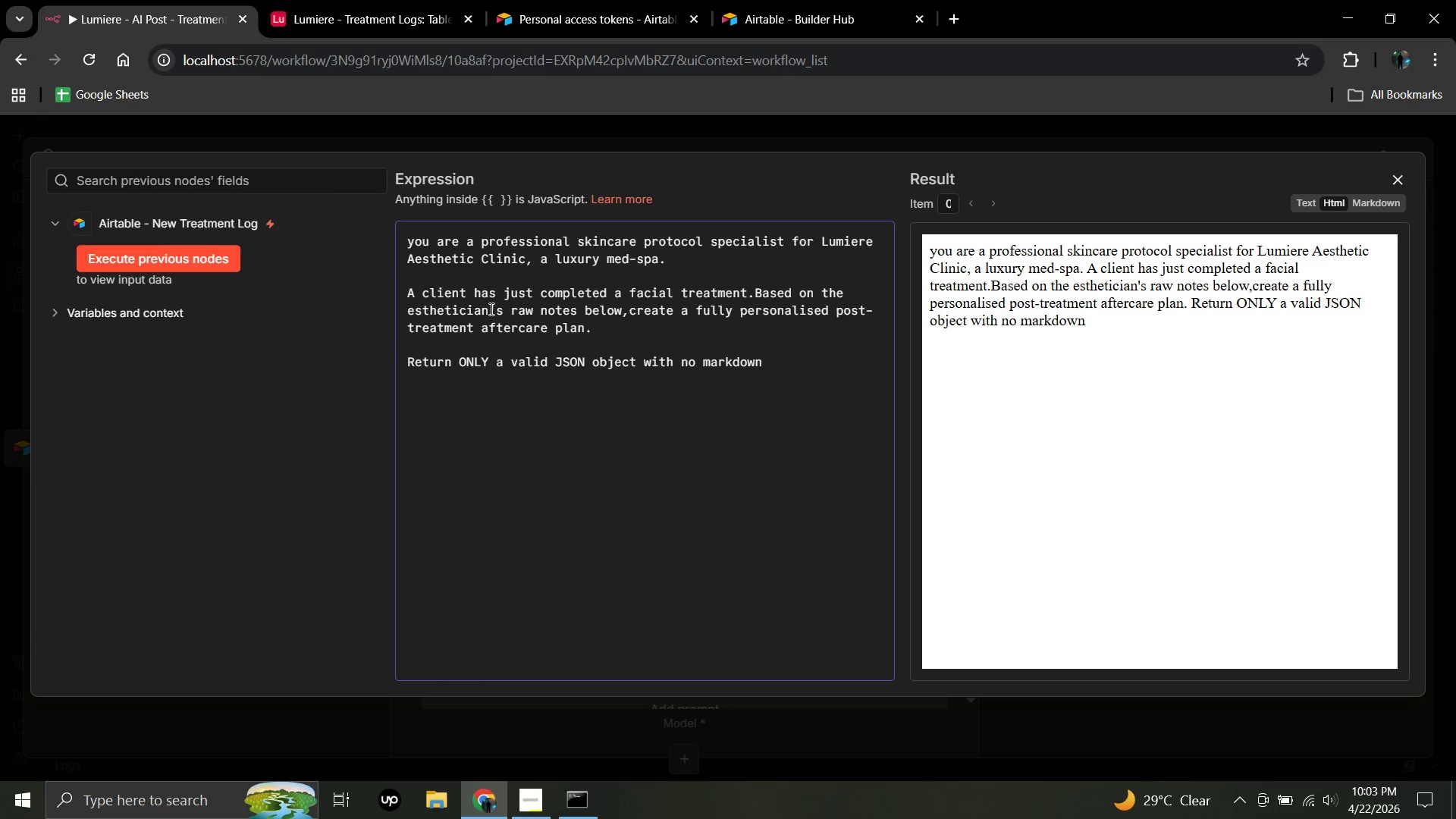 
wait(7.55)
 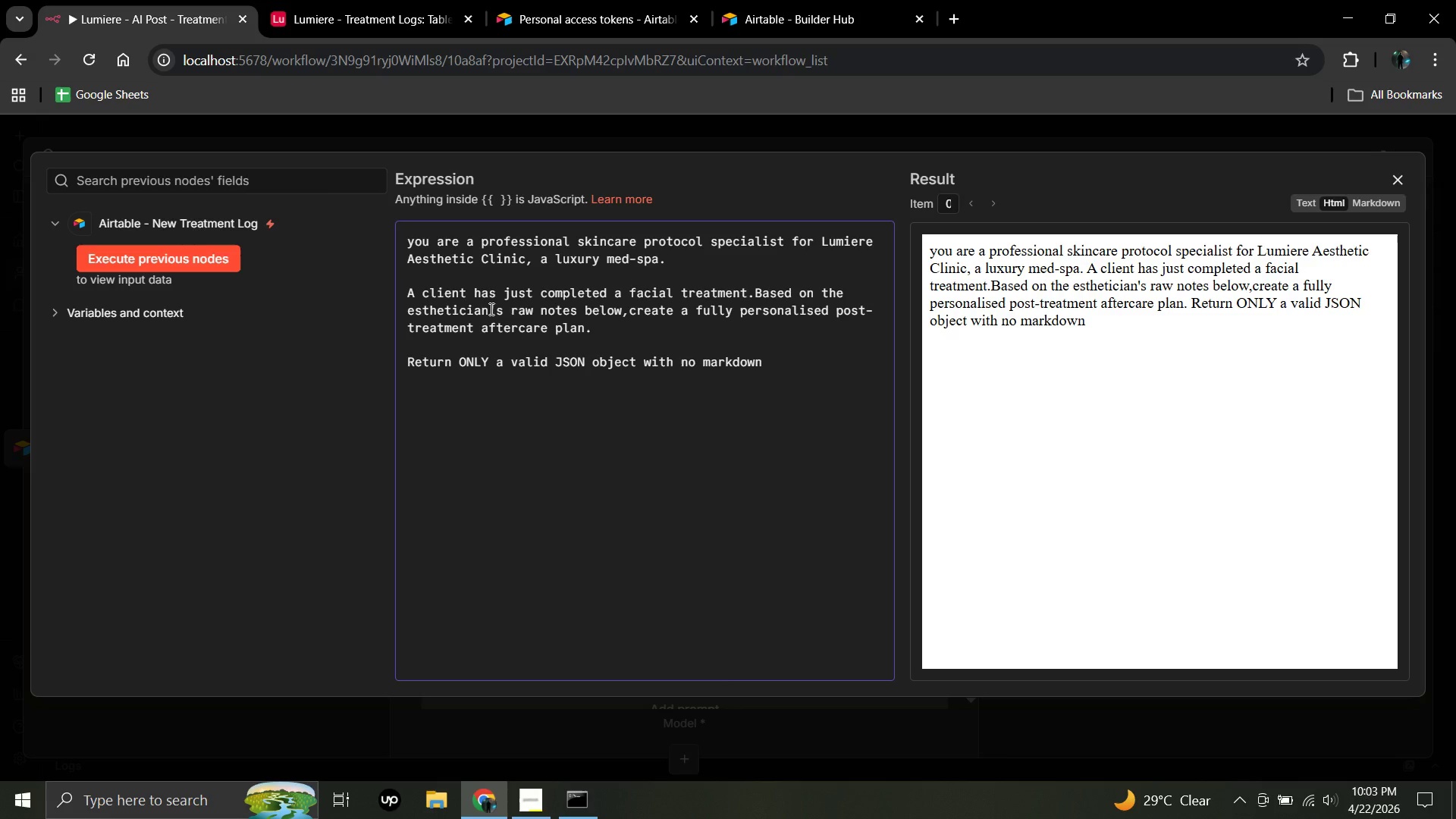 
type(,no code blocks)
 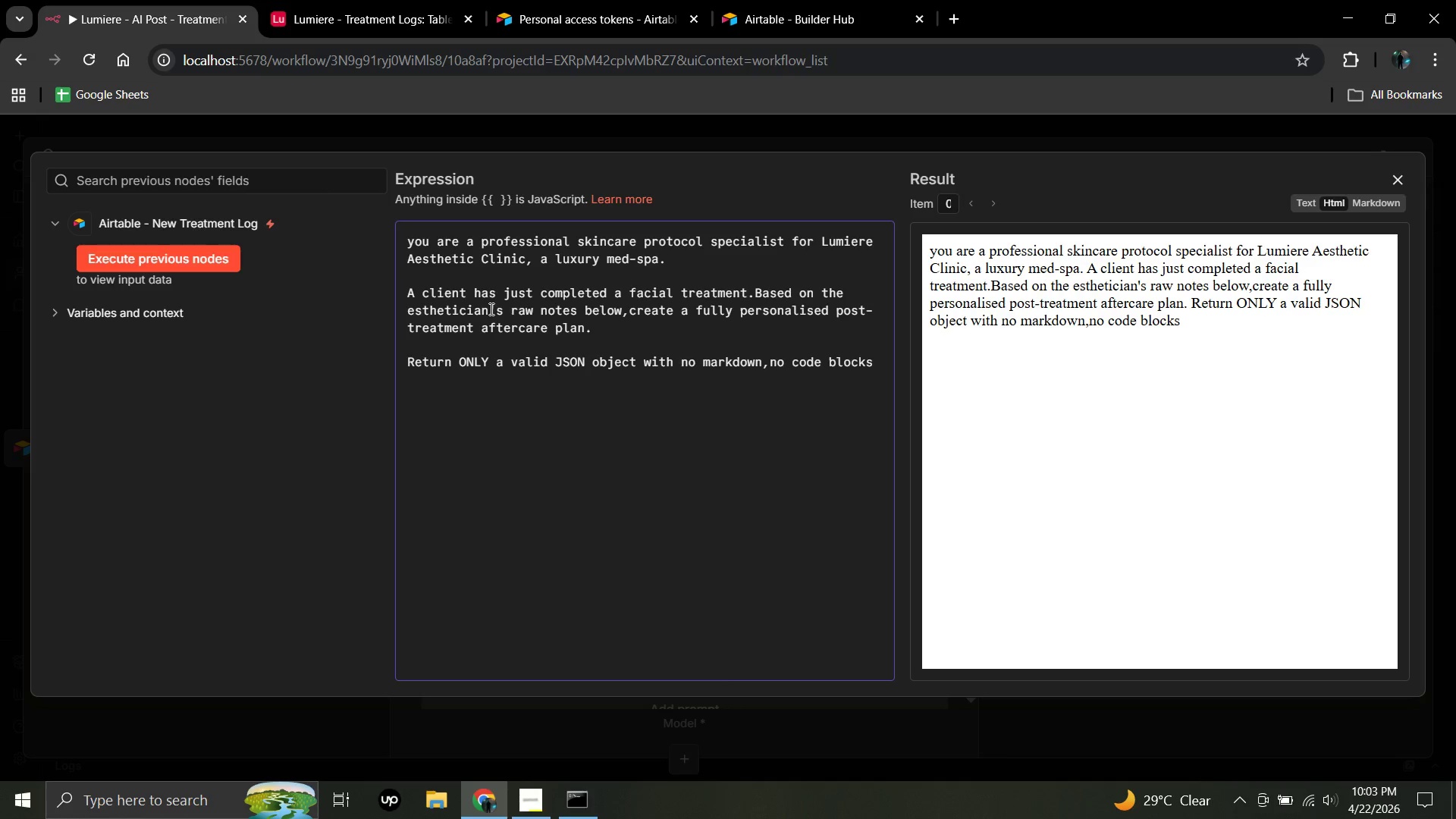 
key(Comma)
 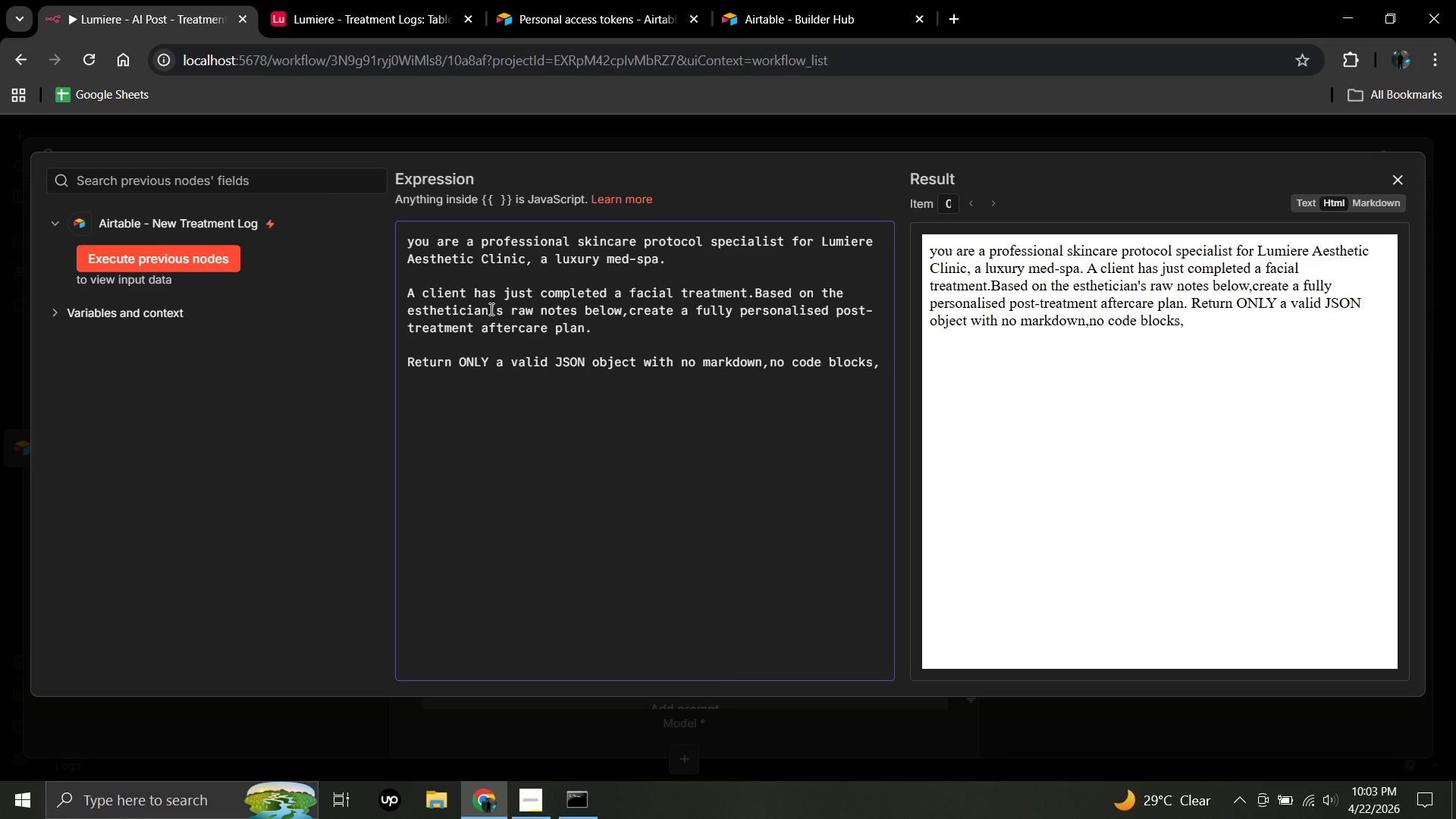 
type(and no extra text)
 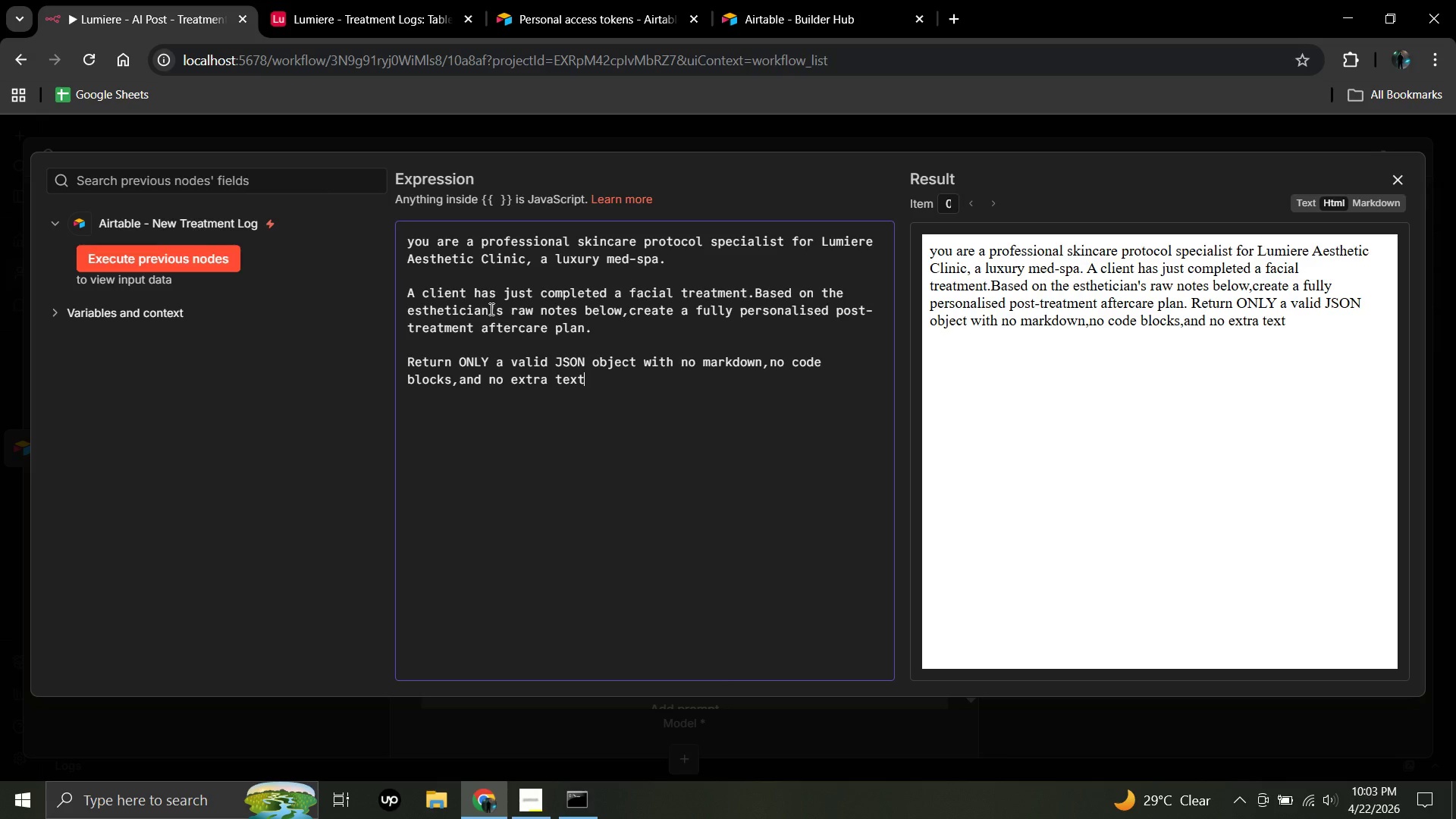 
wait(6.08)
 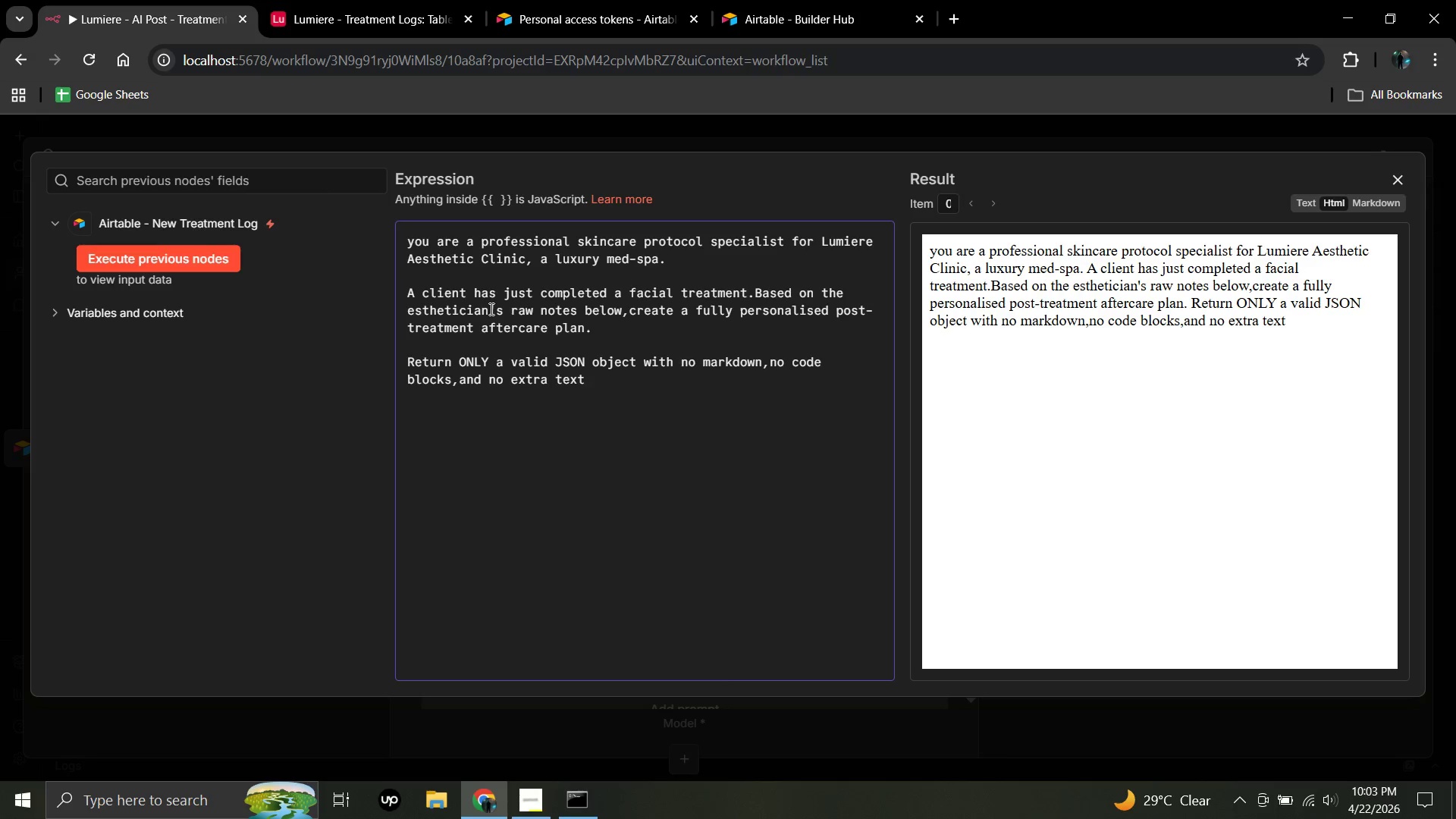 
key(Period)
 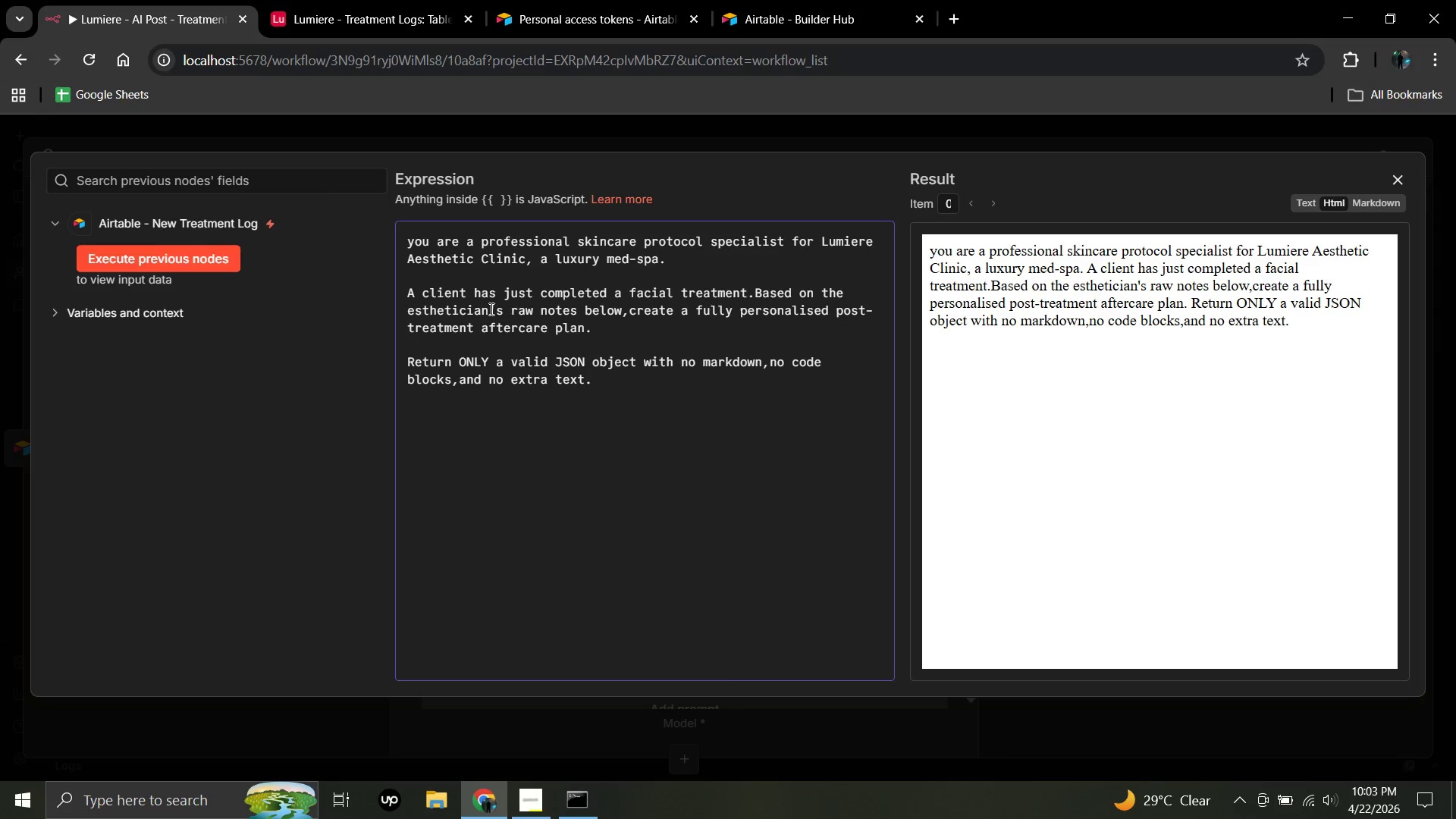 
type(TH)
key(Backspace)
type(he)
 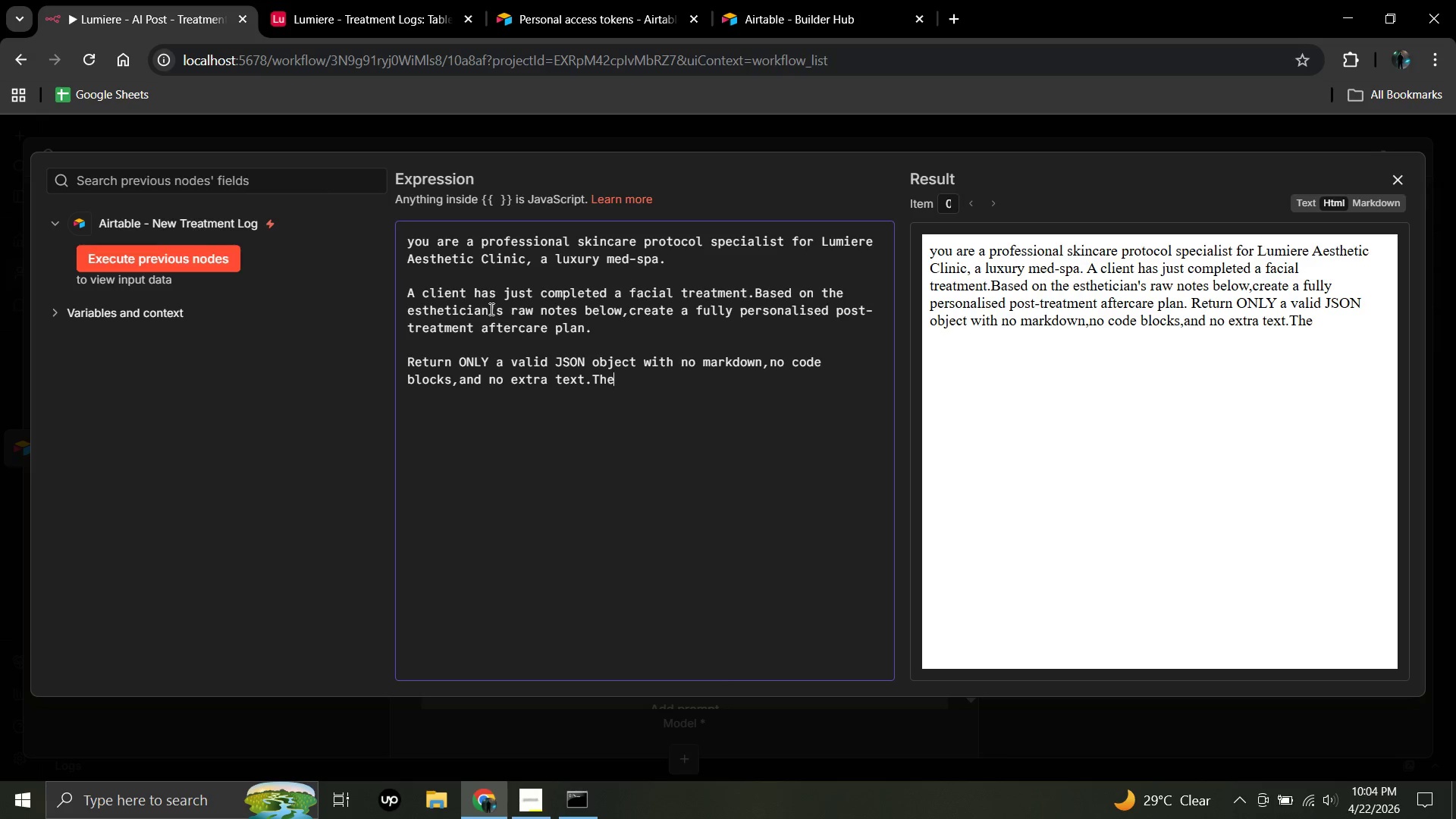 
wait(6.98)
 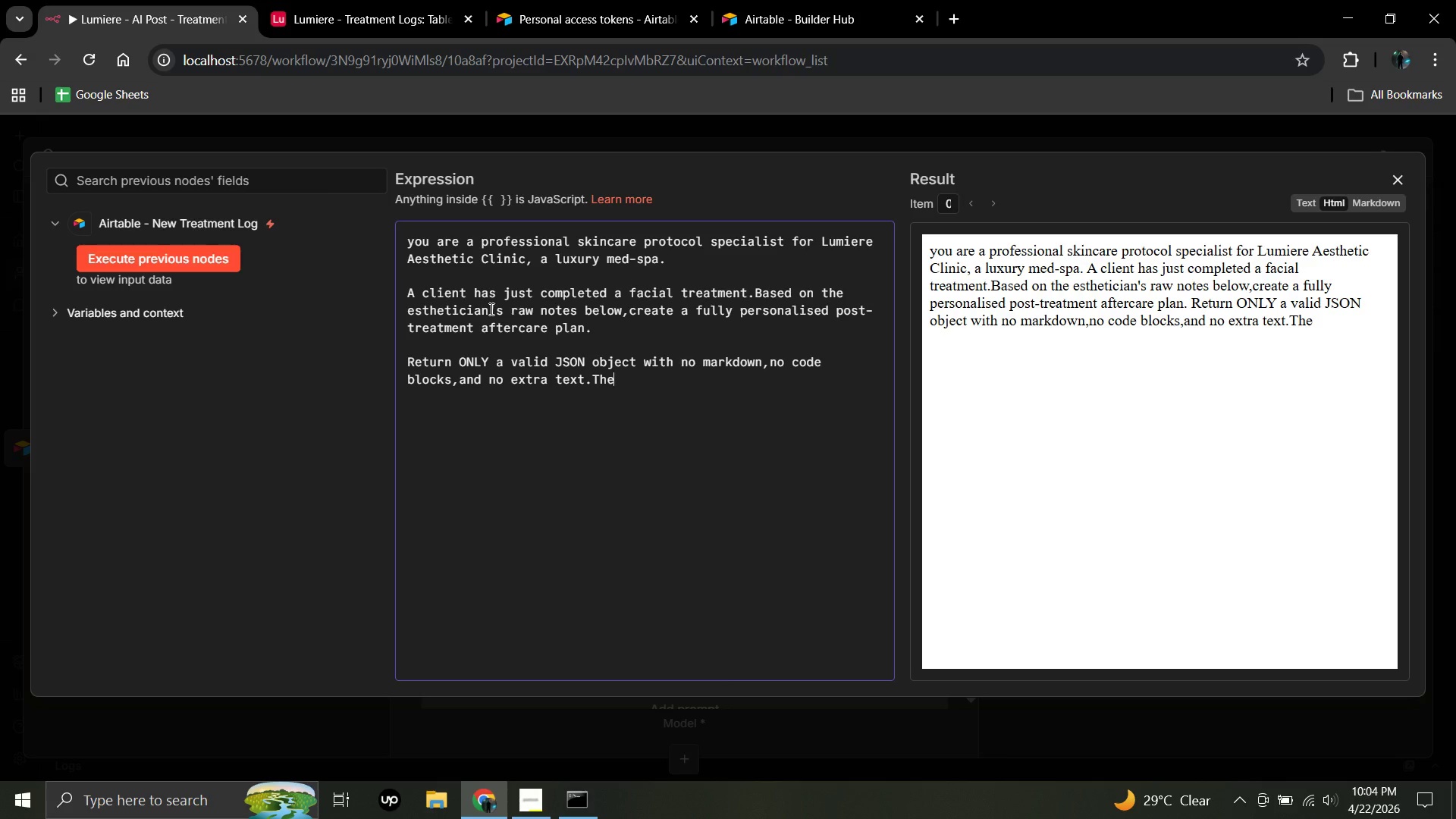 
type( JSON must have exactly these fields)
 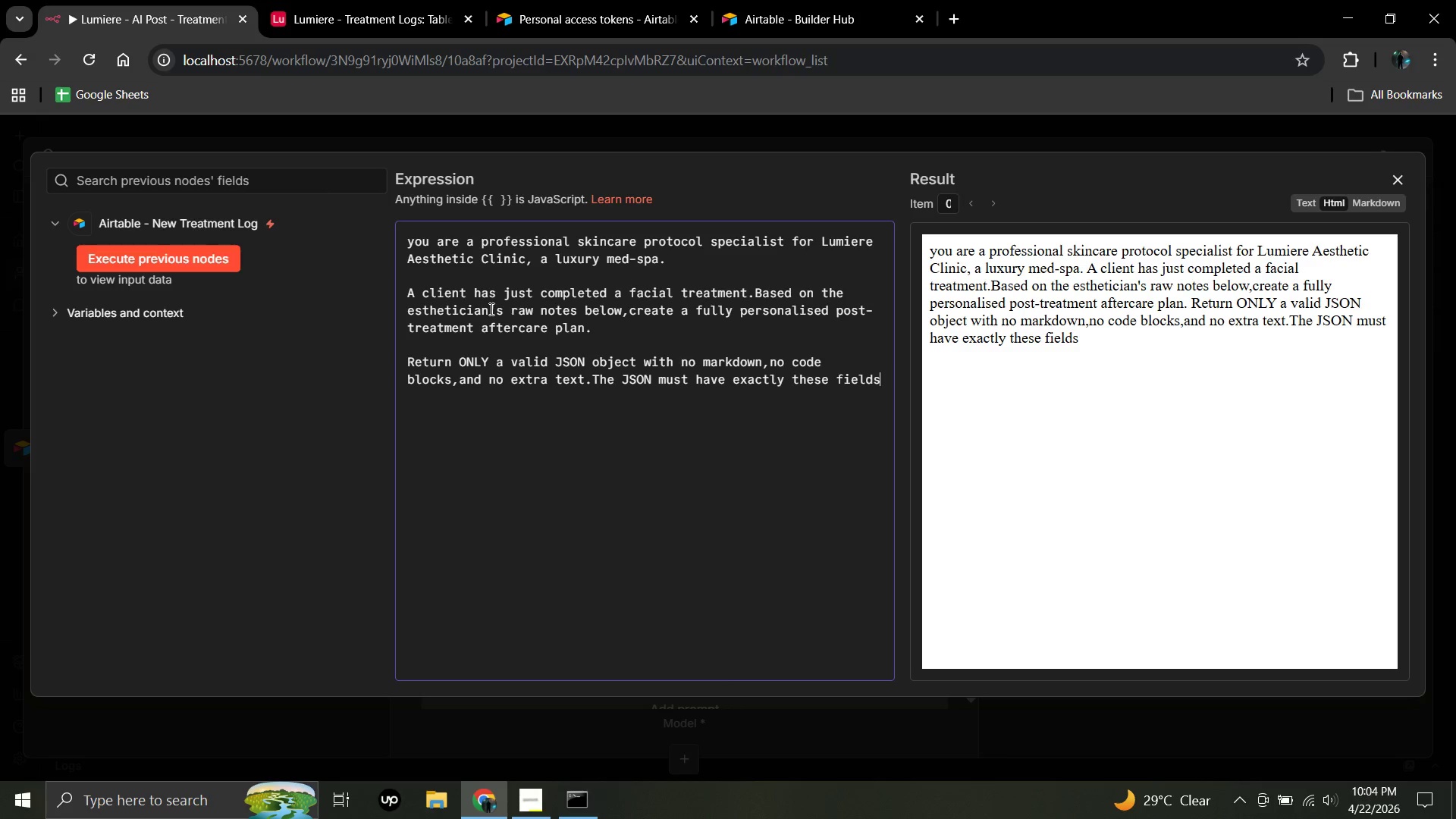 
key(Shift+Semicolon)
 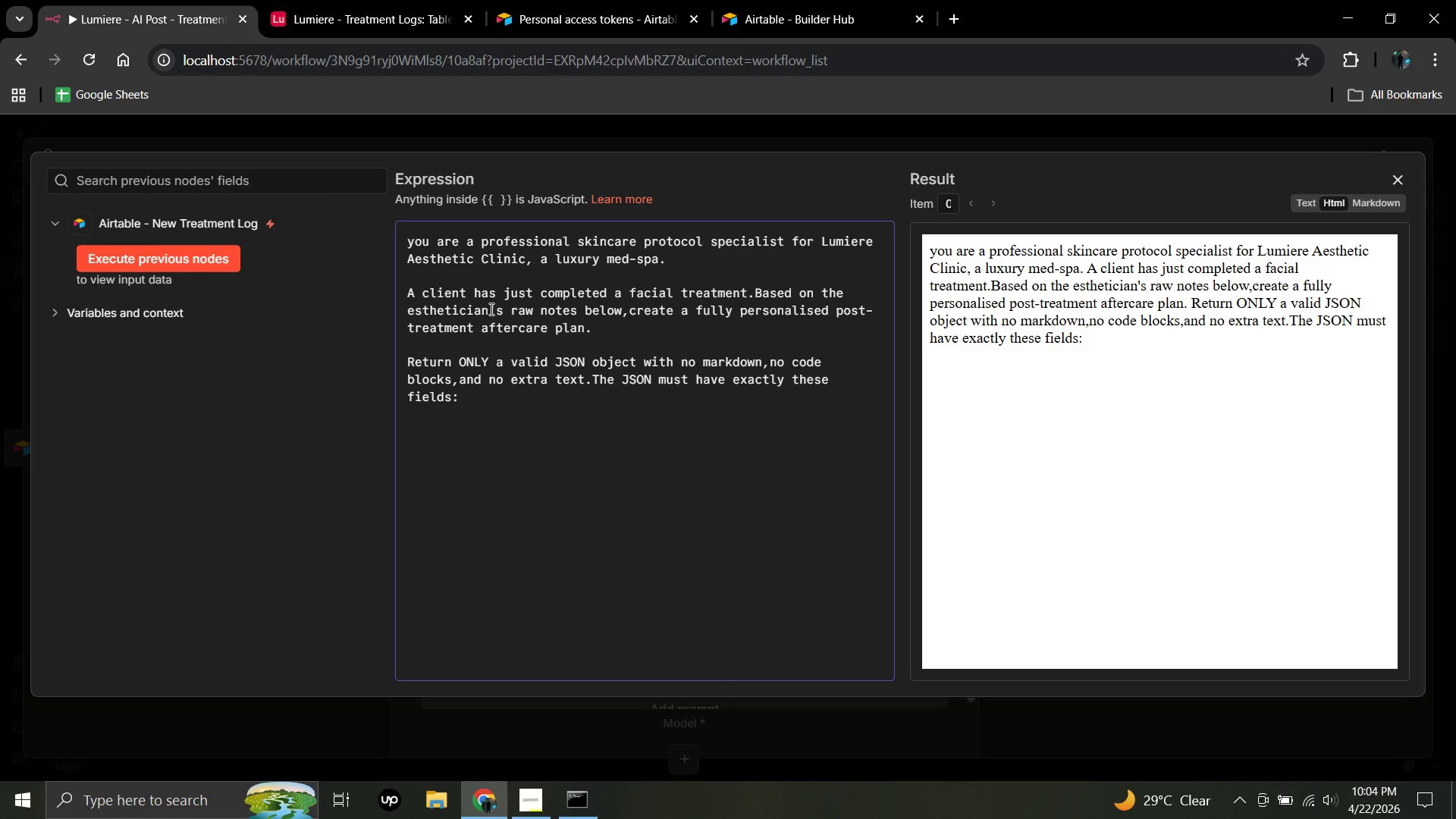 
key(Enter)
 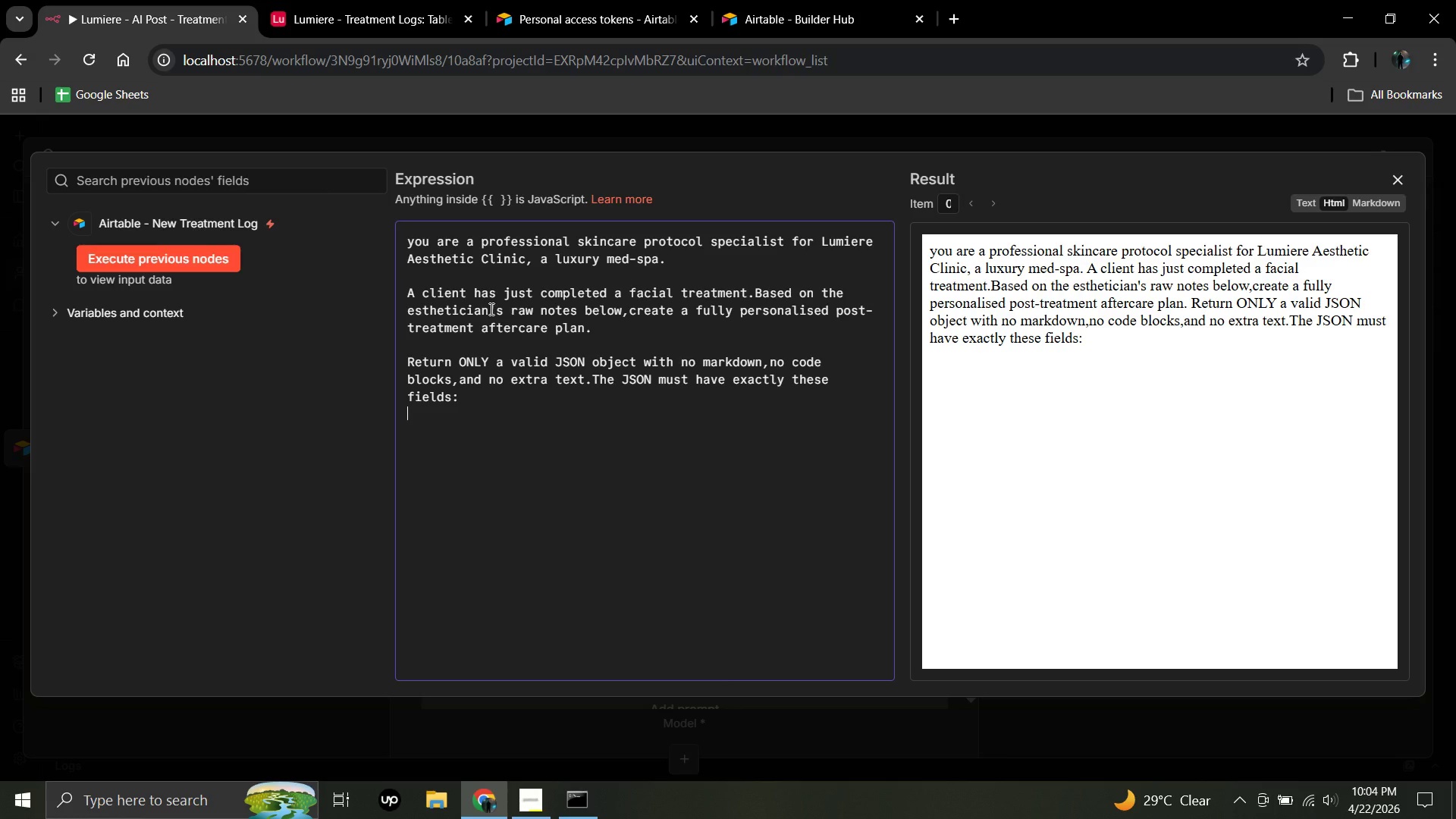 
key(Enter)
 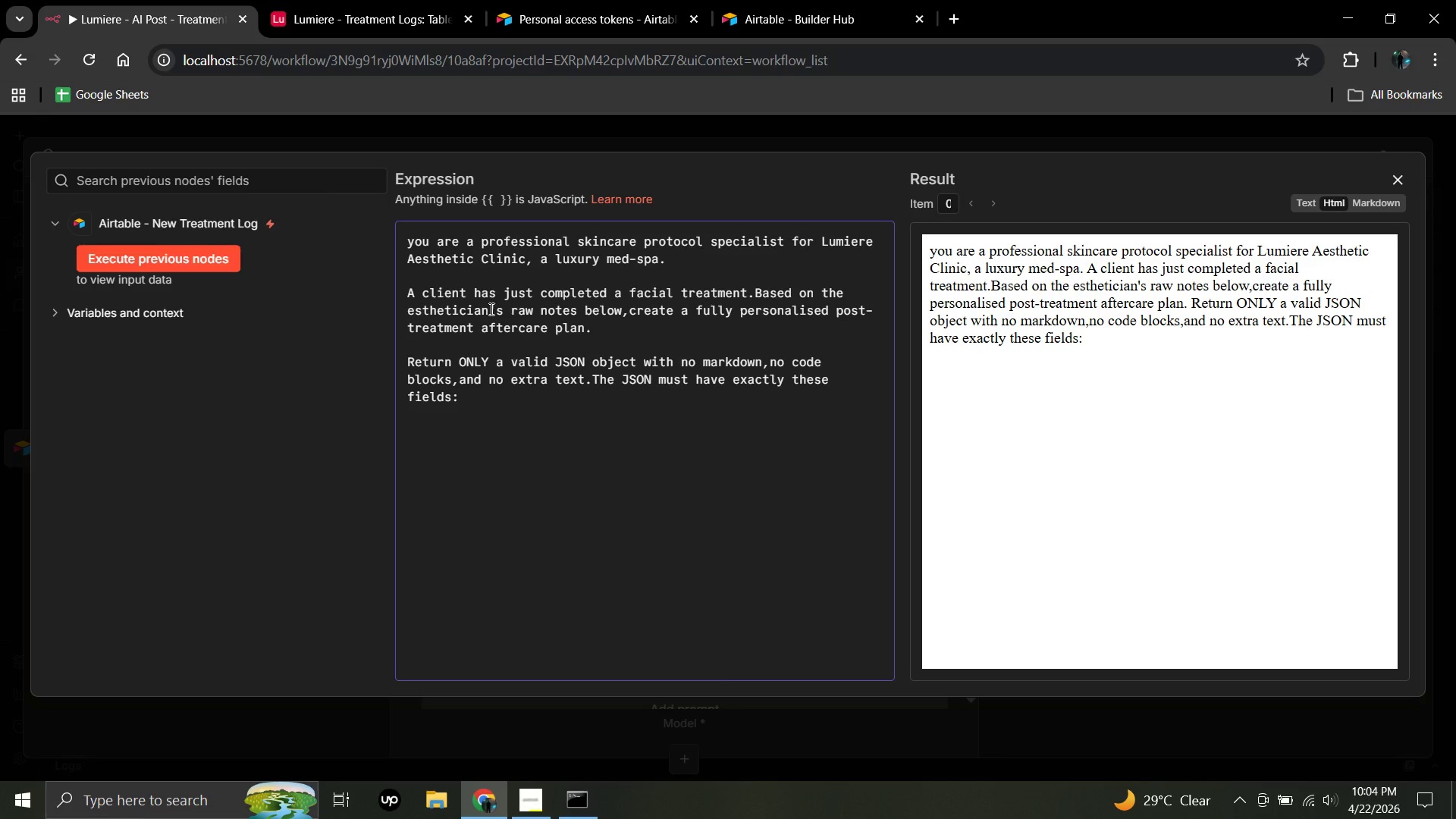 
wait(16.0)
 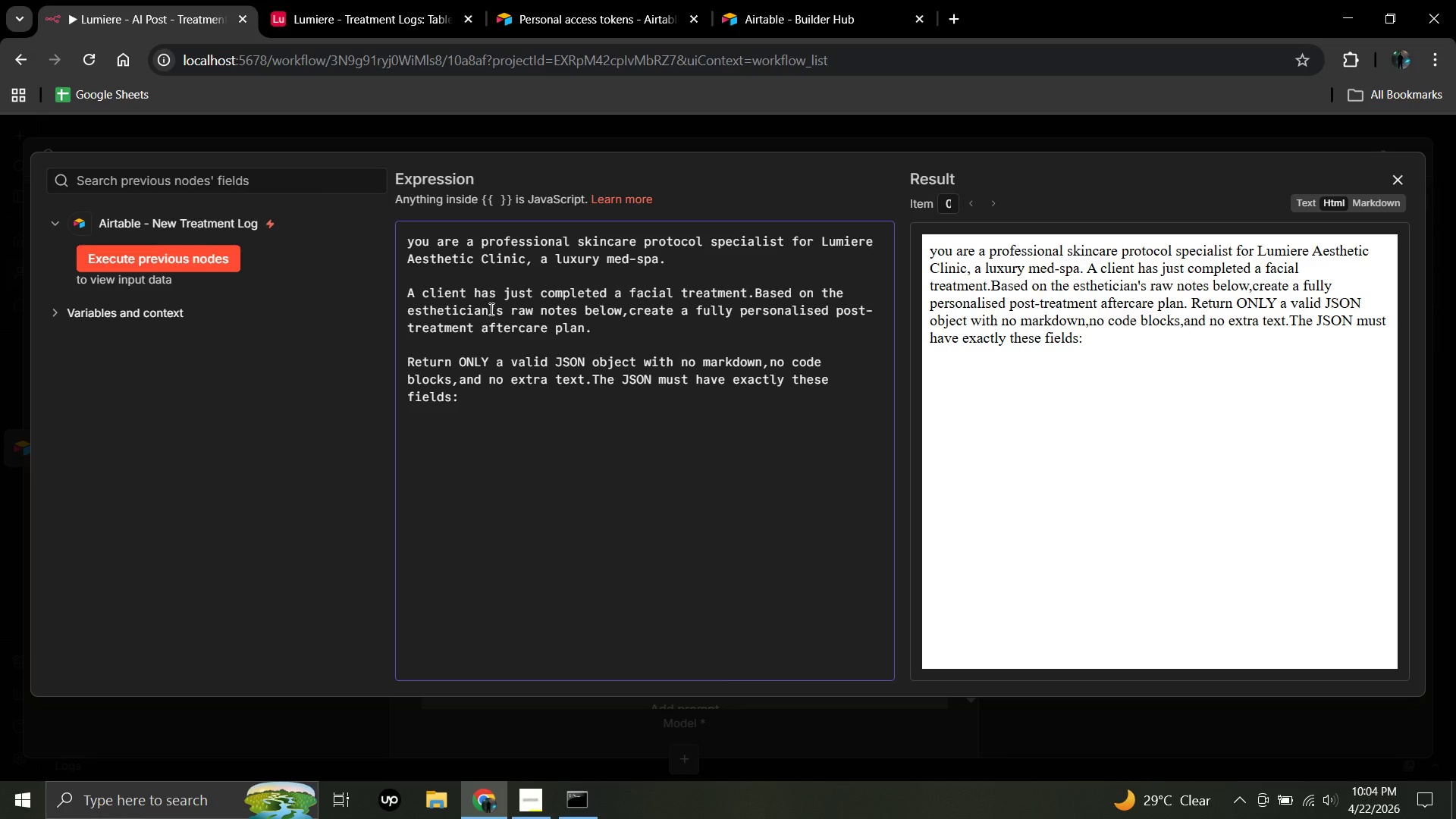 
hold_key(key=Enter, duration=1.19)
 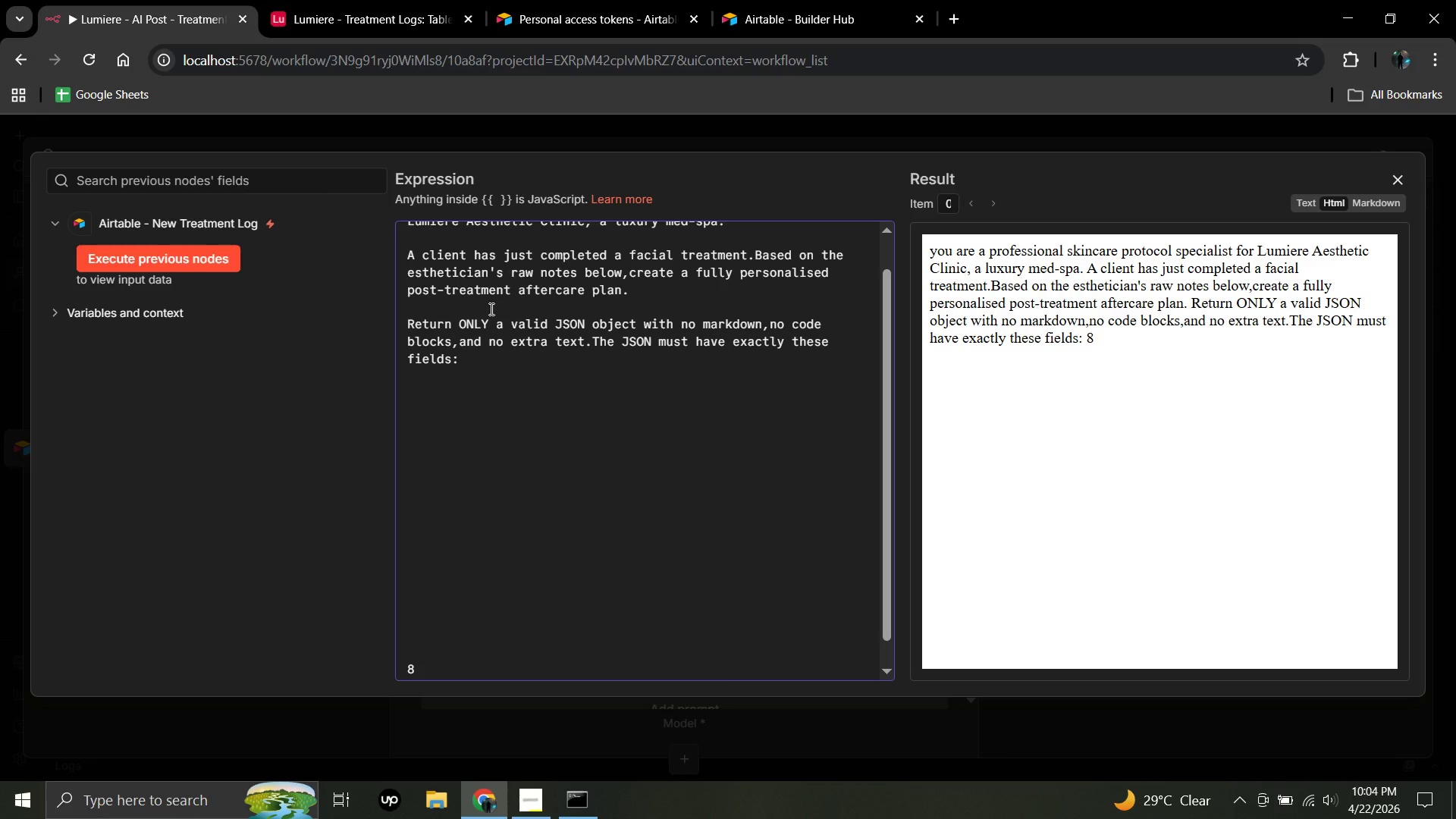 
key(8)
 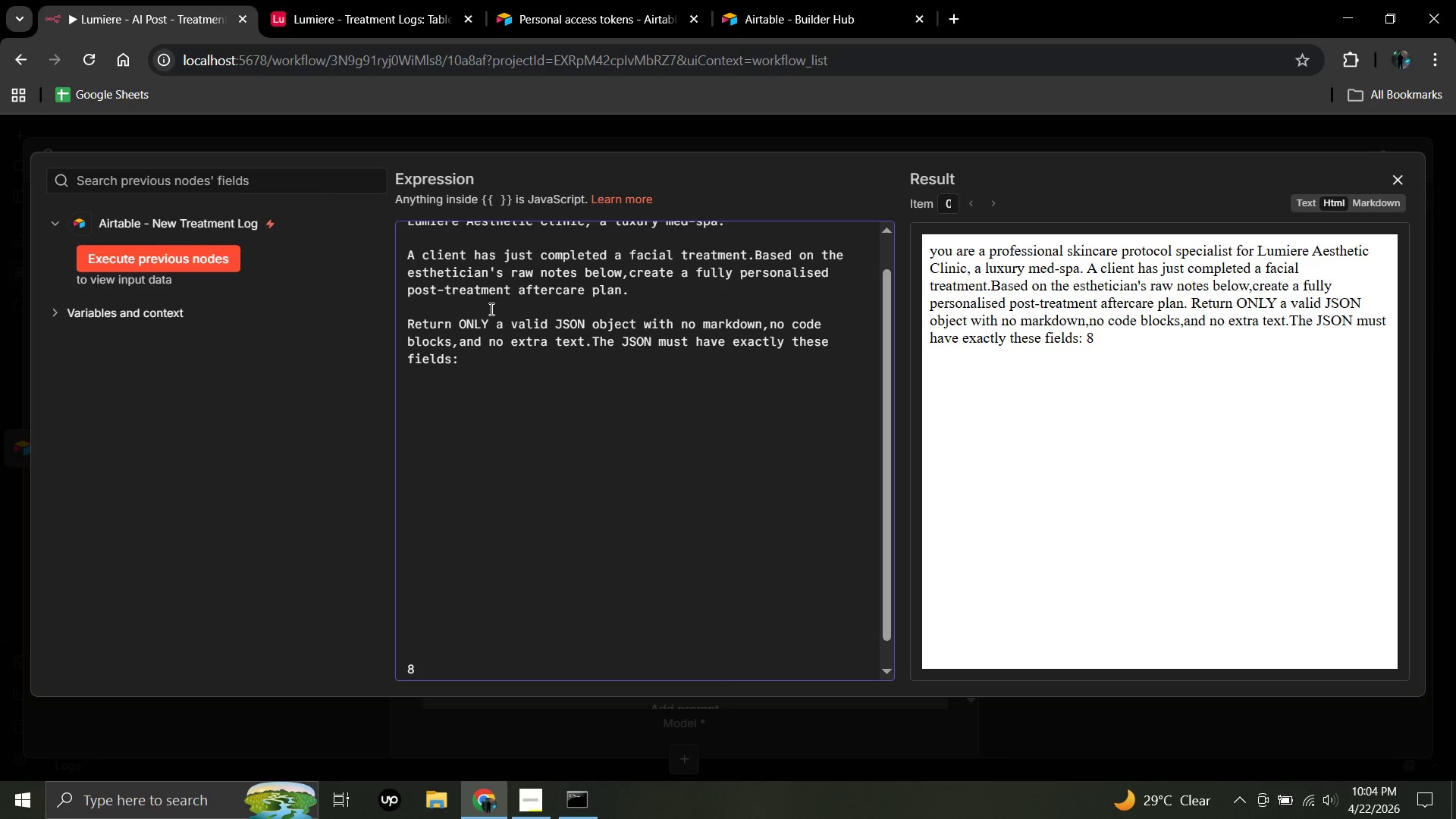 
key(Backspace)
 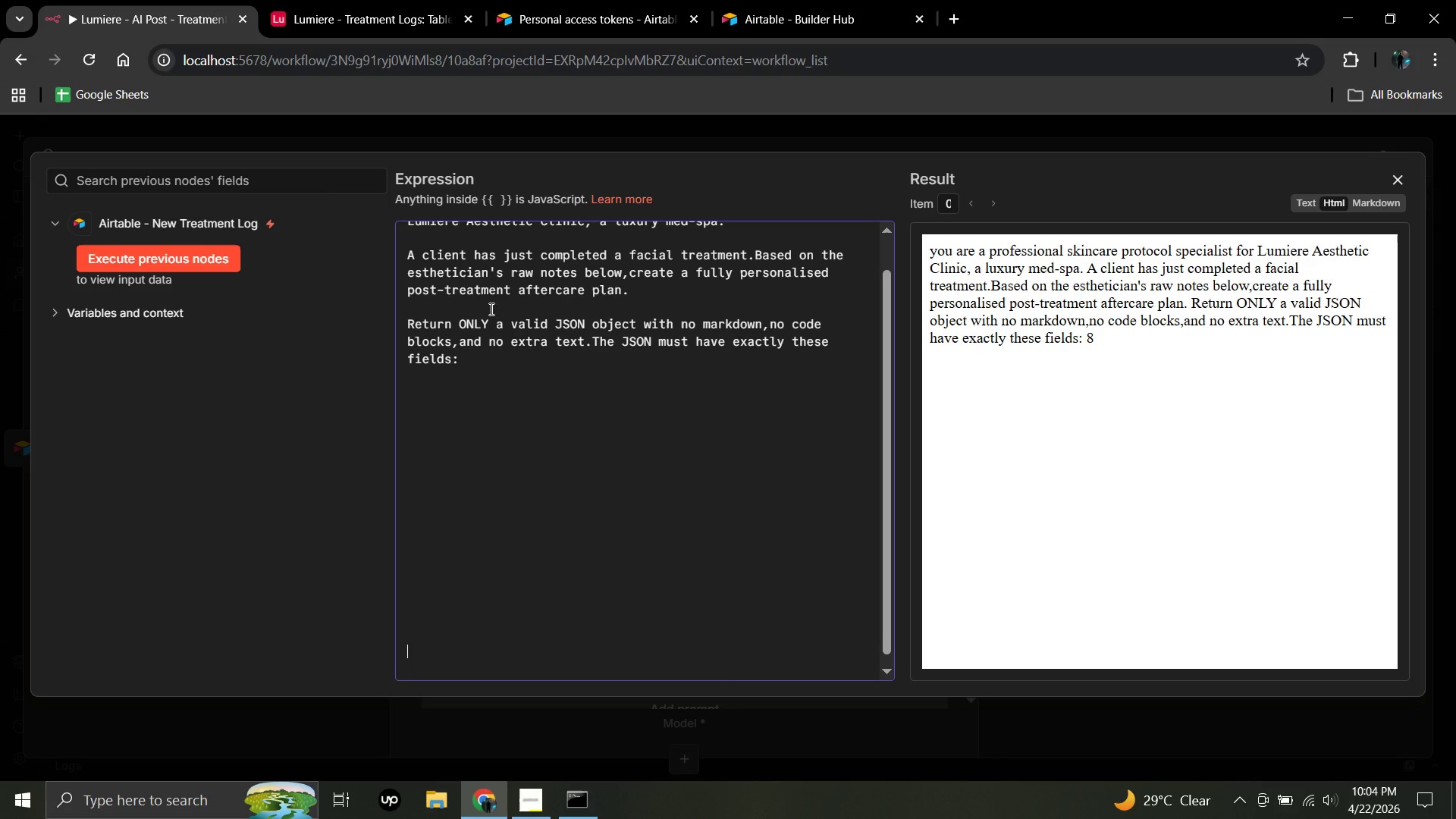 
hold_key(key=Backspace, duration=0.72)
 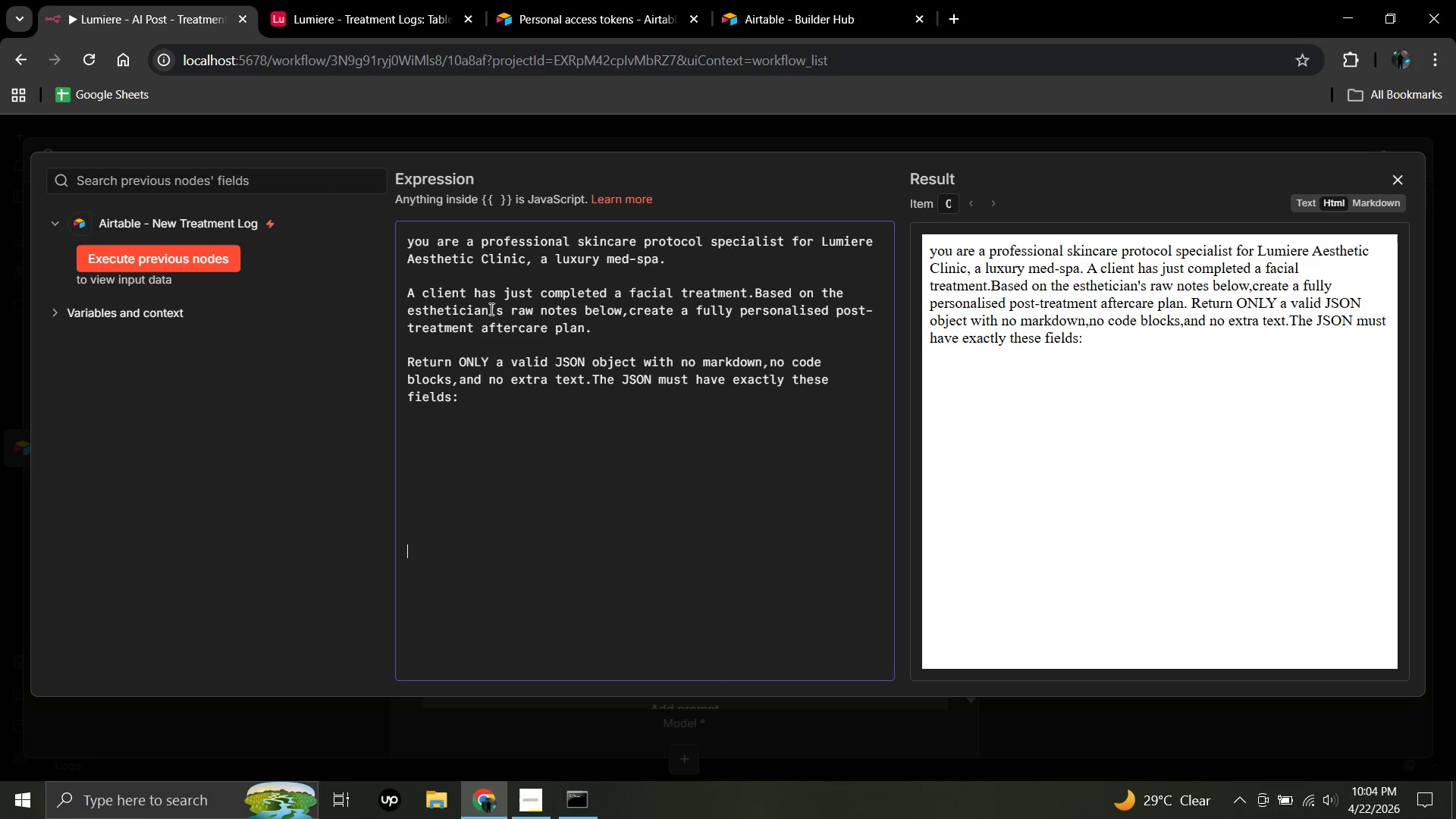 
key(Backspace)
 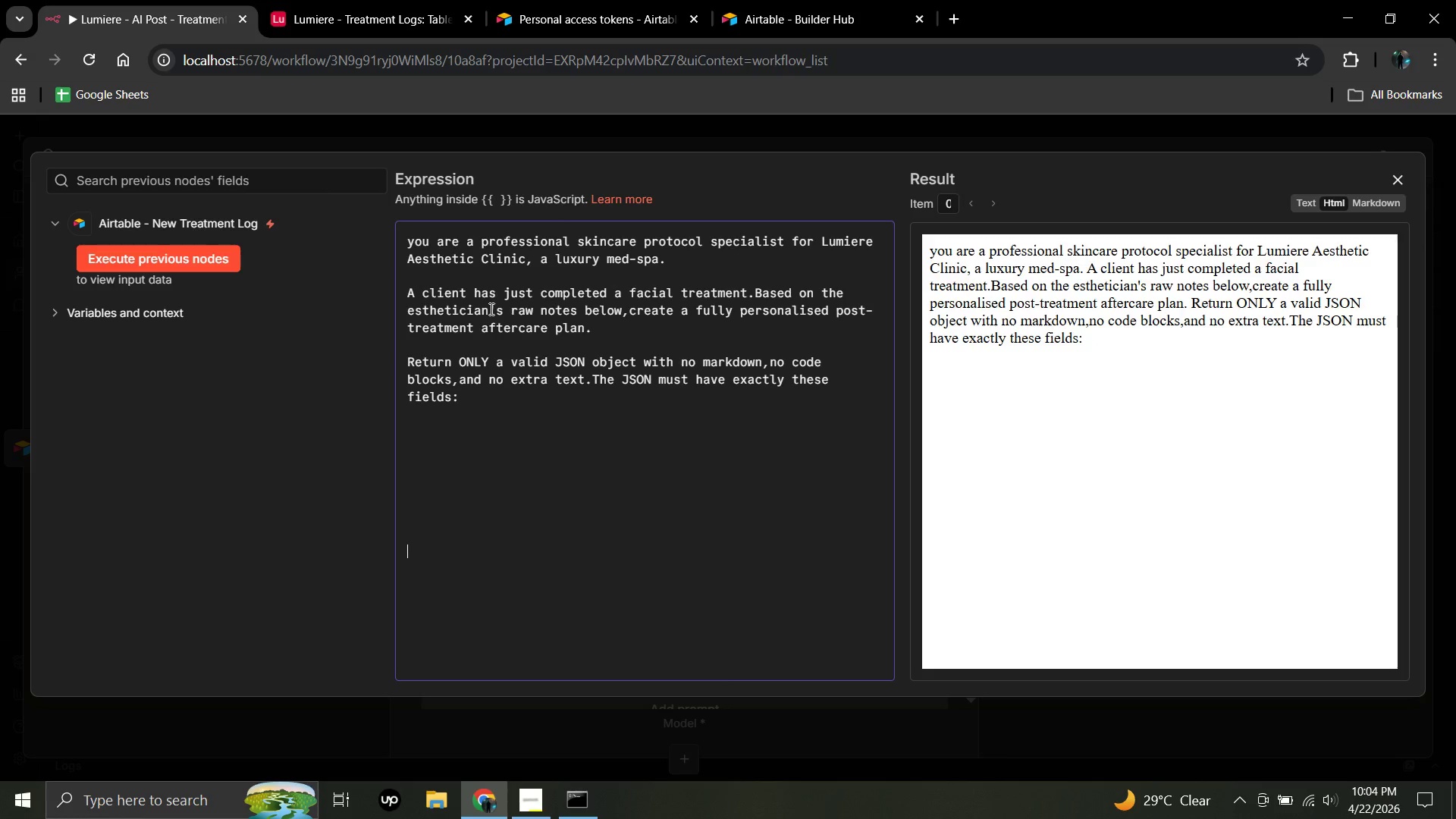 
key(Backspace)
 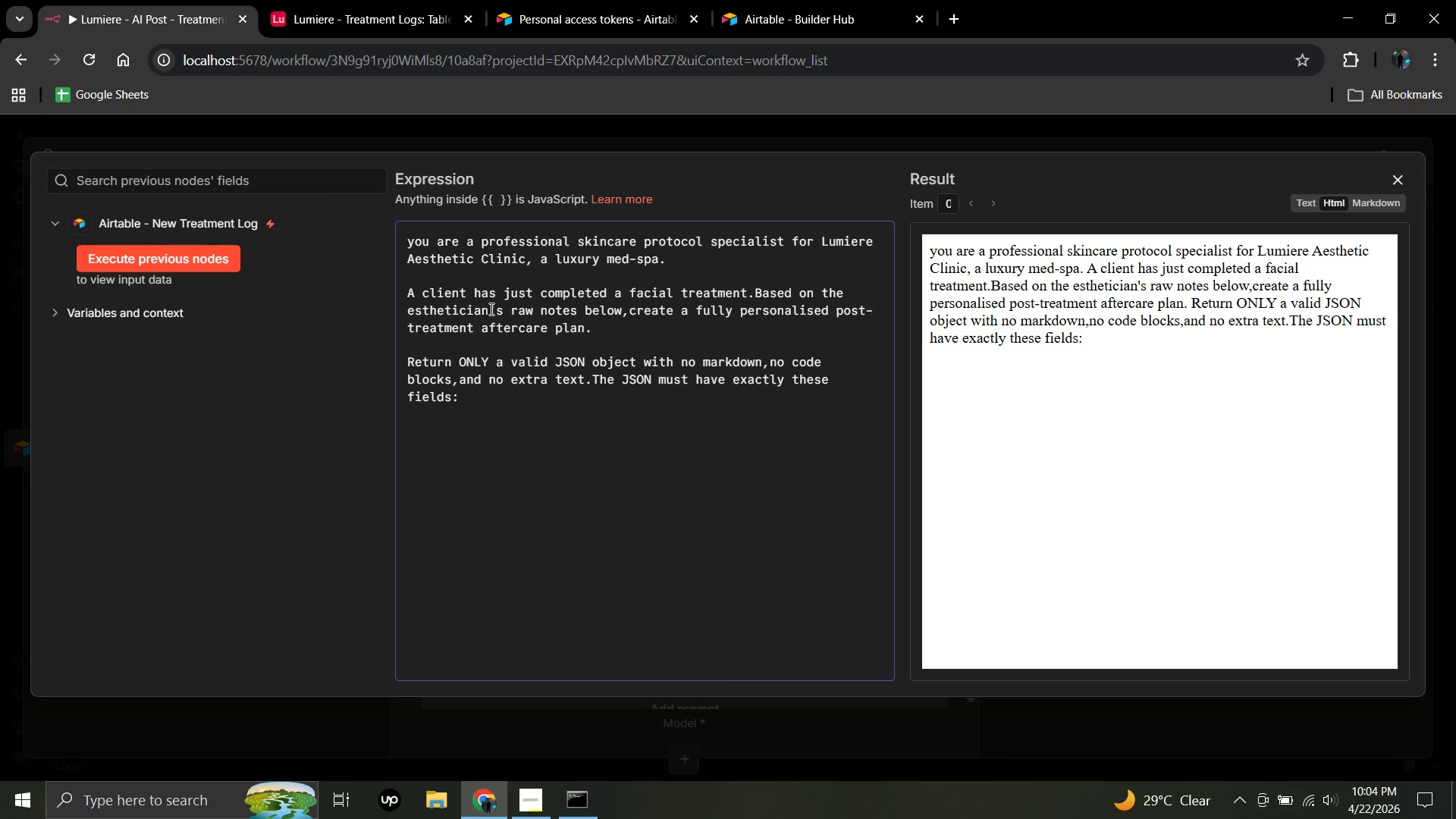 
key(Backspace)
 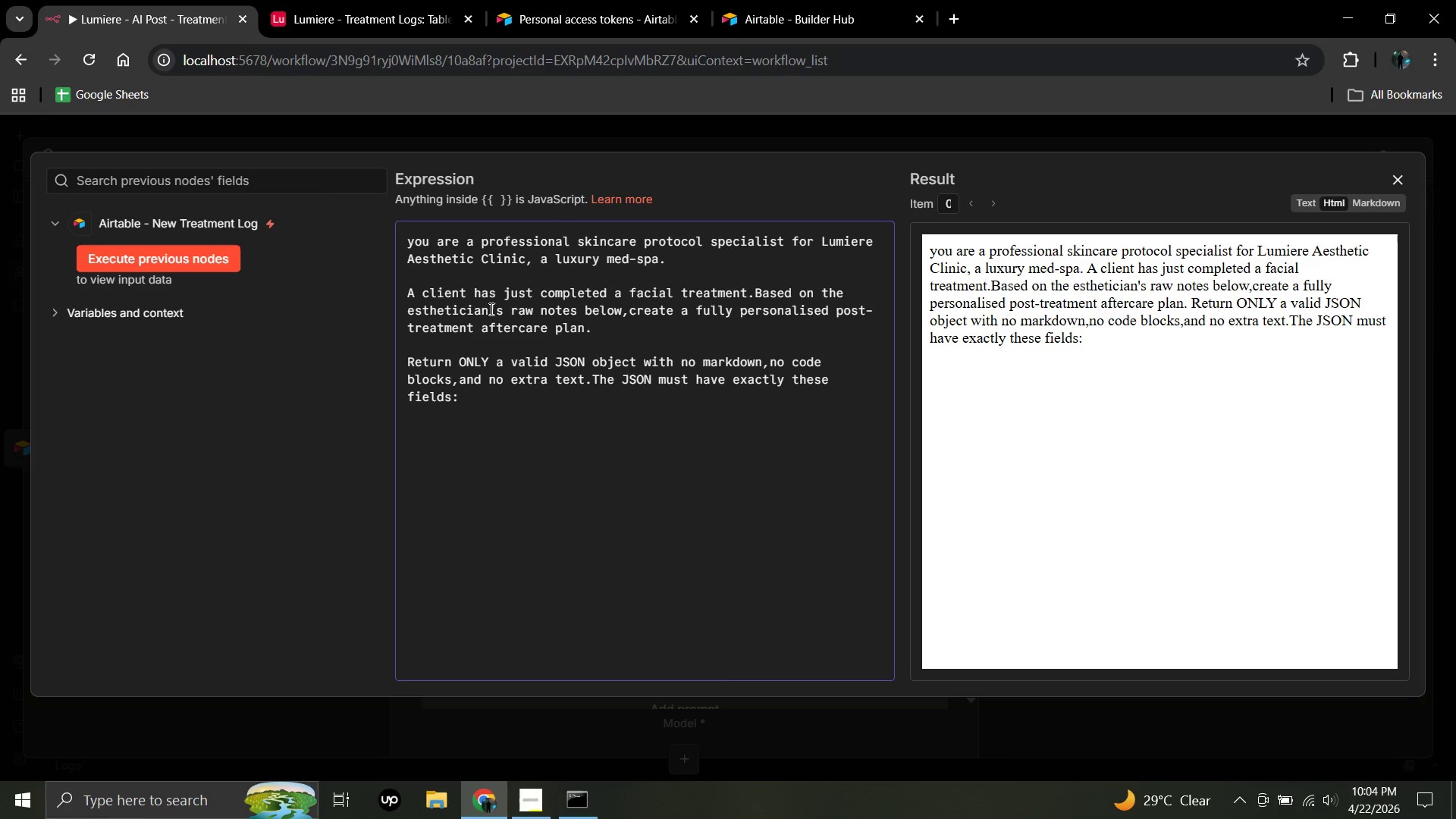 
key(Backspace)
 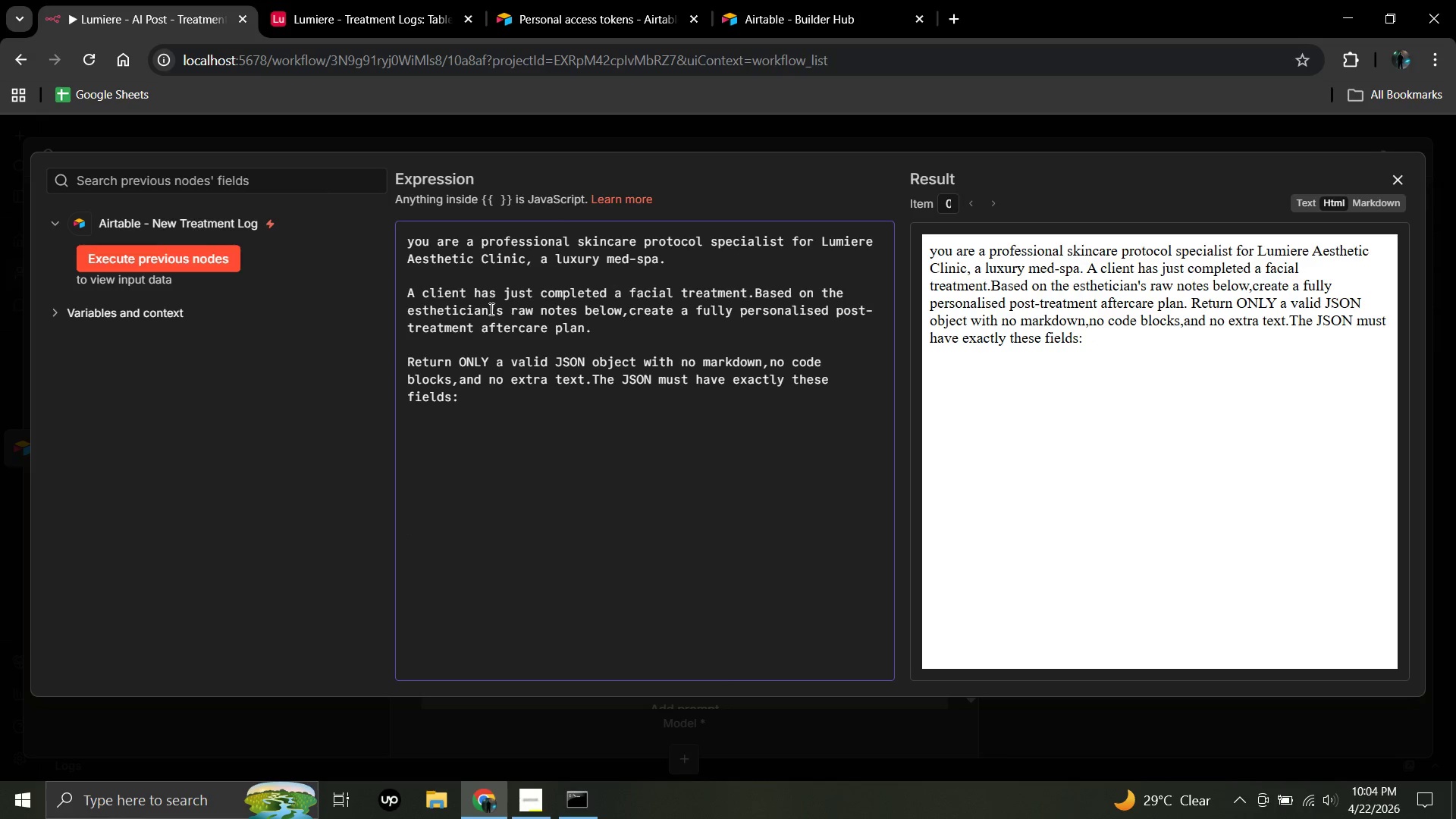 
key(Backspace)
 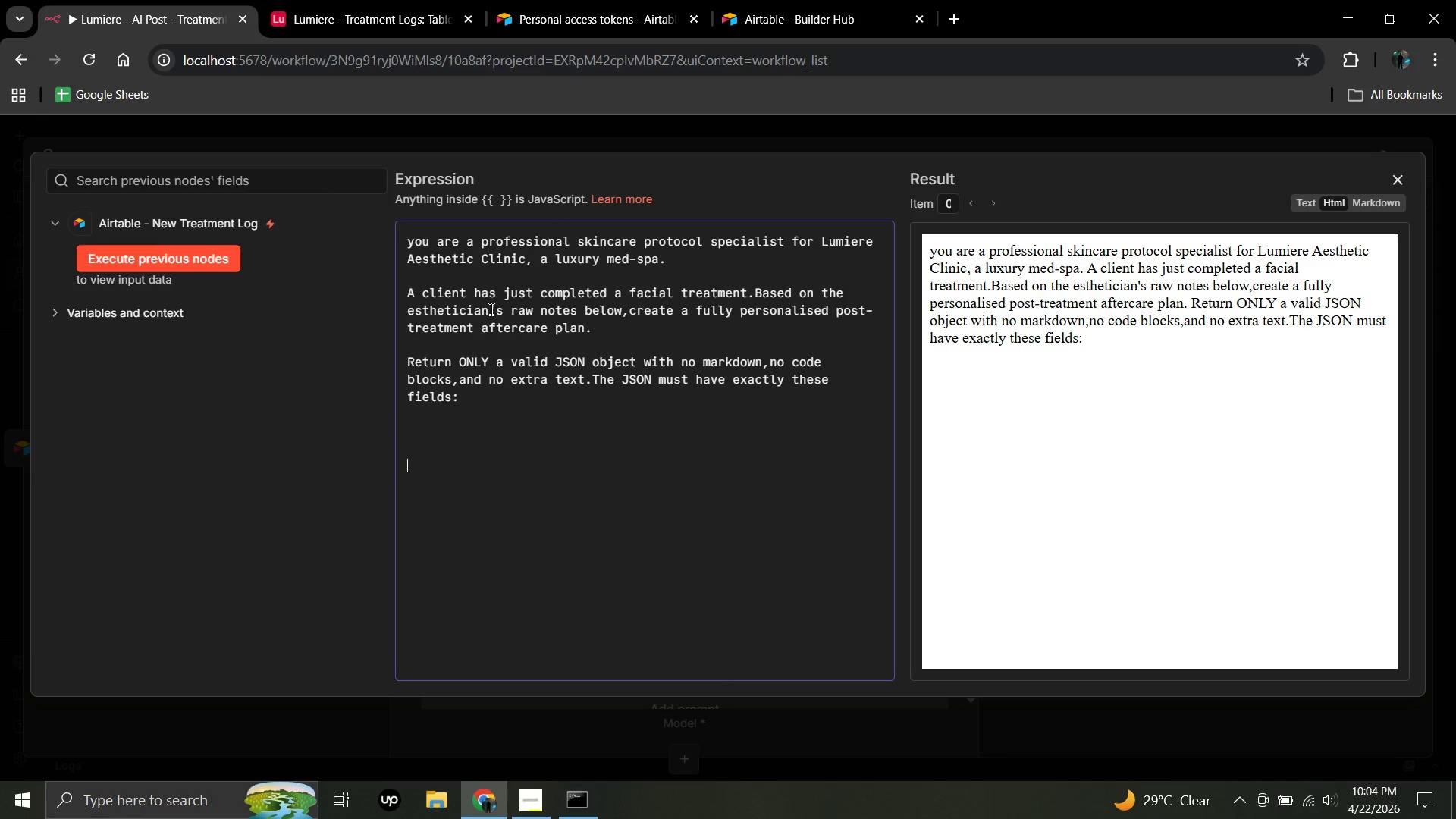 
key(Backspace)
 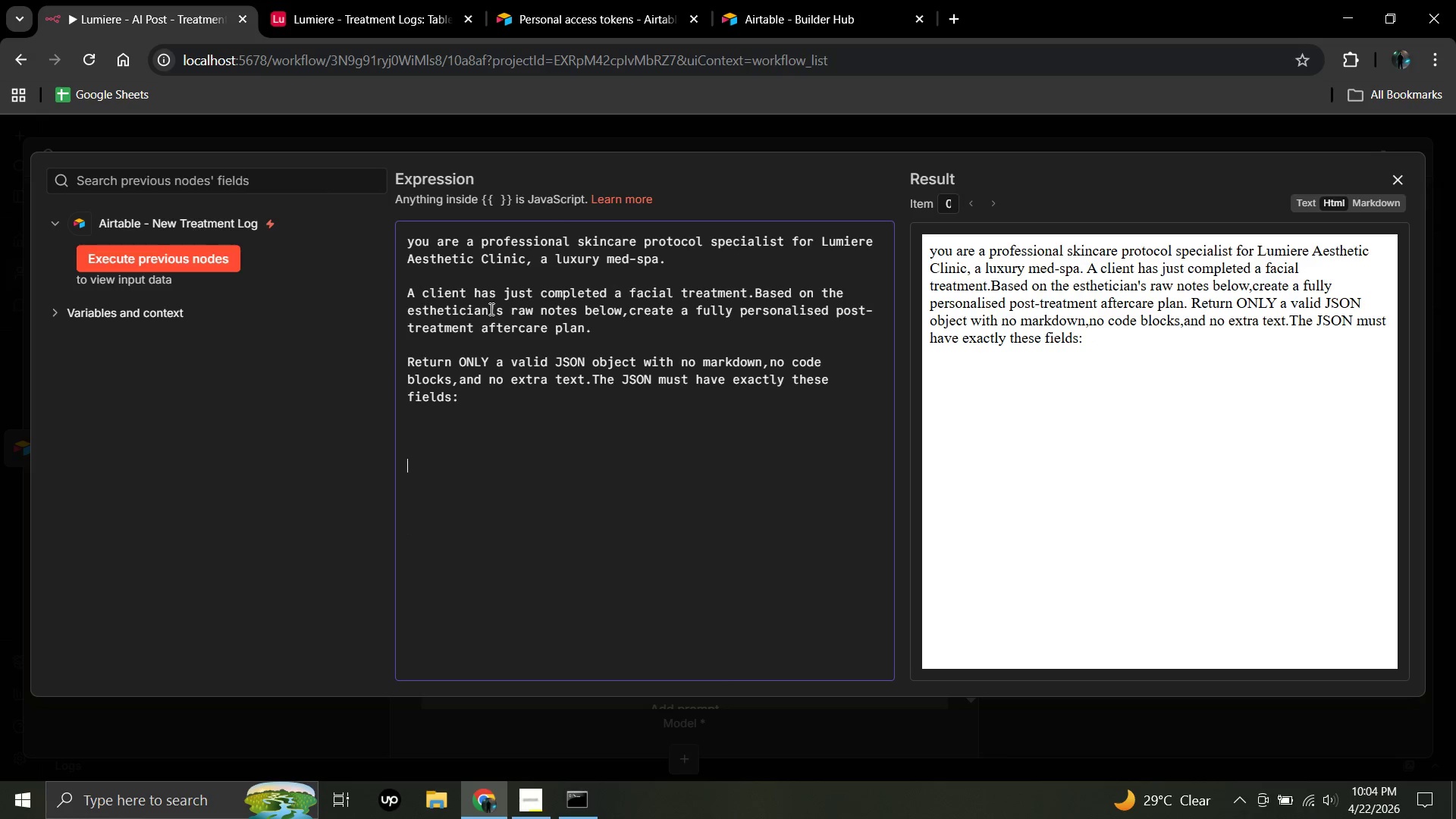 
key(Backspace)
 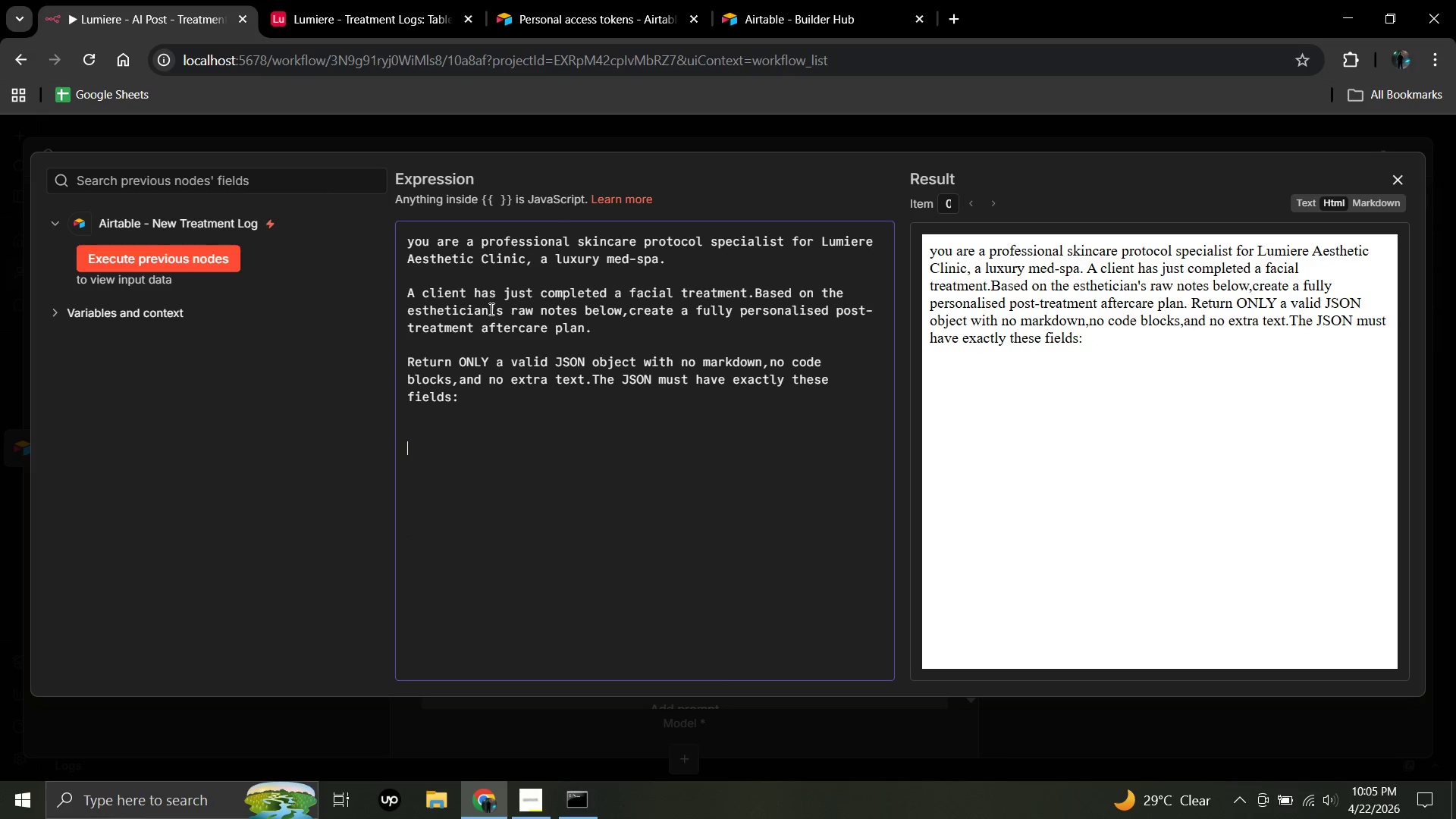 
key(Backspace)
 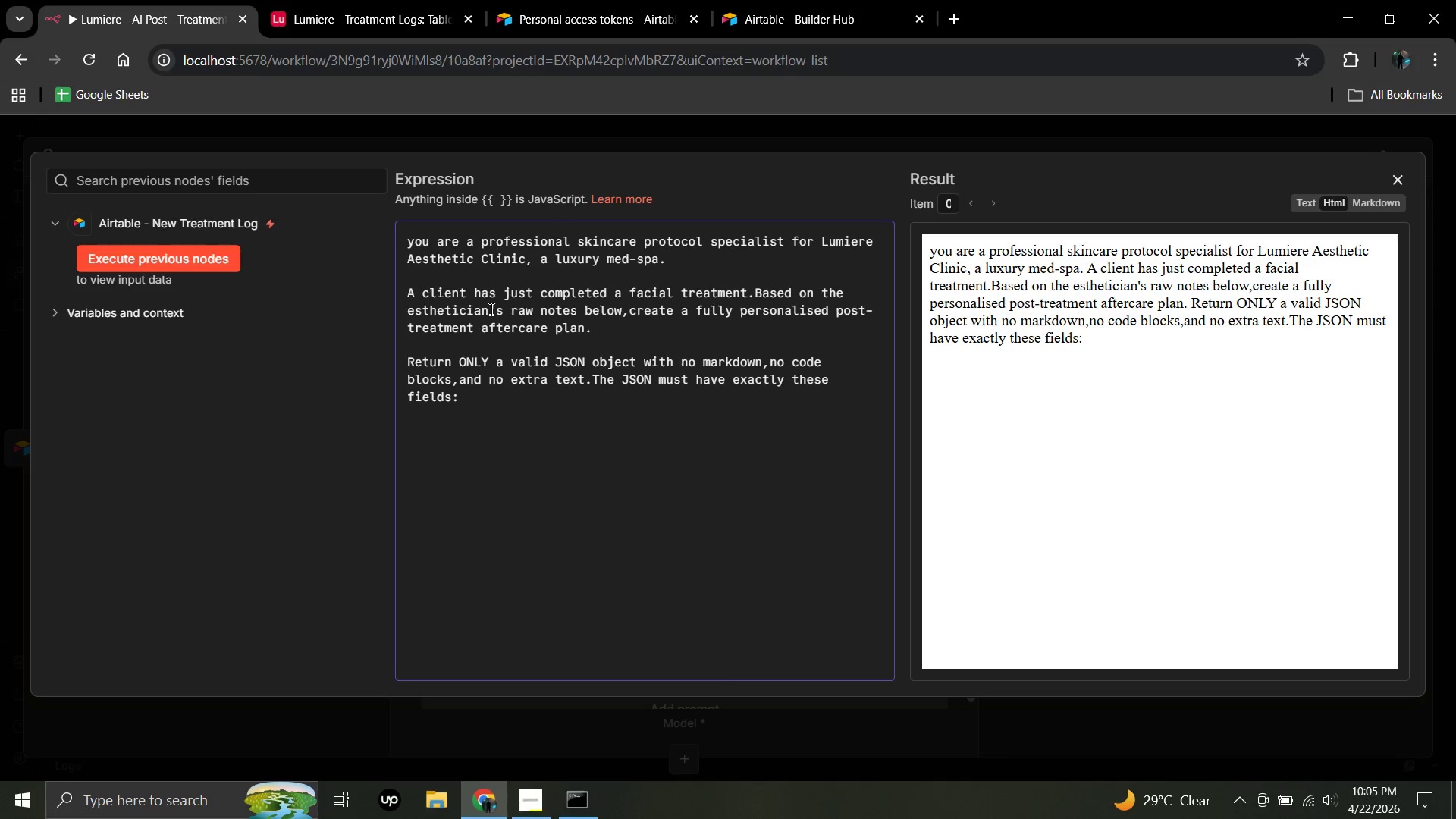 
key(Backspace)
 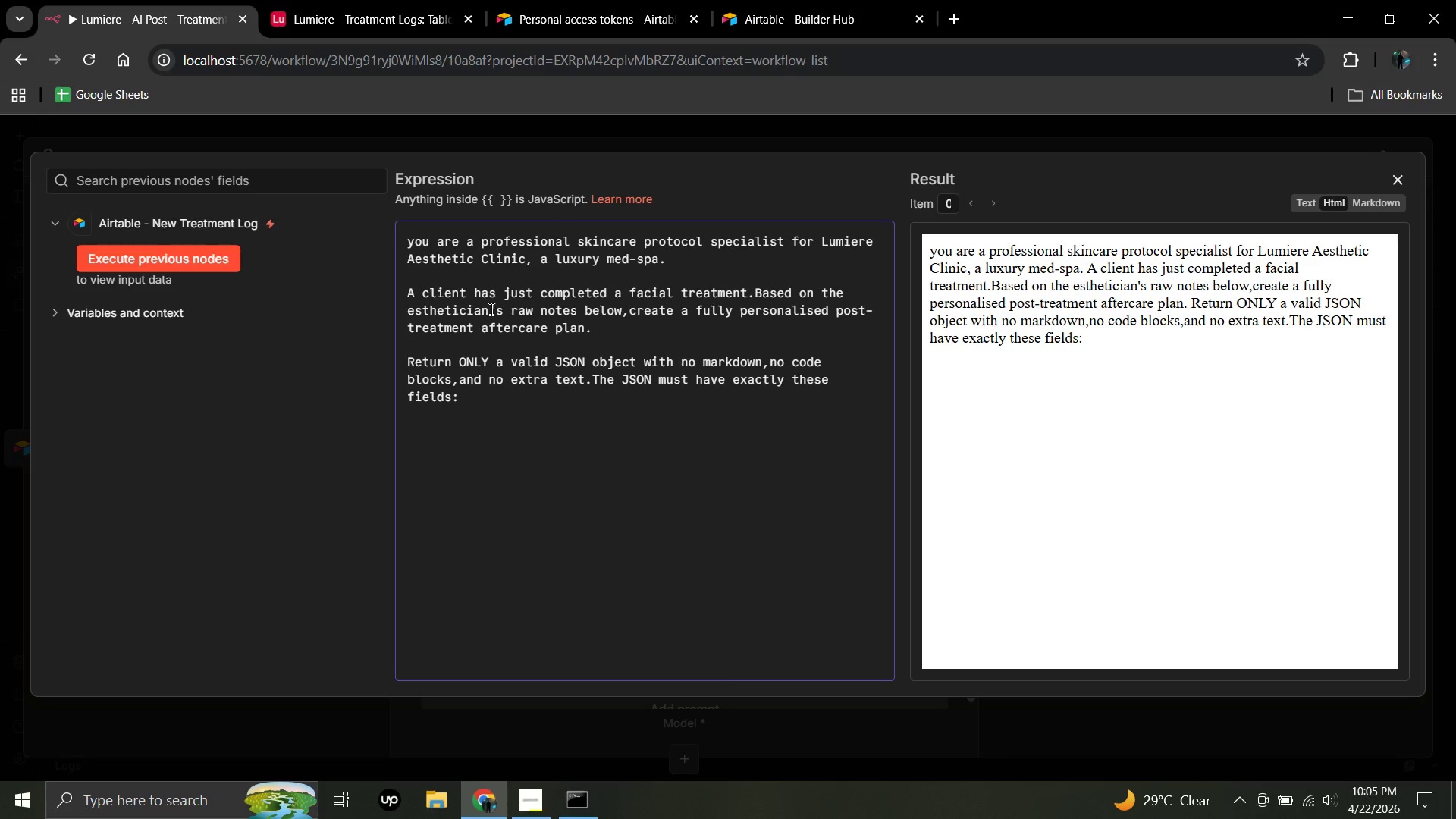 
key(Enter)
 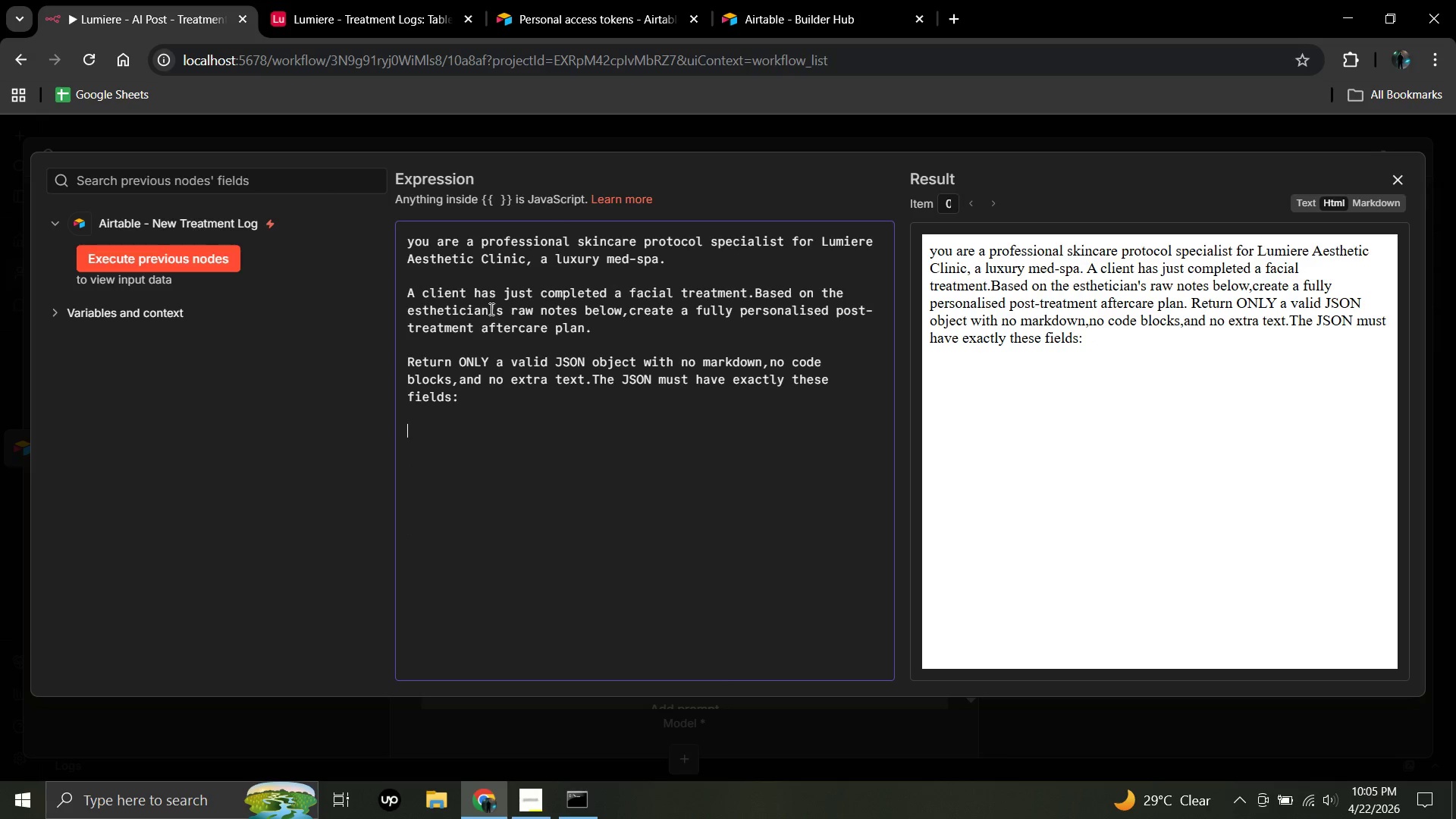 
wait(5.62)
 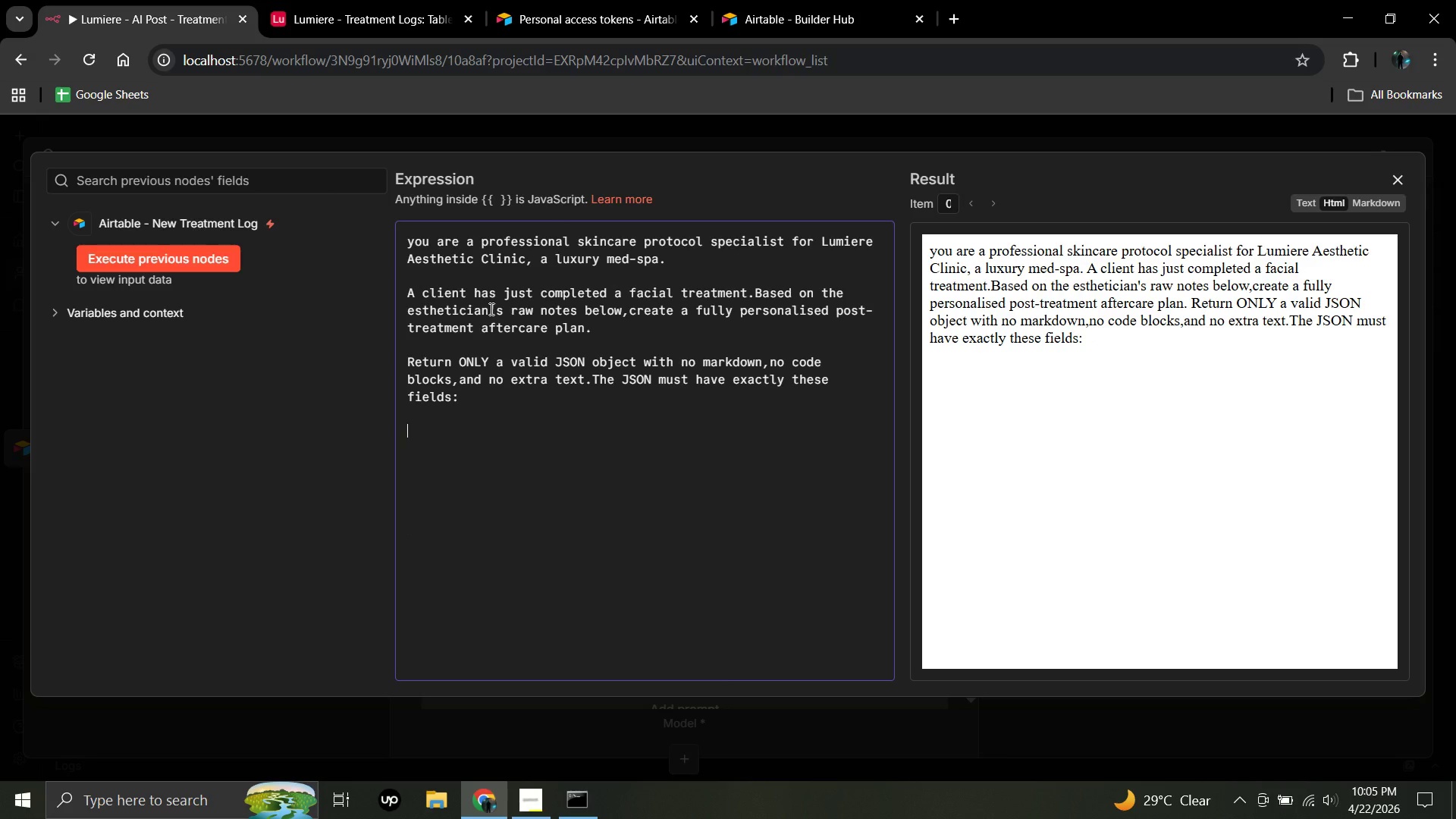 
key(Space)
 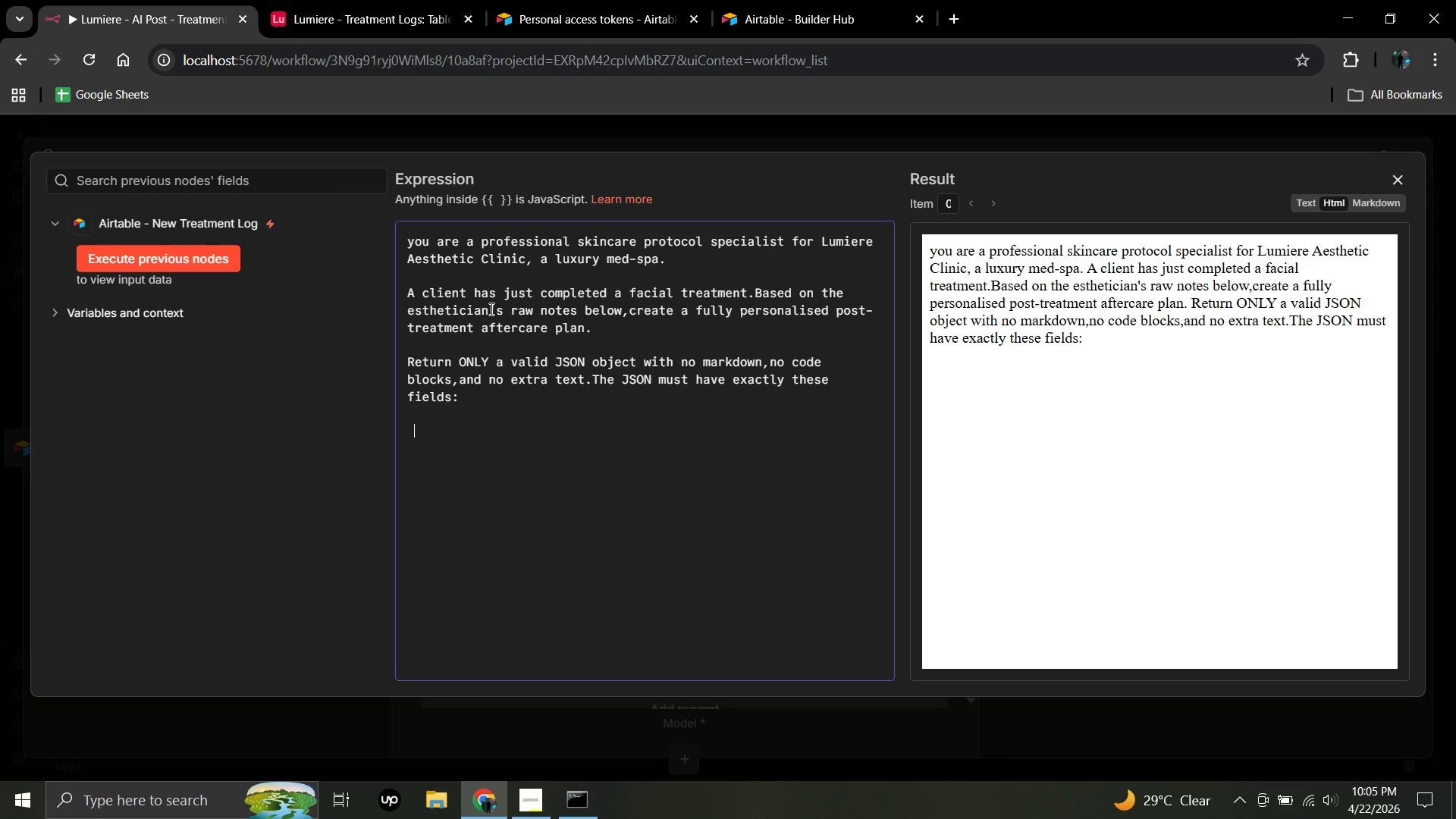 
key(Equal)
 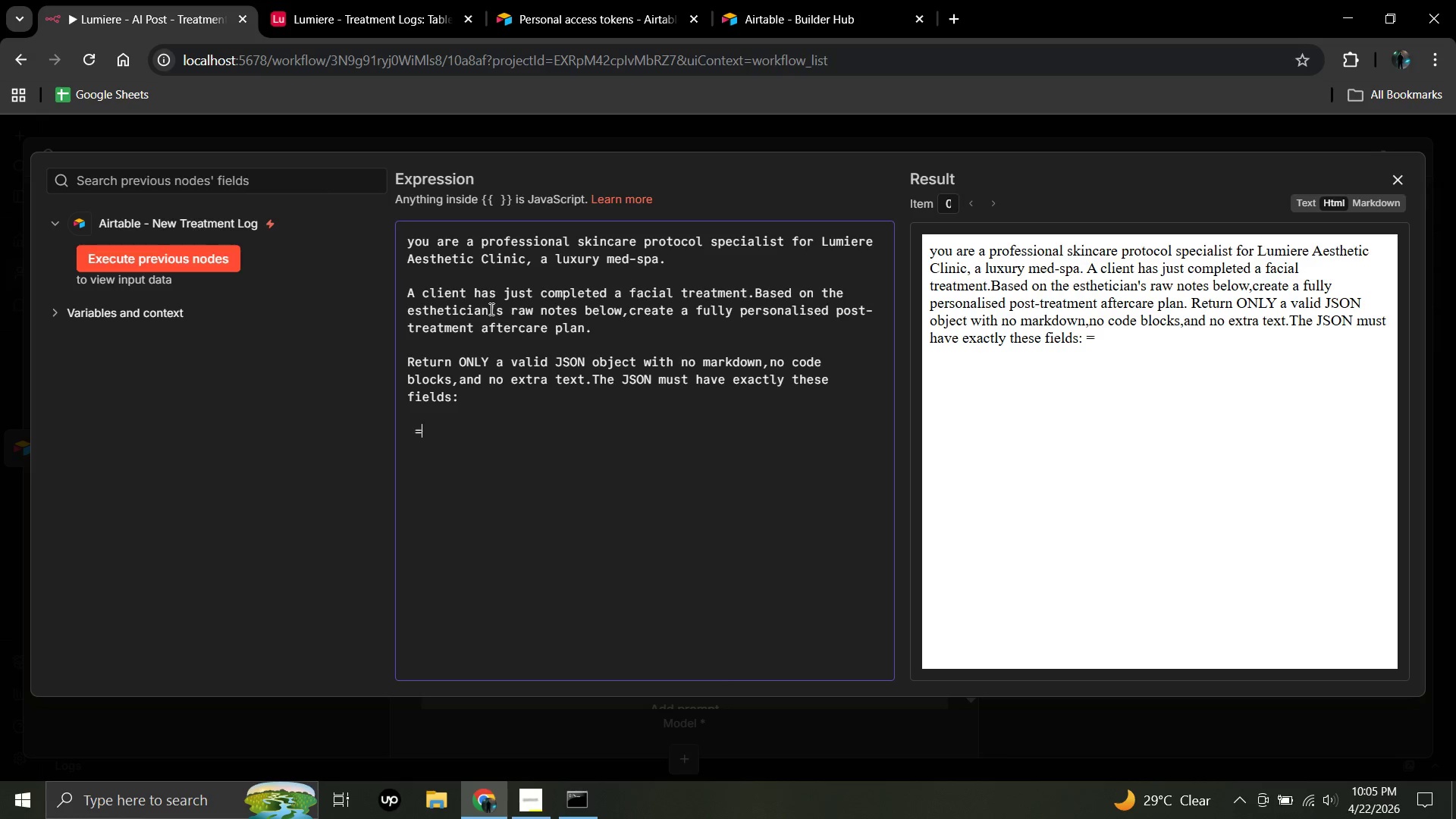 
key(Backspace)
 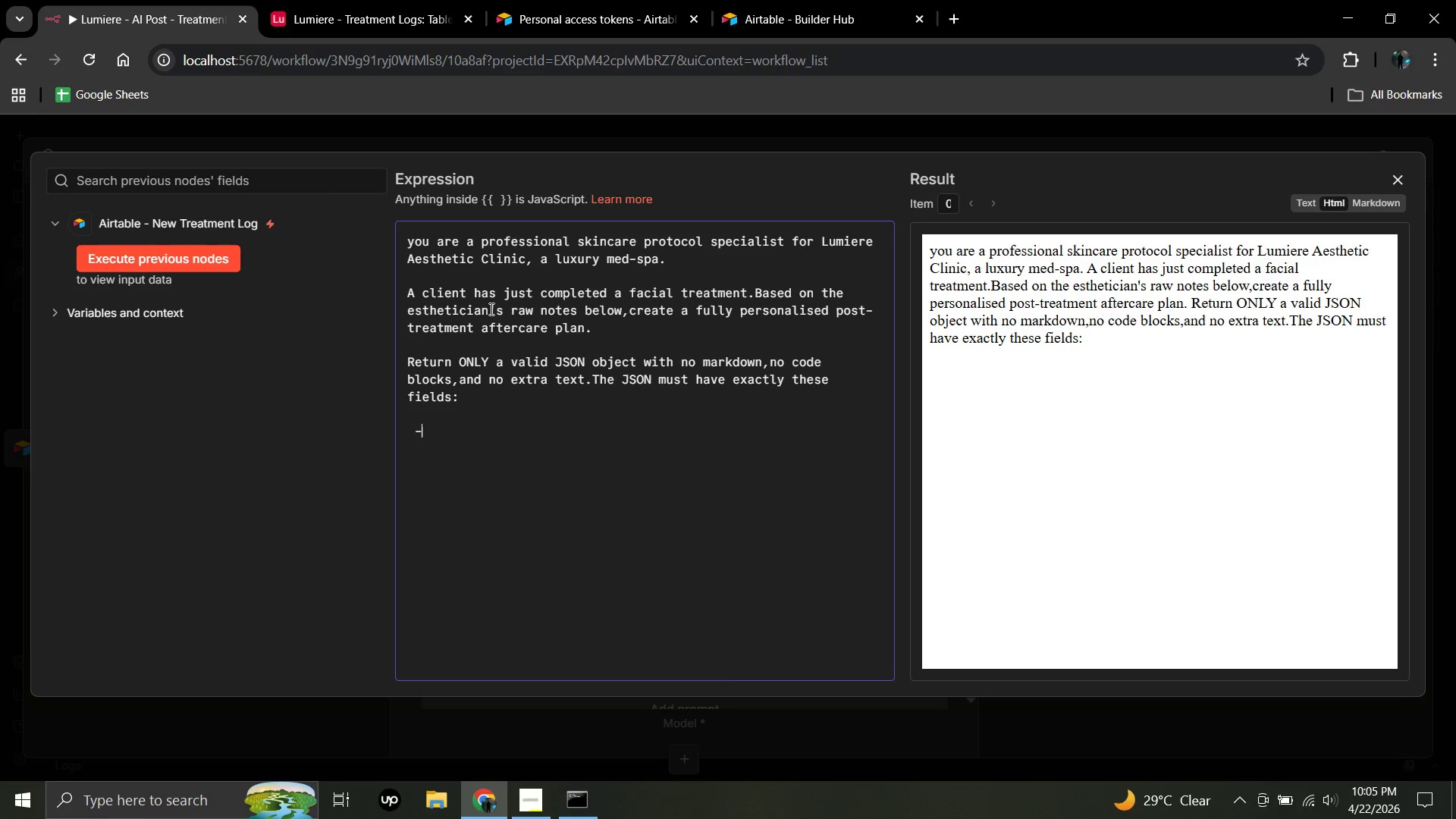 
key(Minus)
 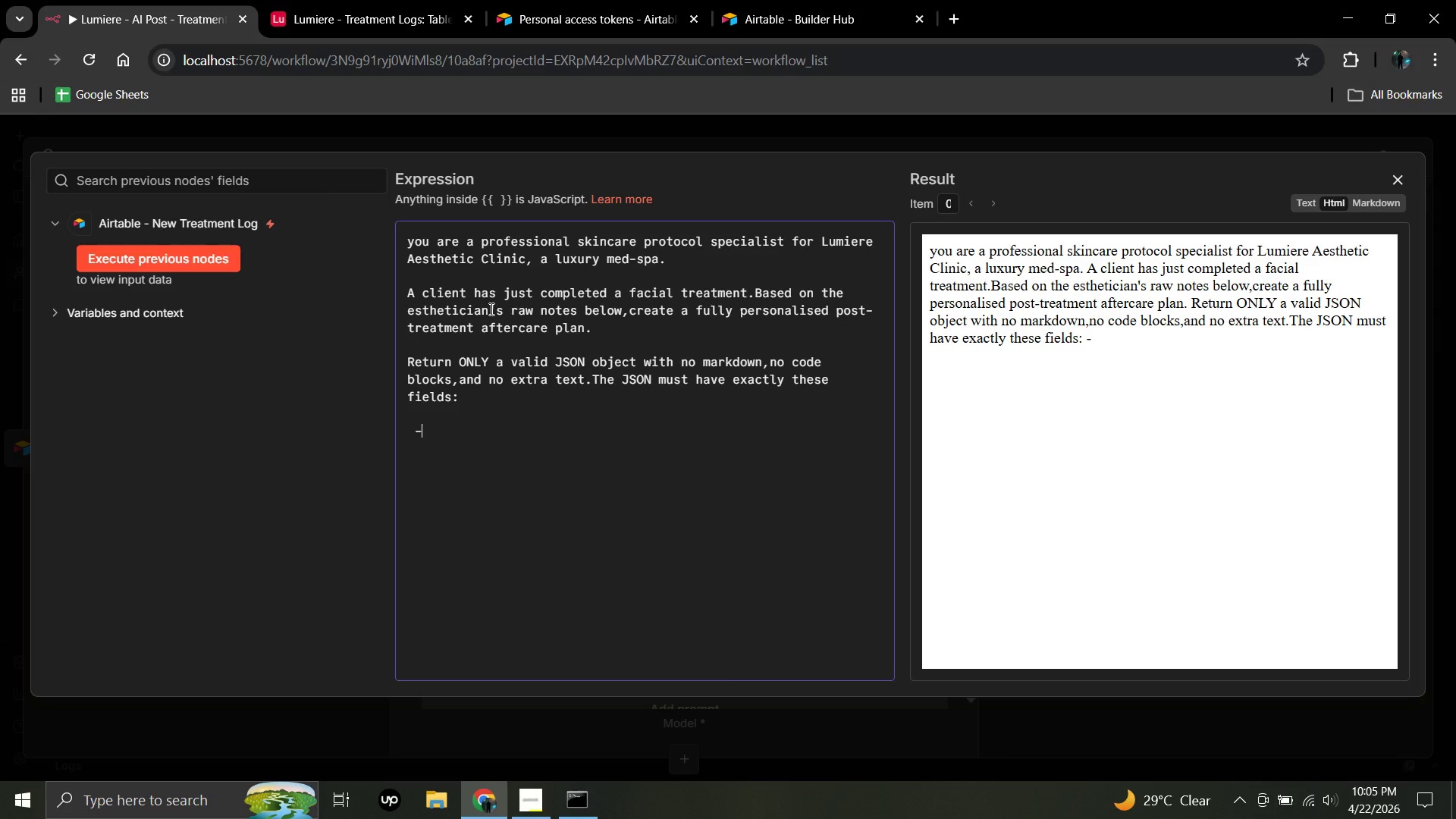 
key(Space)
 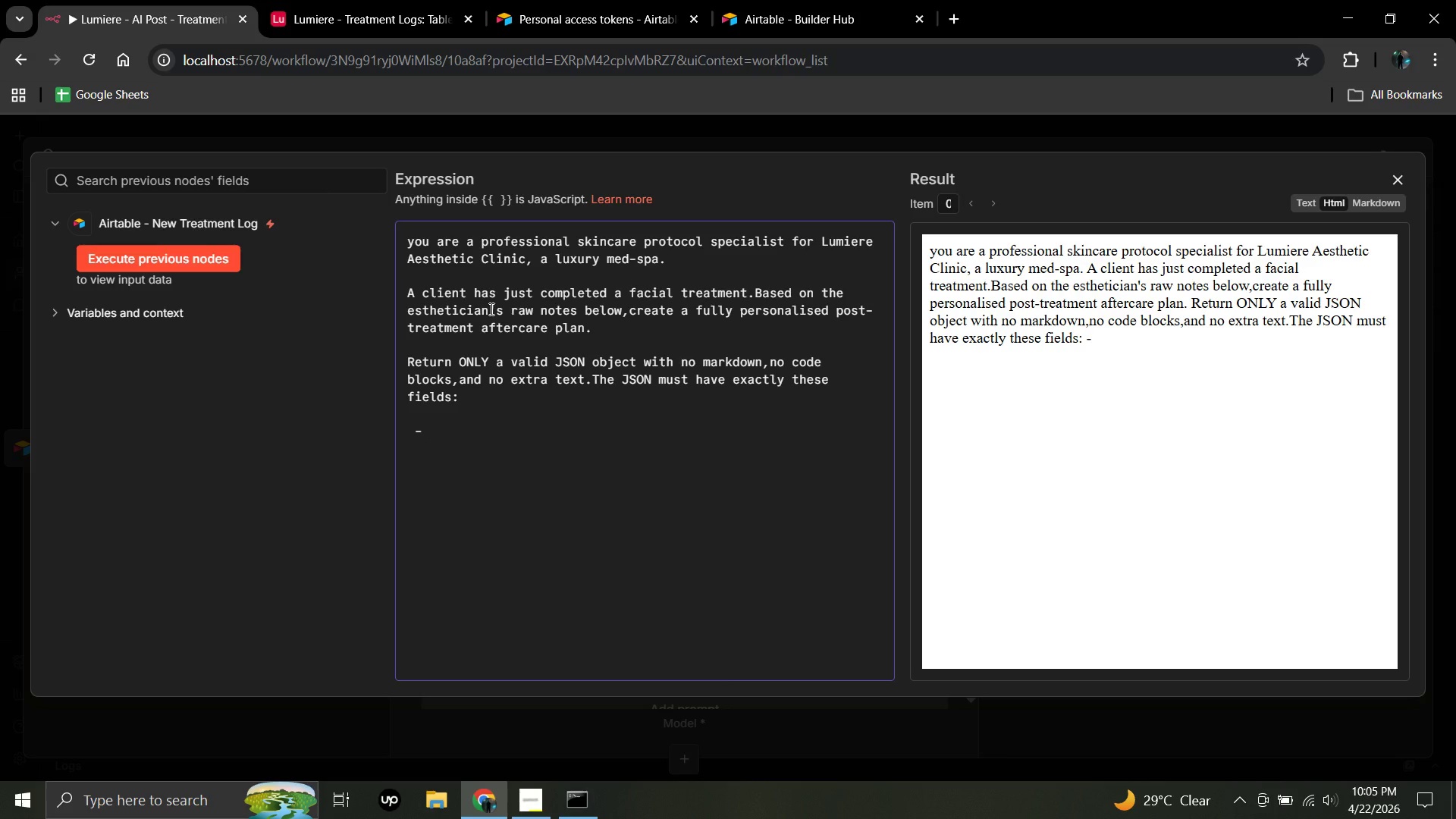 
type("skin_concerns)
 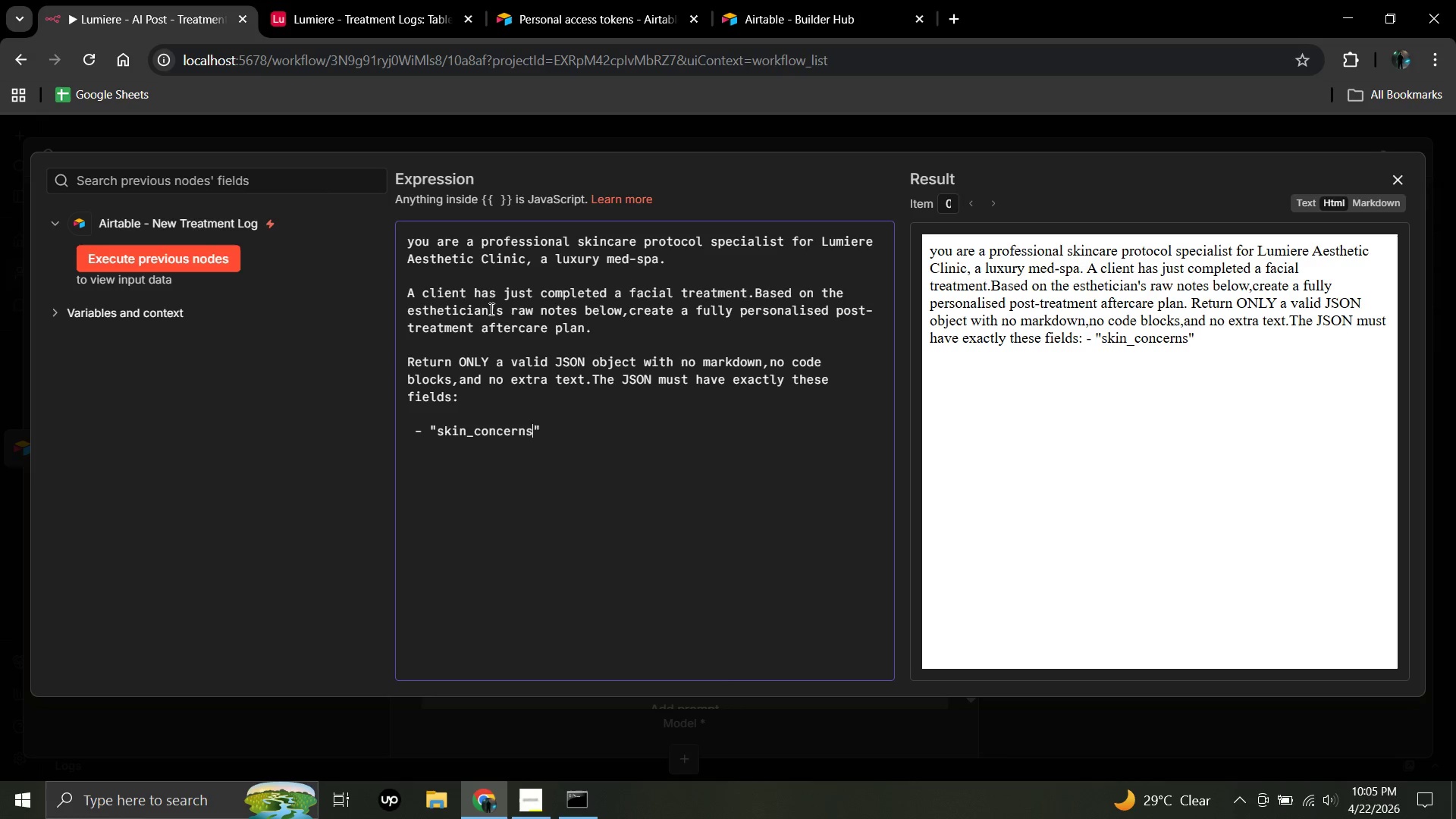 
left_click([549, 431])
 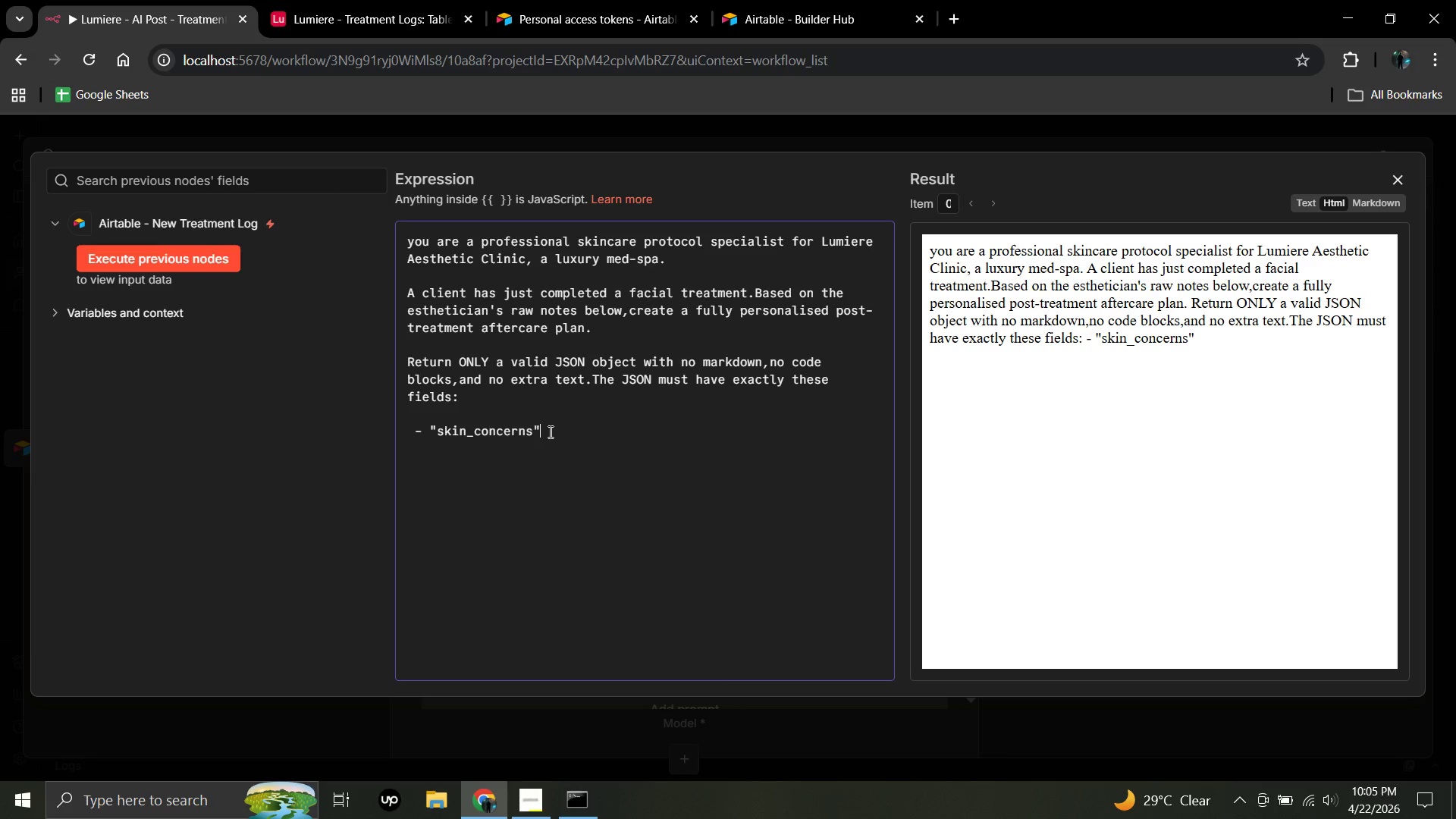 
type(:array of )
 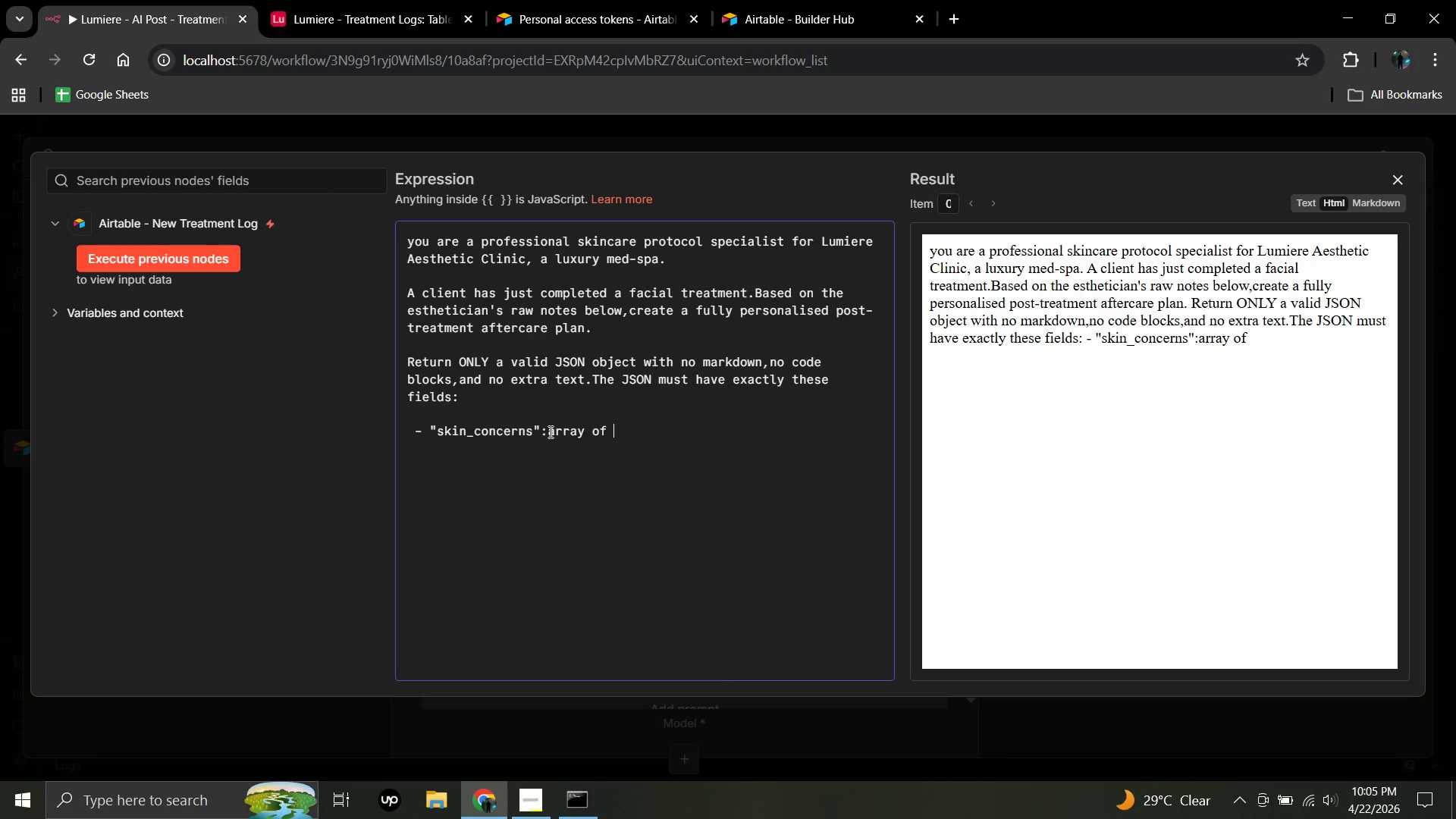 
type(2=)
key(Backspace)
type(-4 clear professional)
 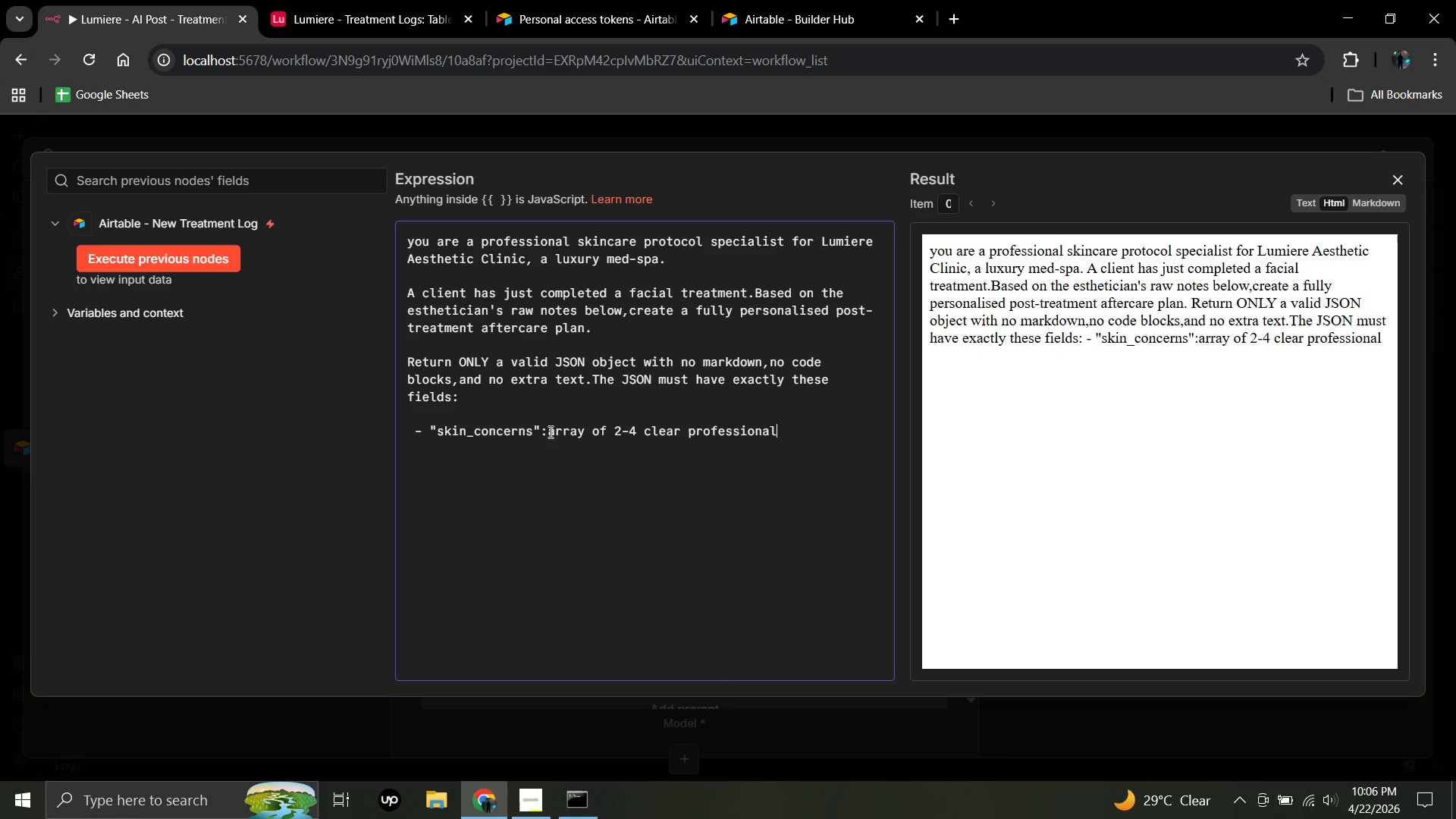 
wait(12.7)
 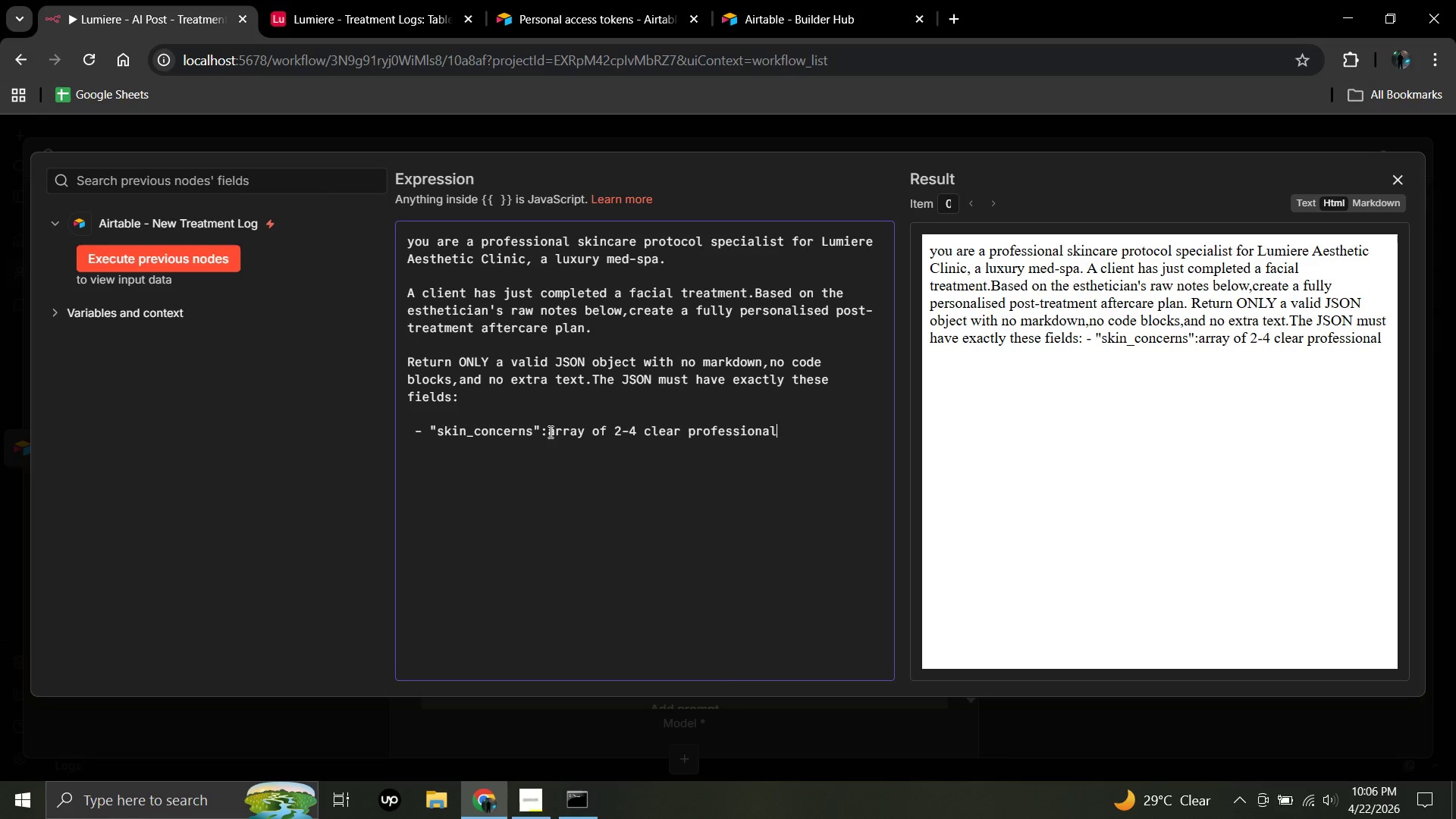 
key(Backspace)
 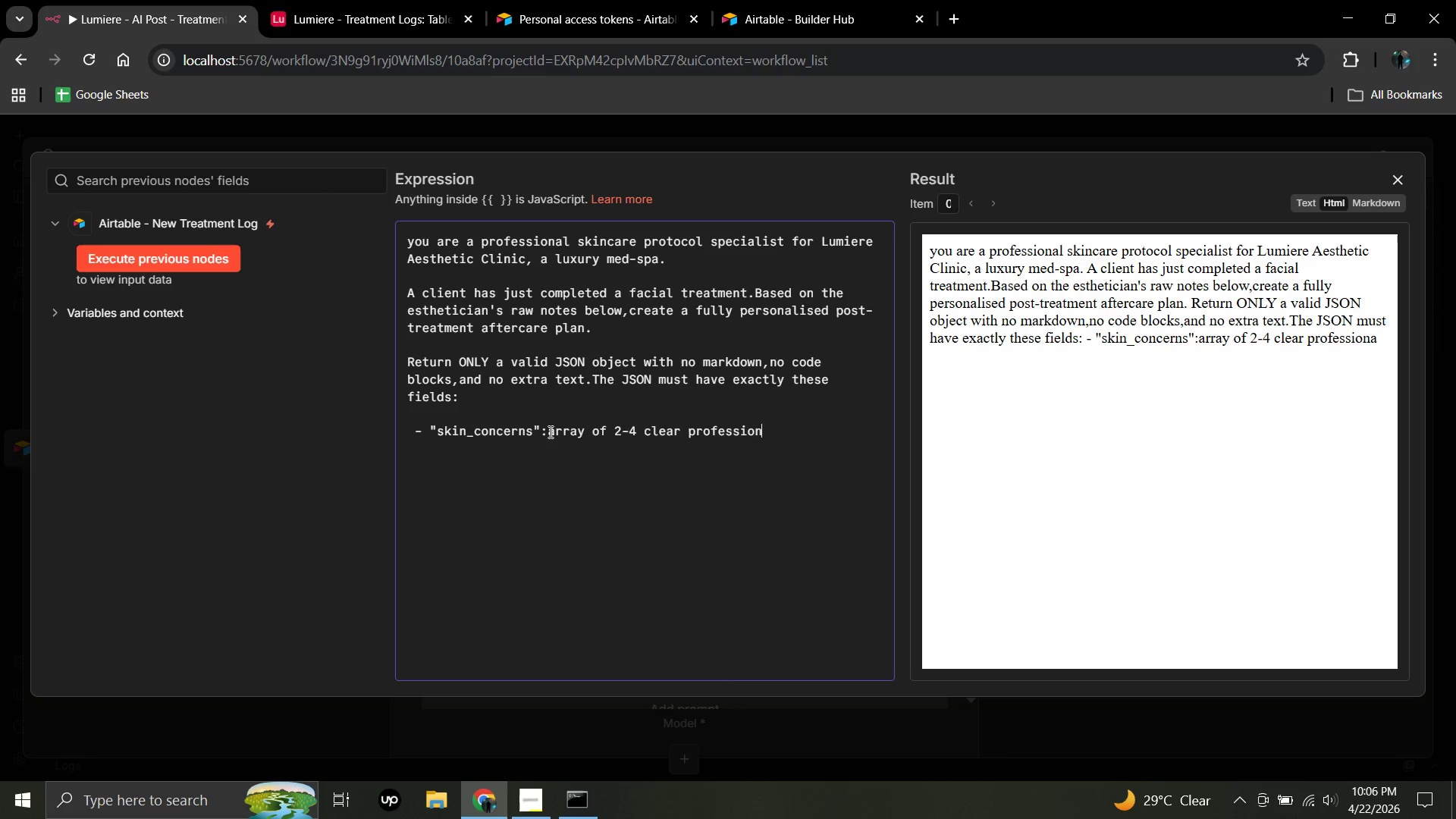 
key(Backspace)
 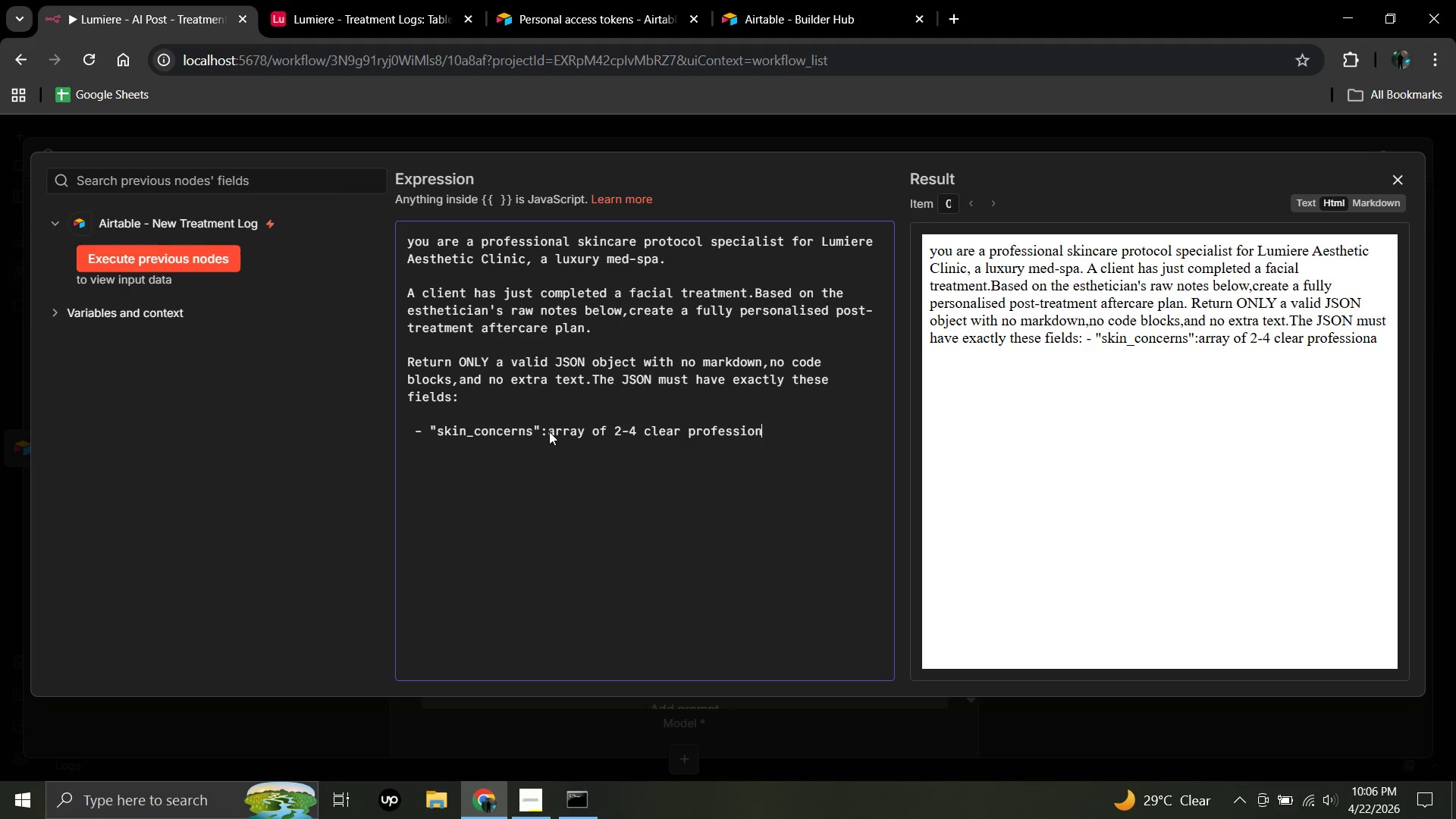 
key(Backspace)
 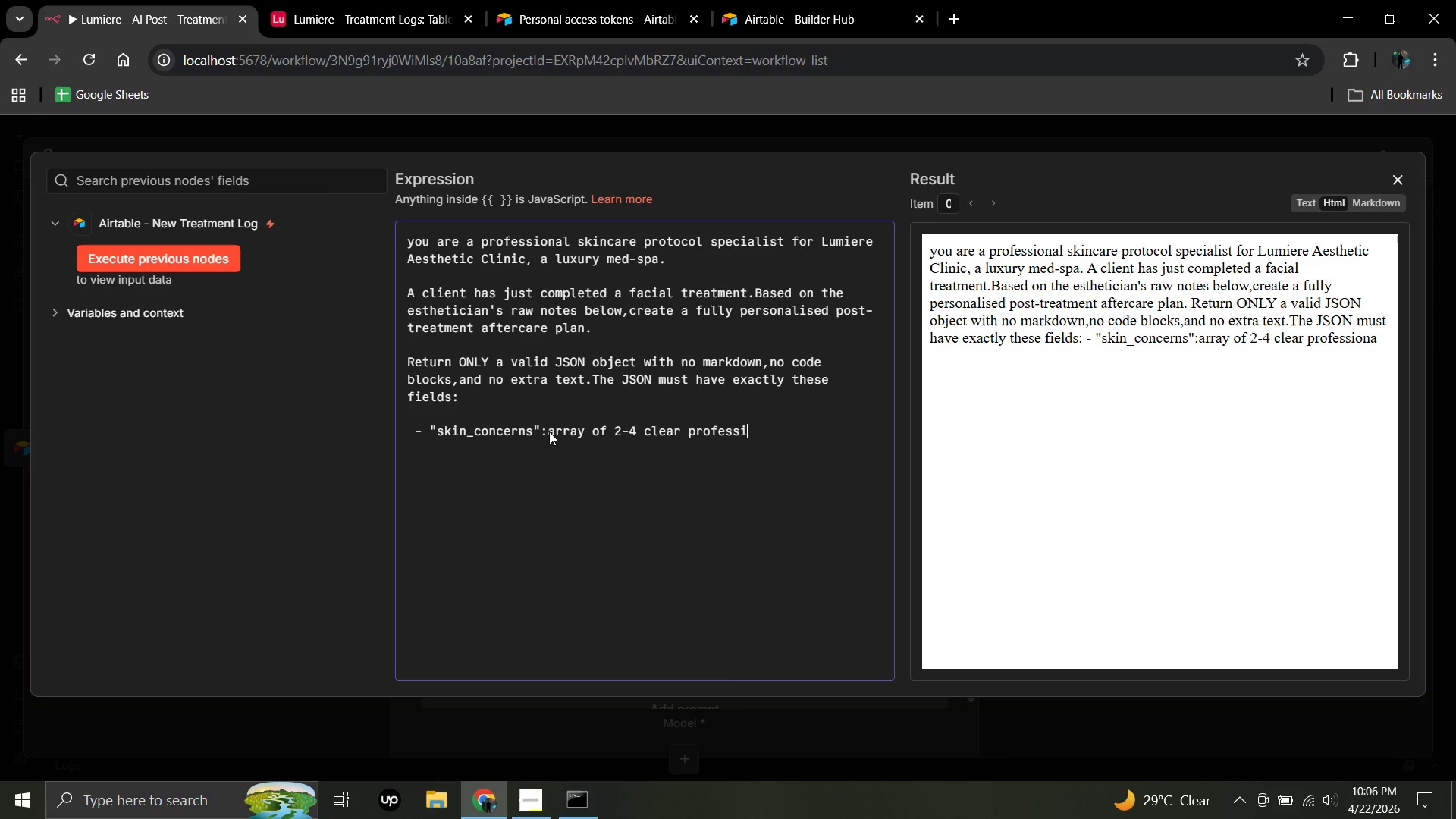 
key(Backspace)
 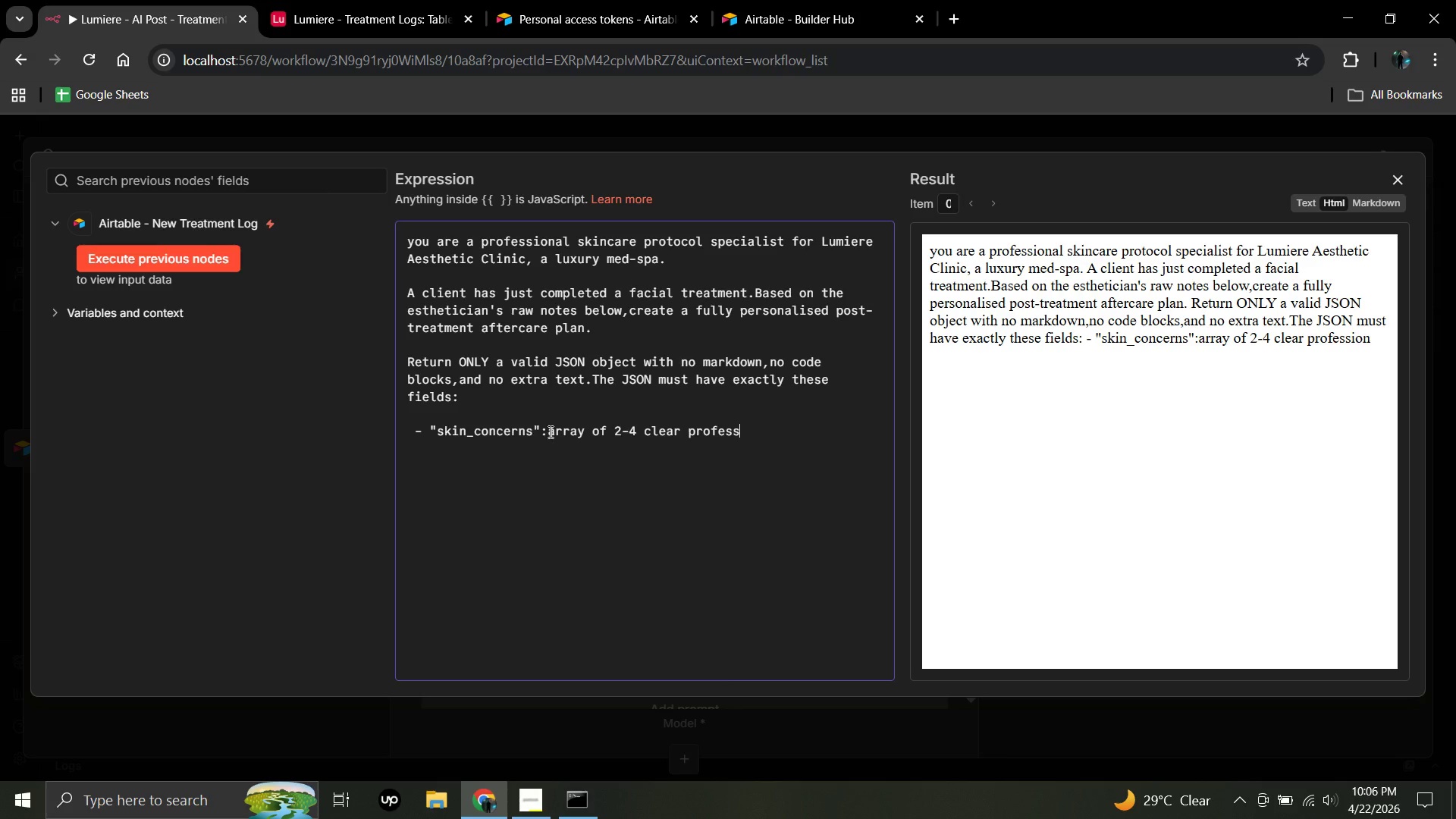 
key(Backspace)
 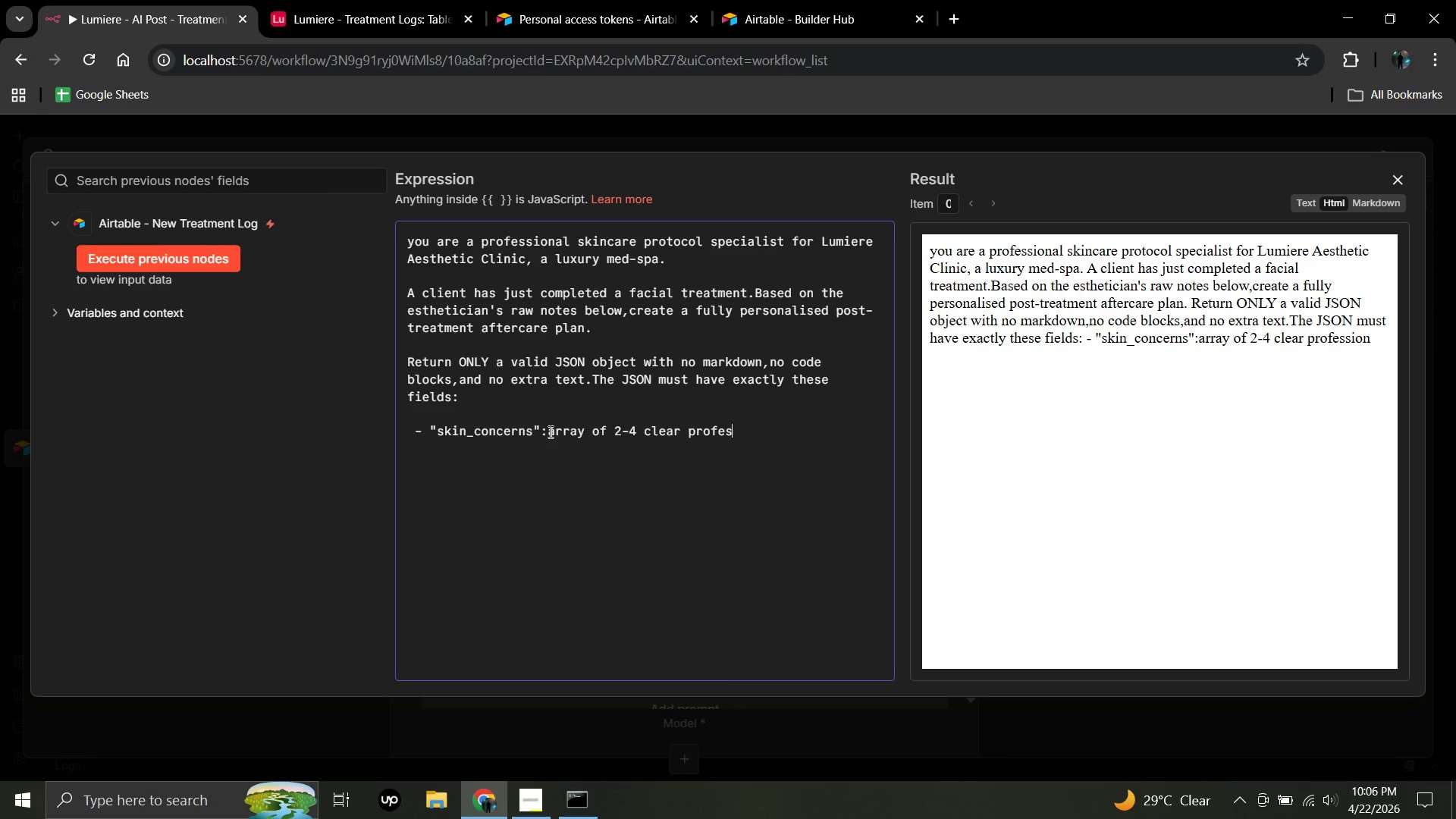 
key(Backspace)
 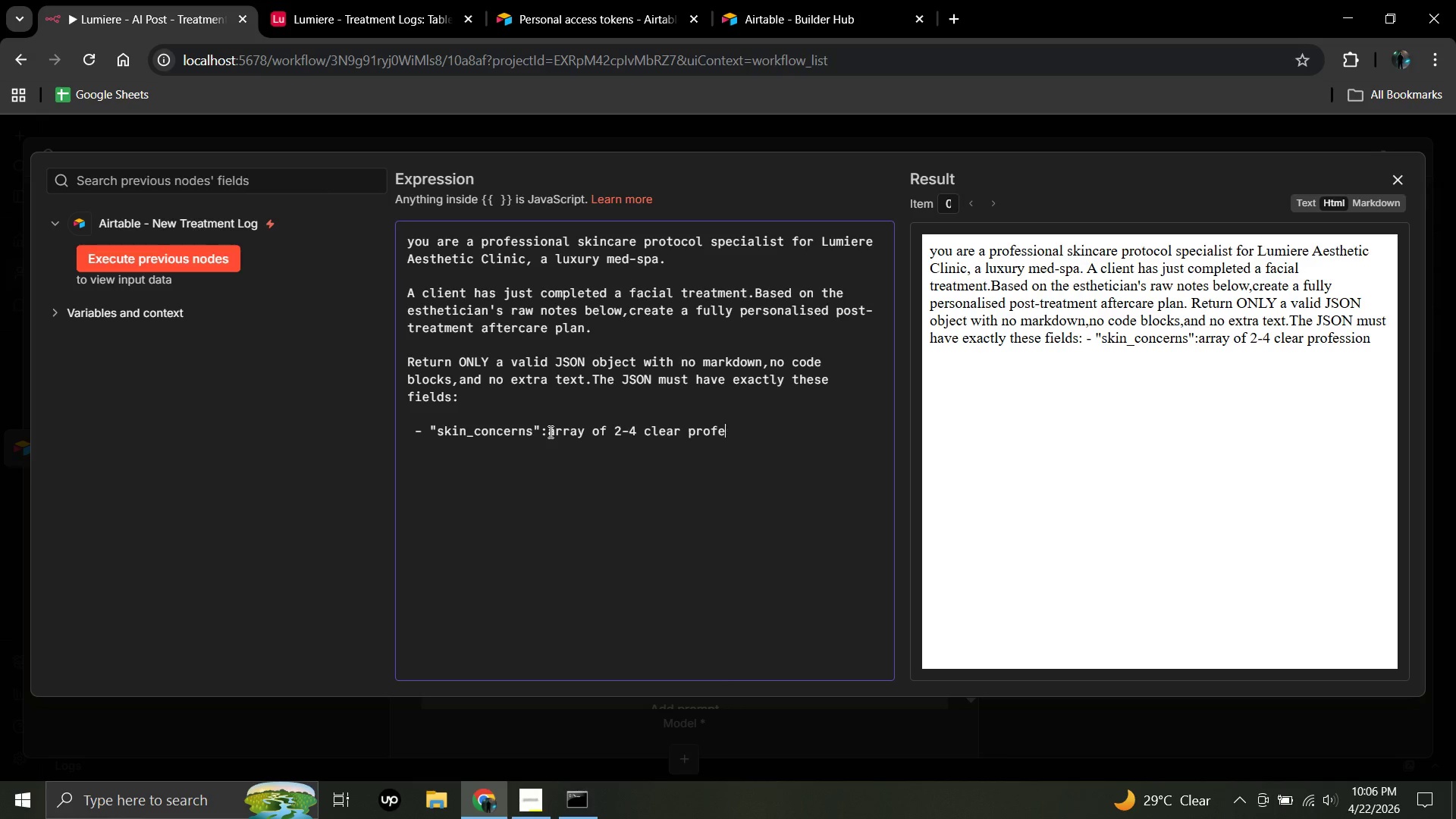 
key(Backspace)
 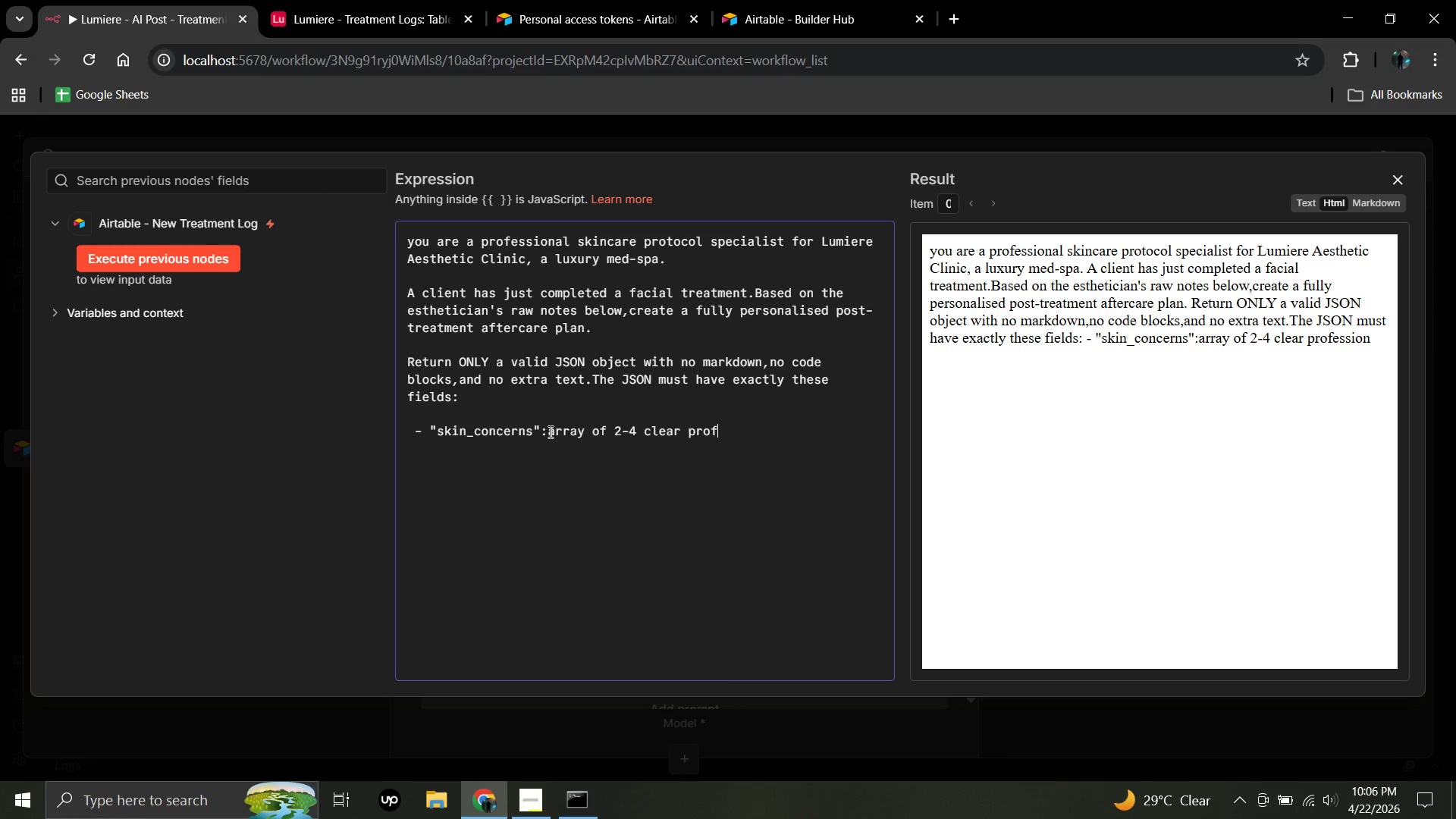 
key(Backspace)
 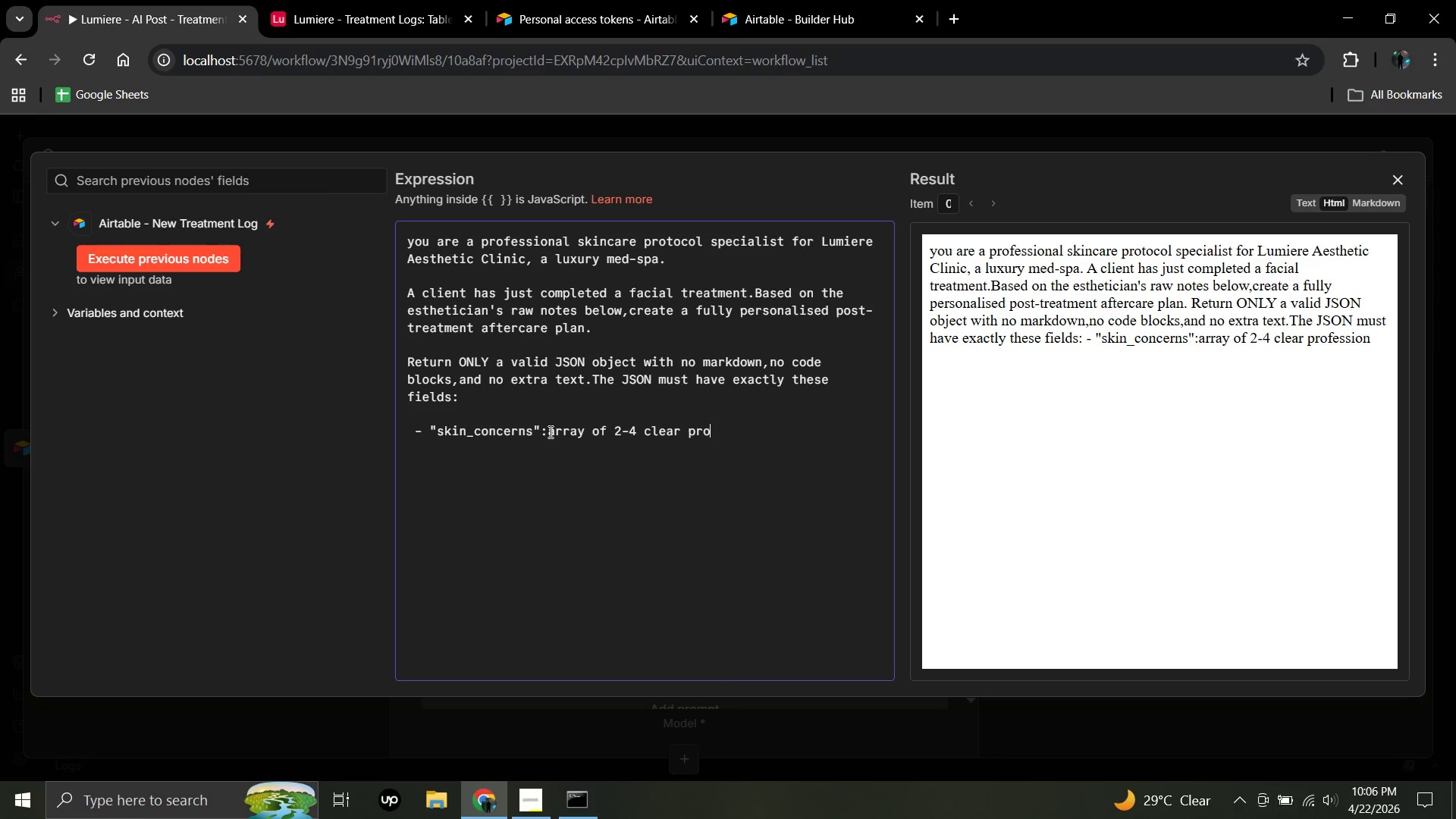 
key(Backspace)
 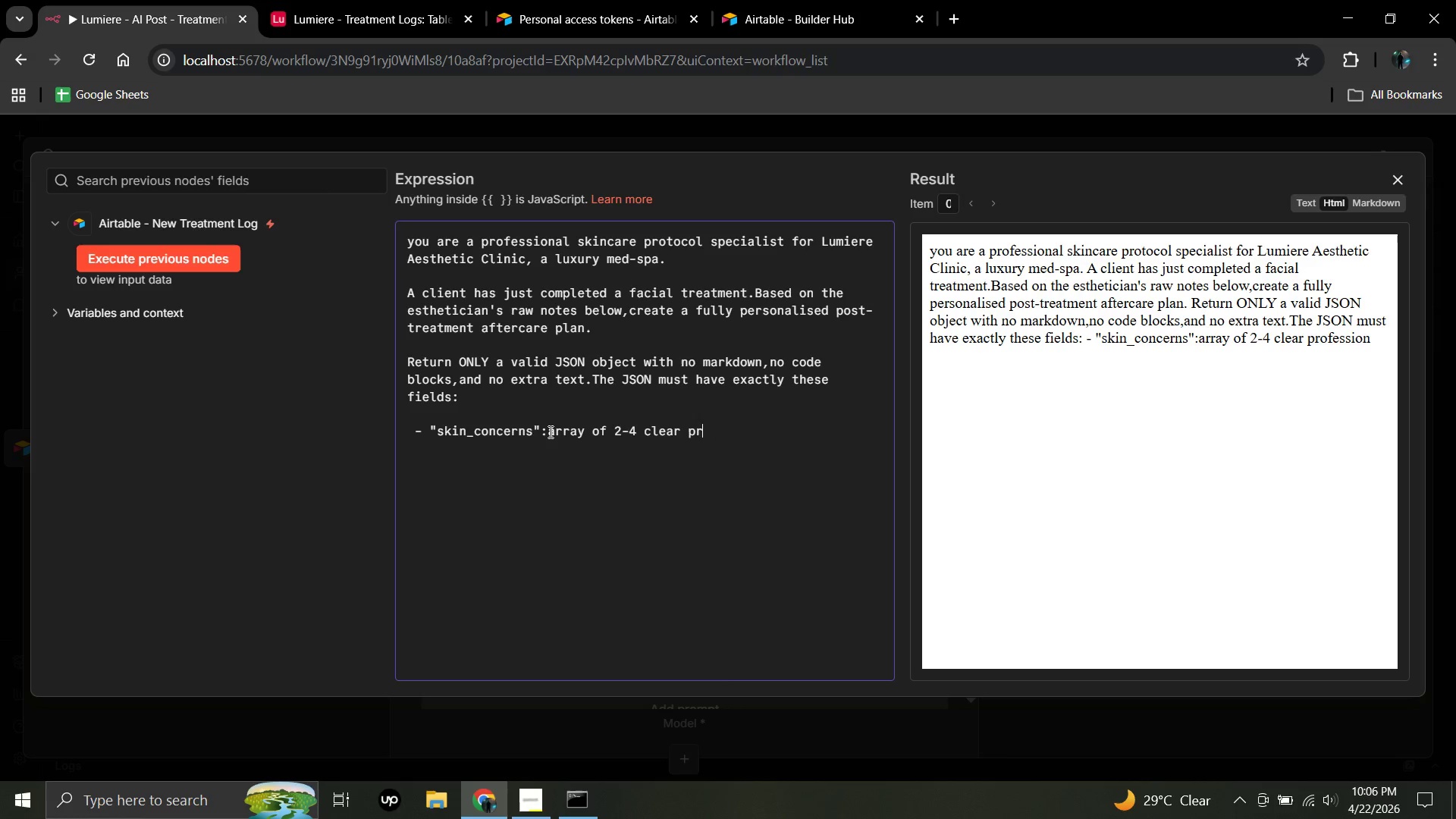 
key(Backspace)
 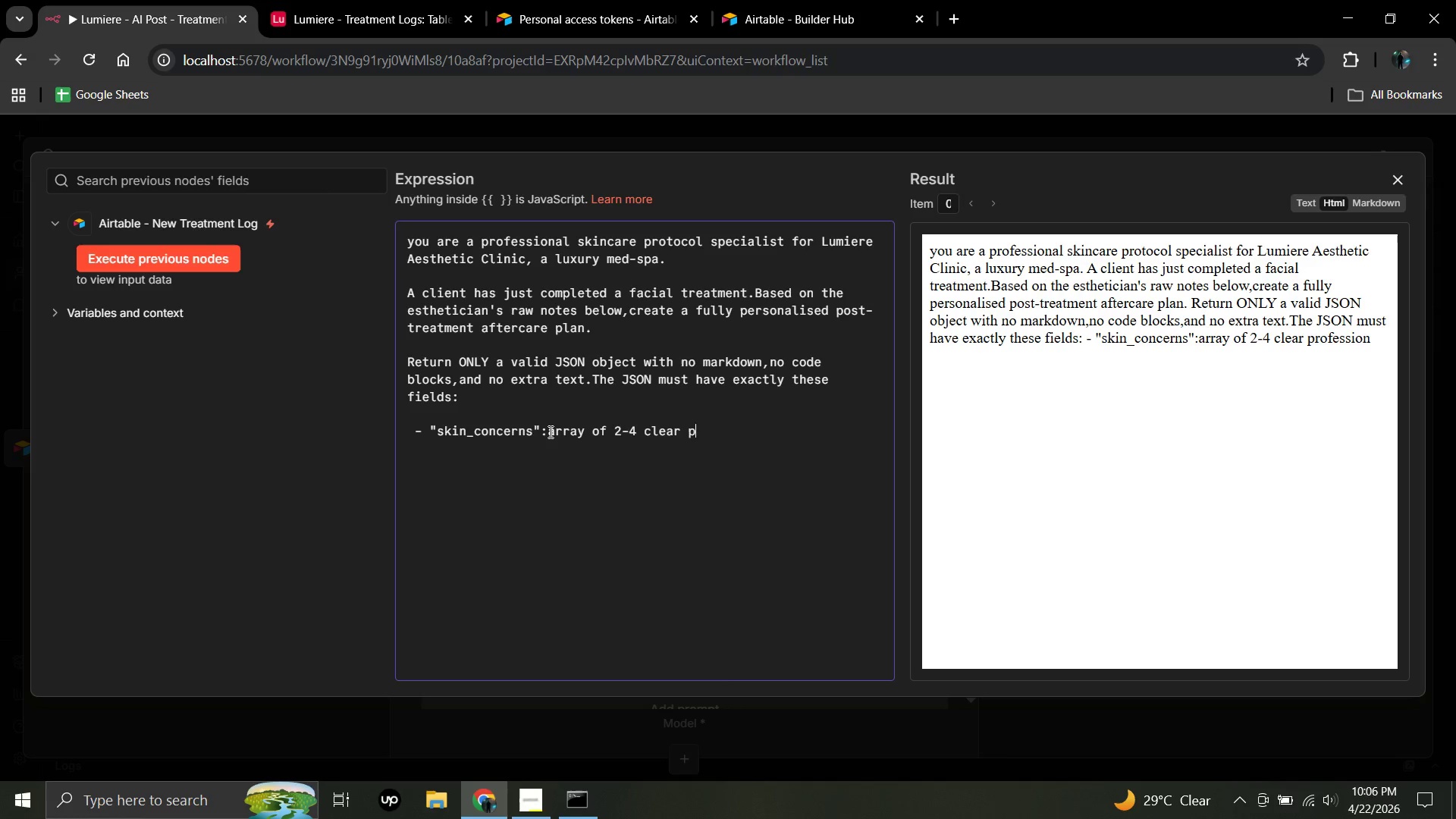 
key(Backspace)
 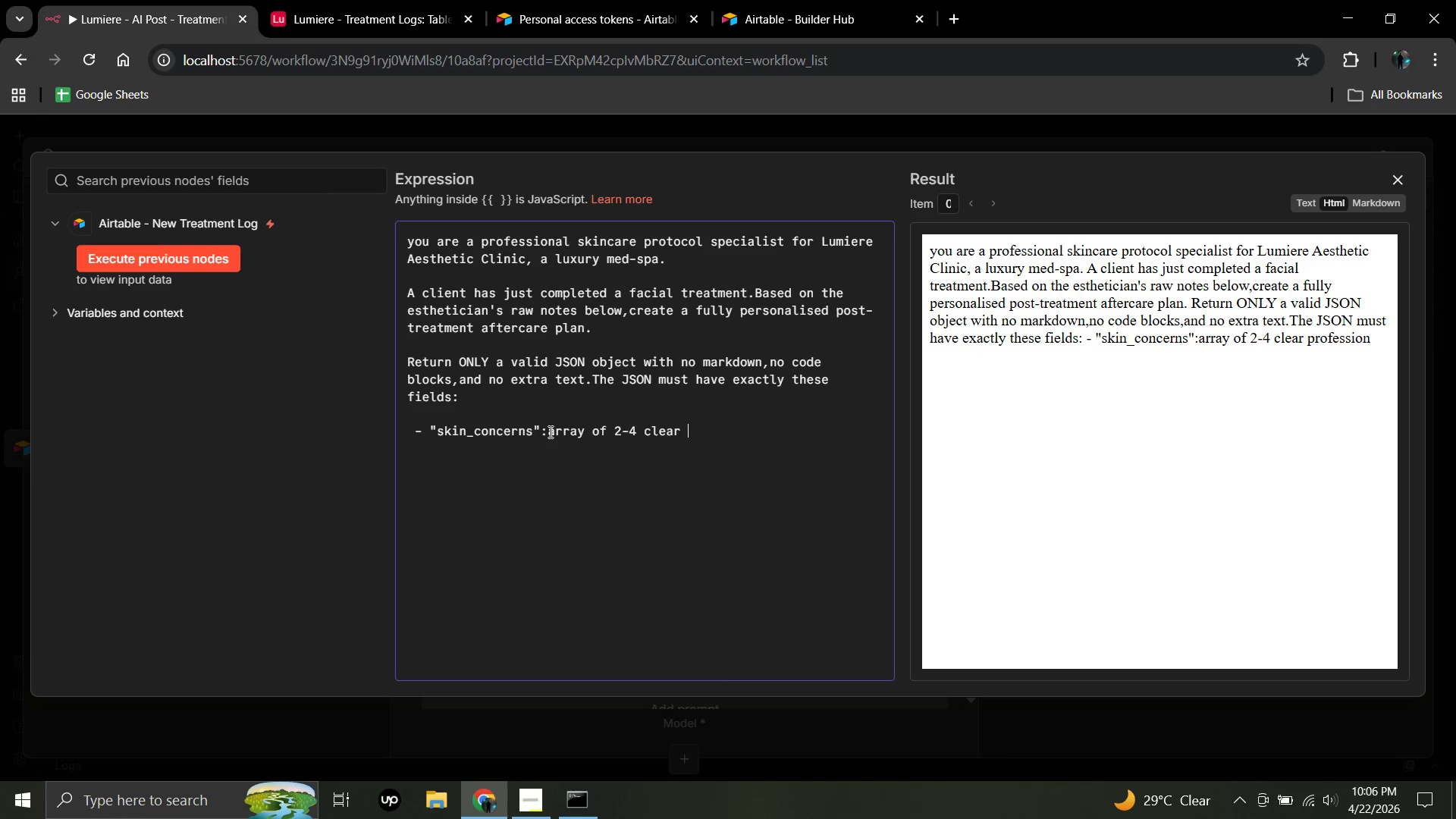 
key(Backspace)
 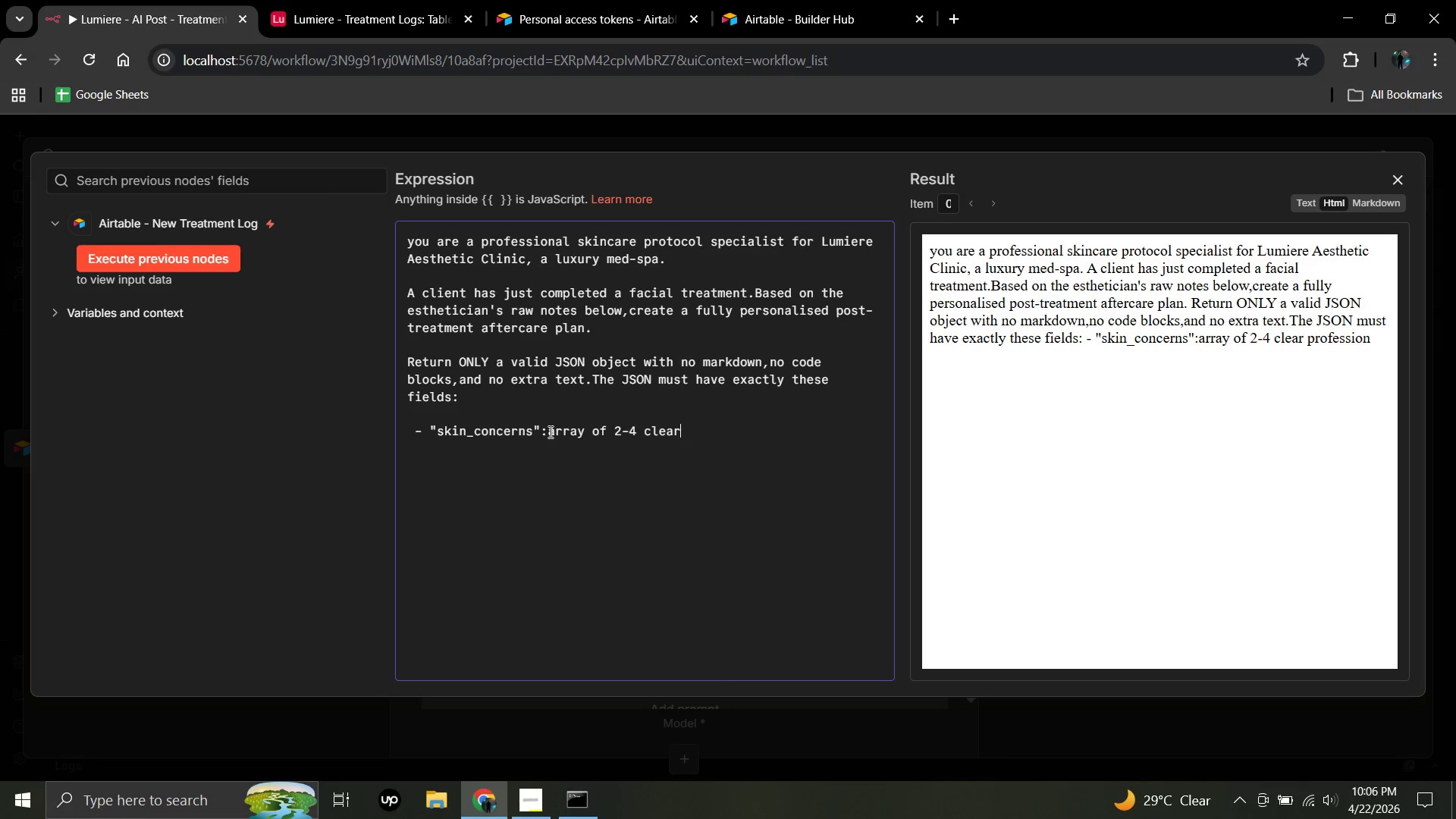 
key(Backspace)
 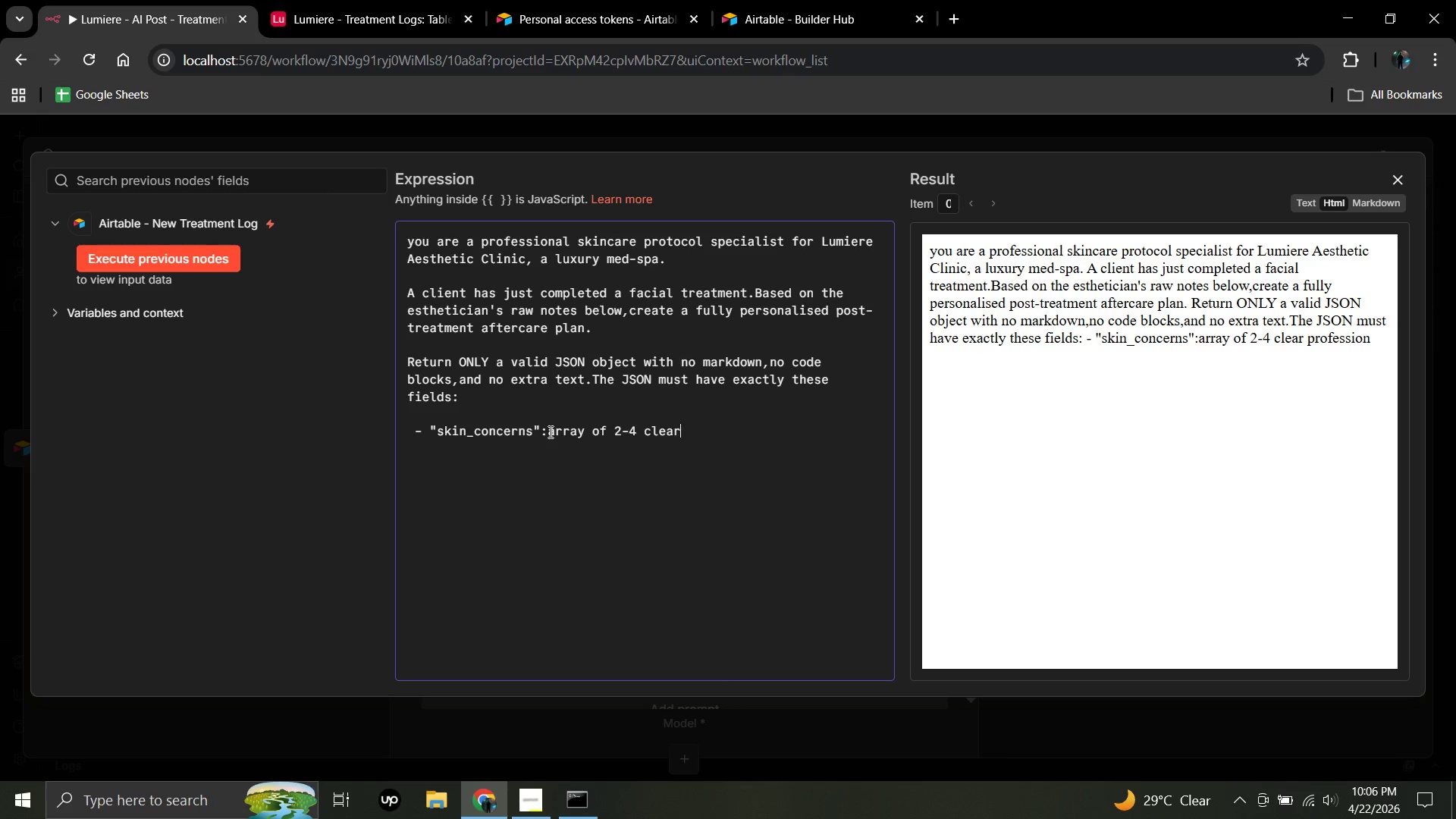 
key(Backspace)
 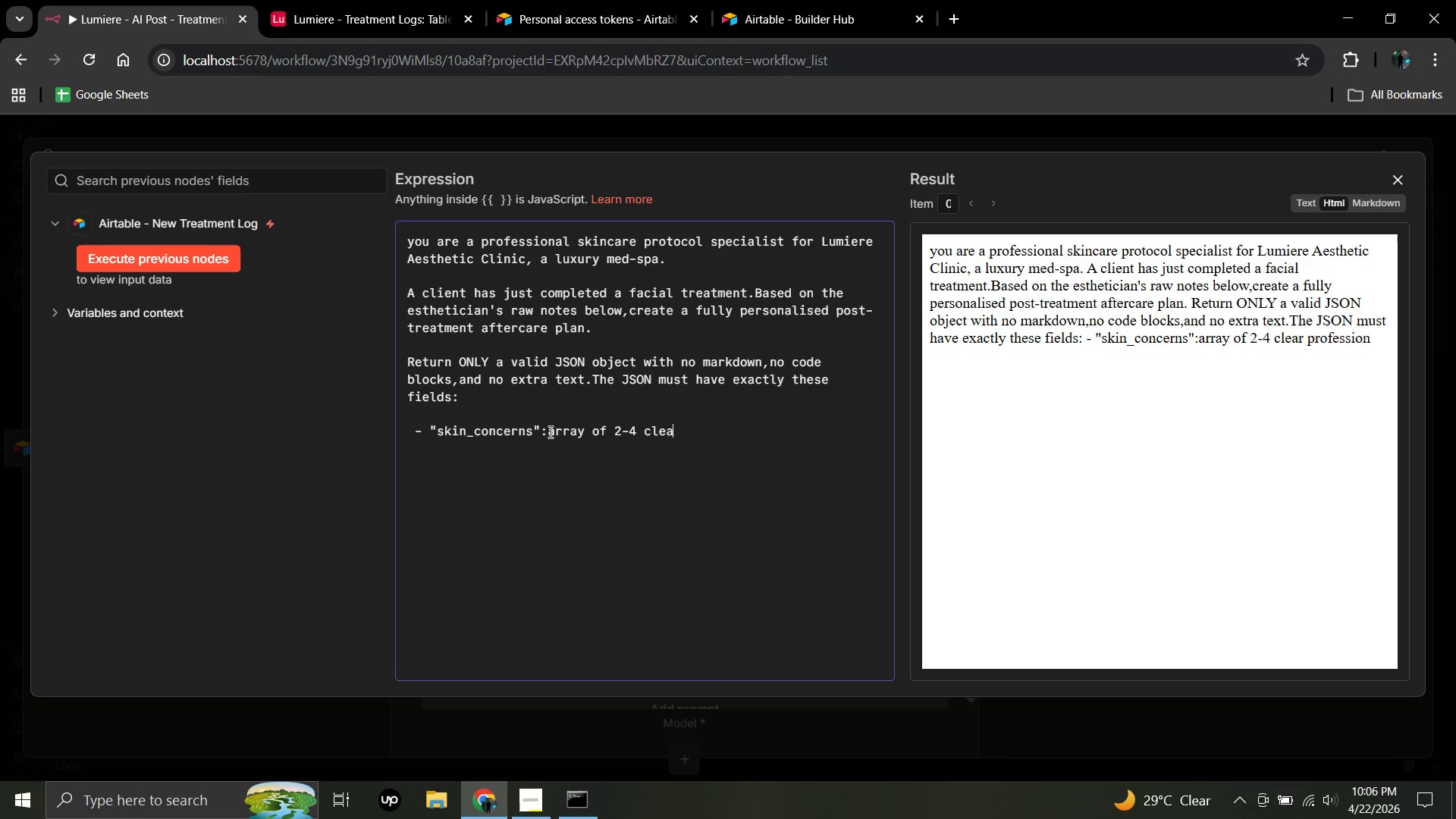 
key(Backspace)
 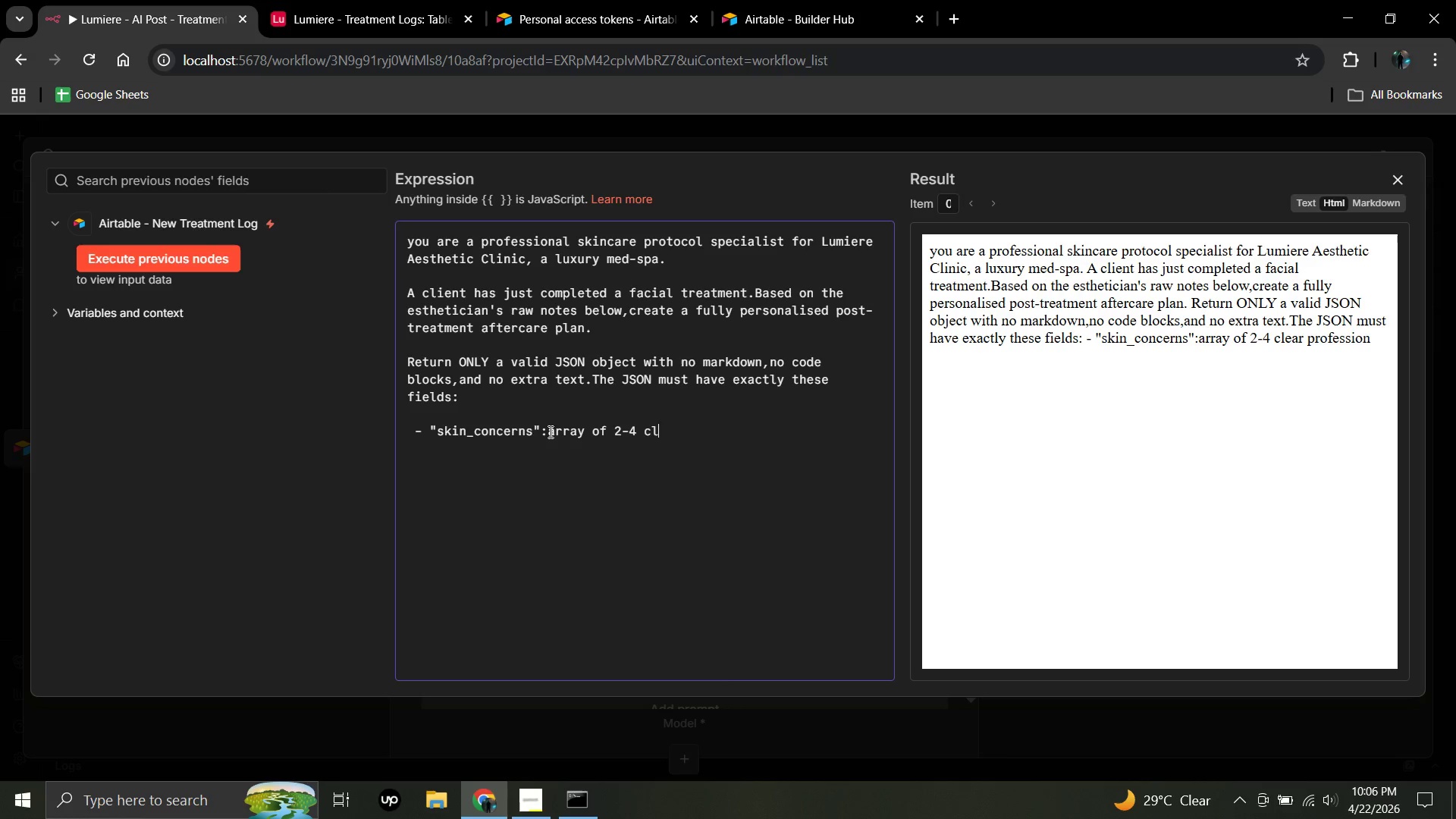 
key(Backspace)
 